 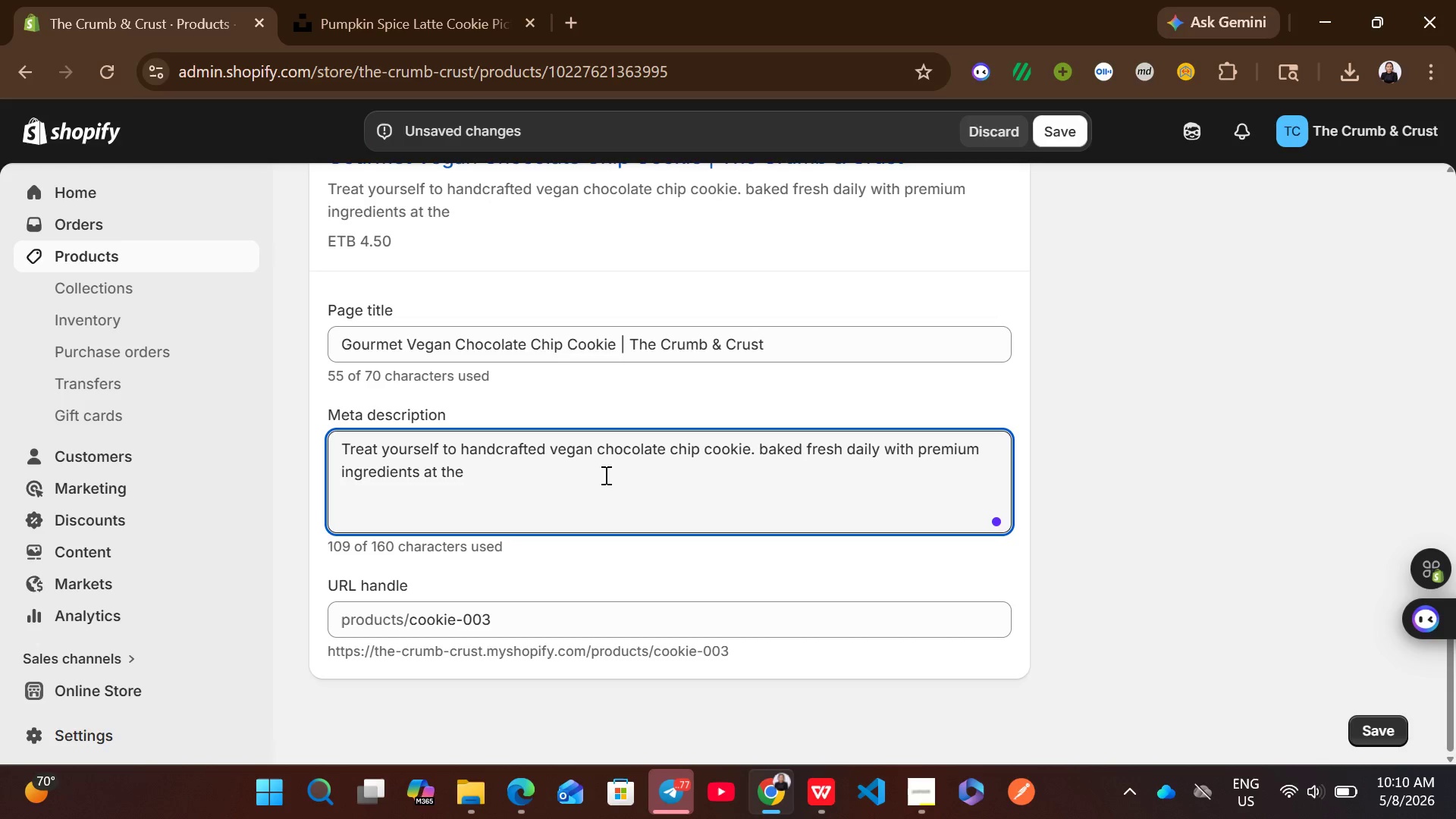 
key(Control+V)
 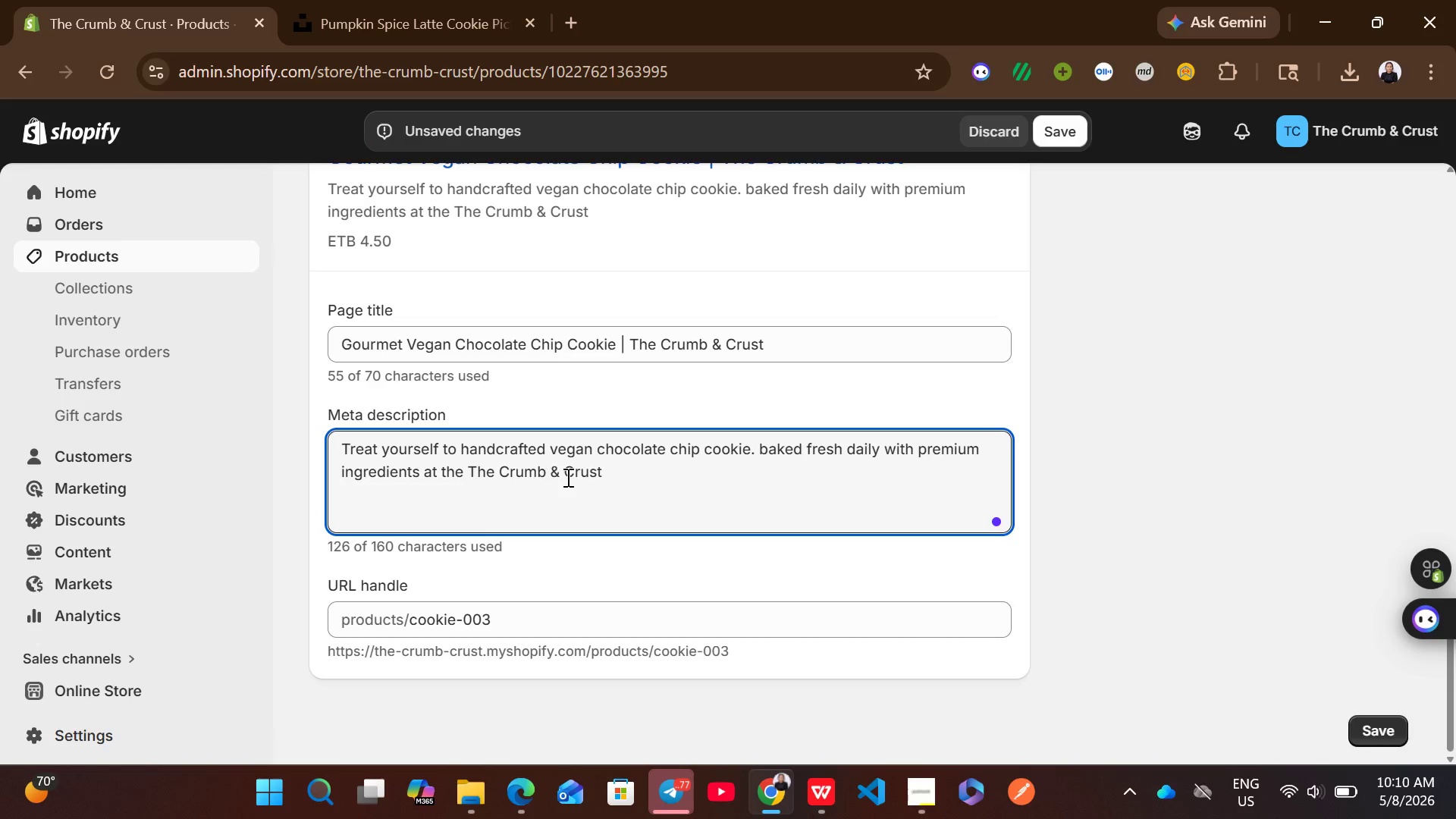 
key(Control+A)
 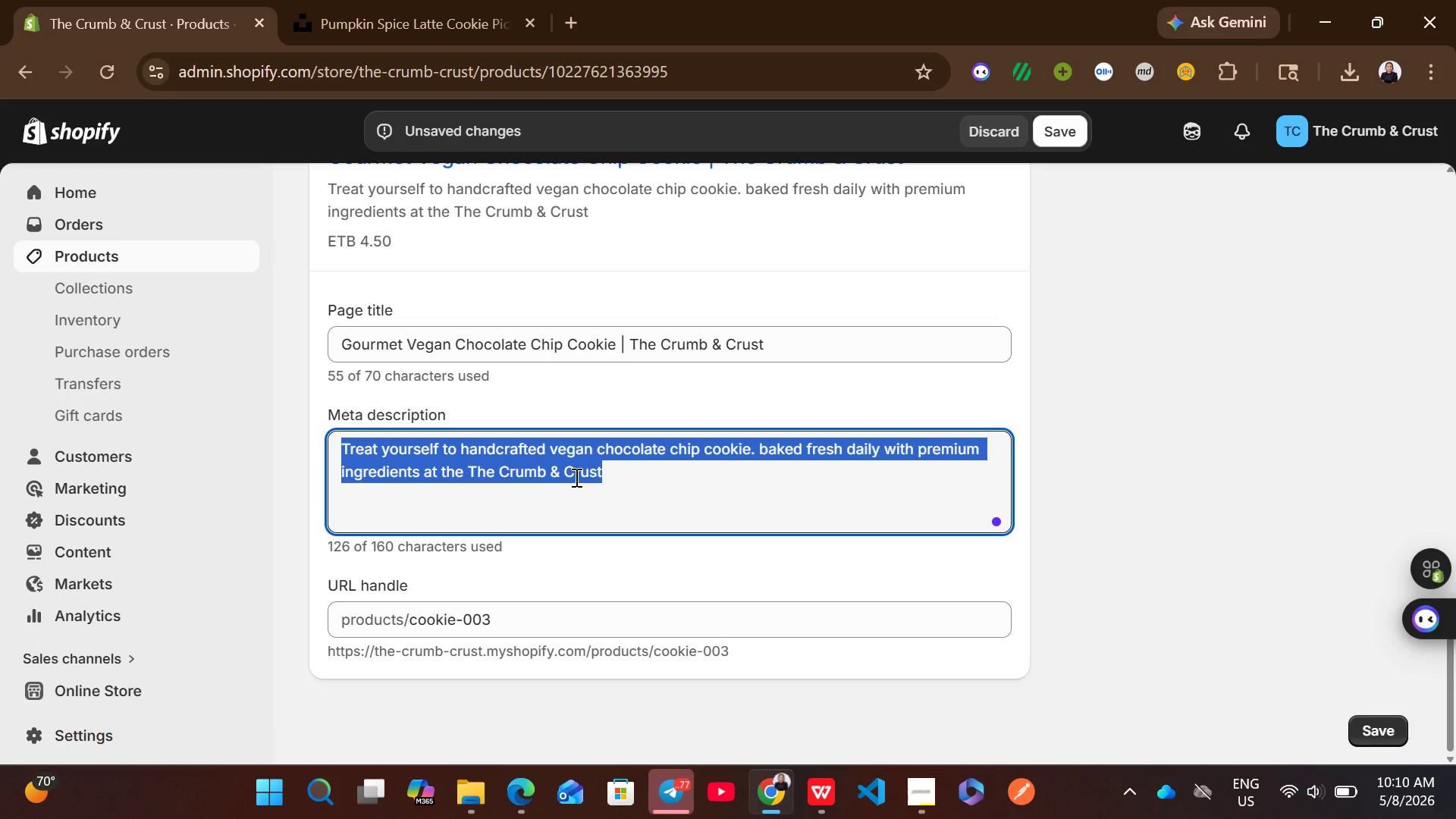 
key(Control+ControlLeft)
 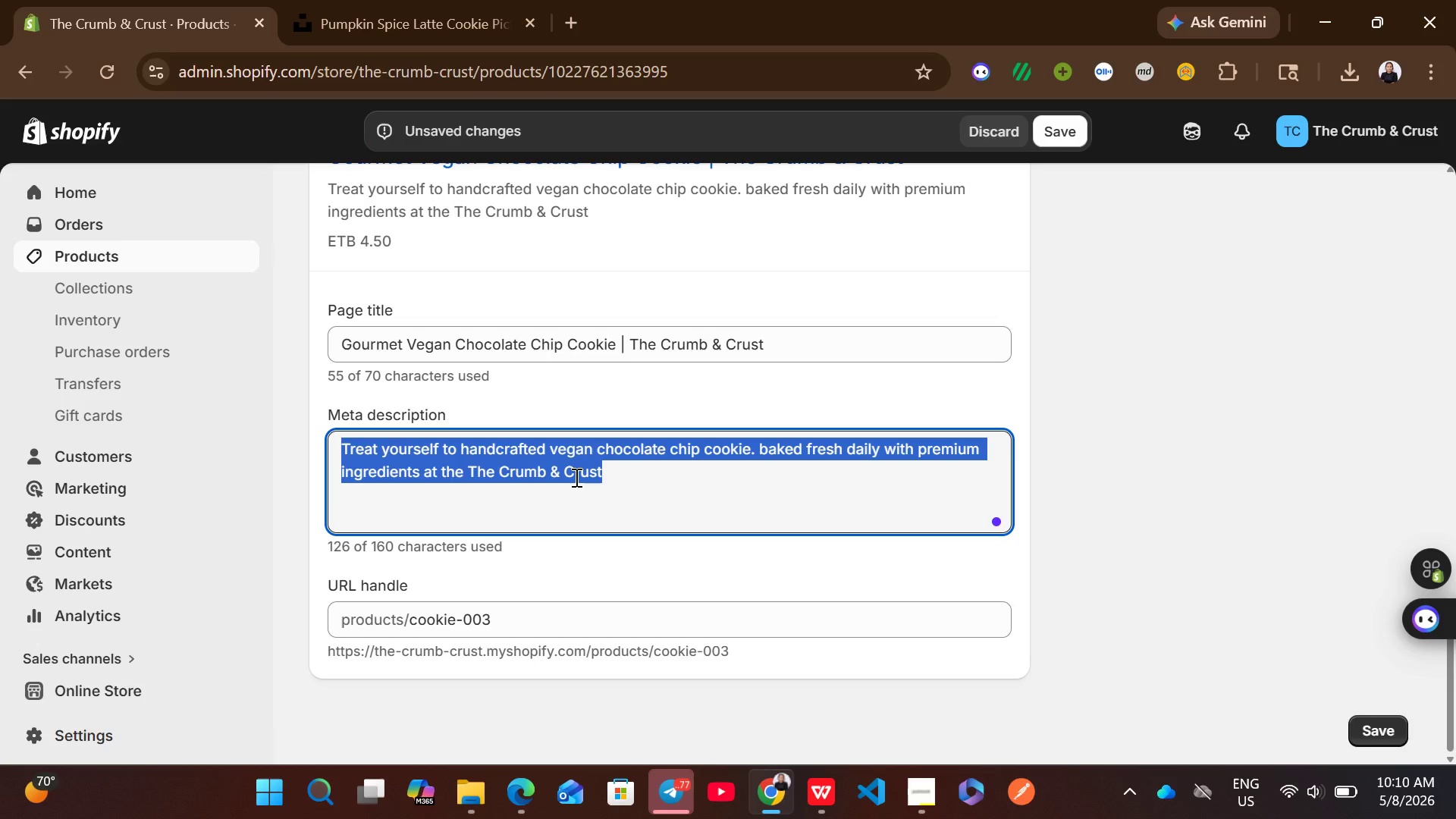 
key(Control+C)
 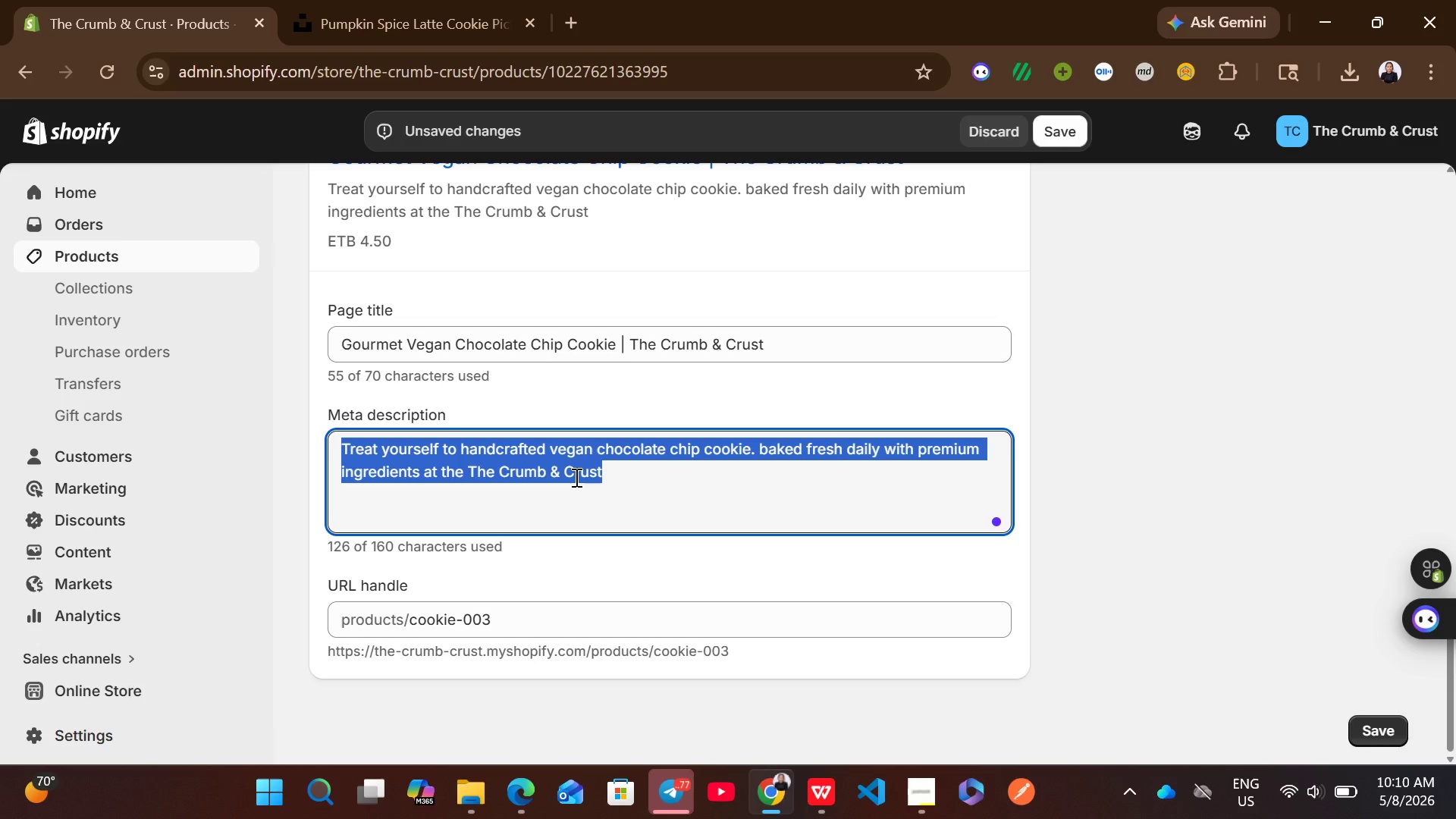 
left_click([575, 477])
 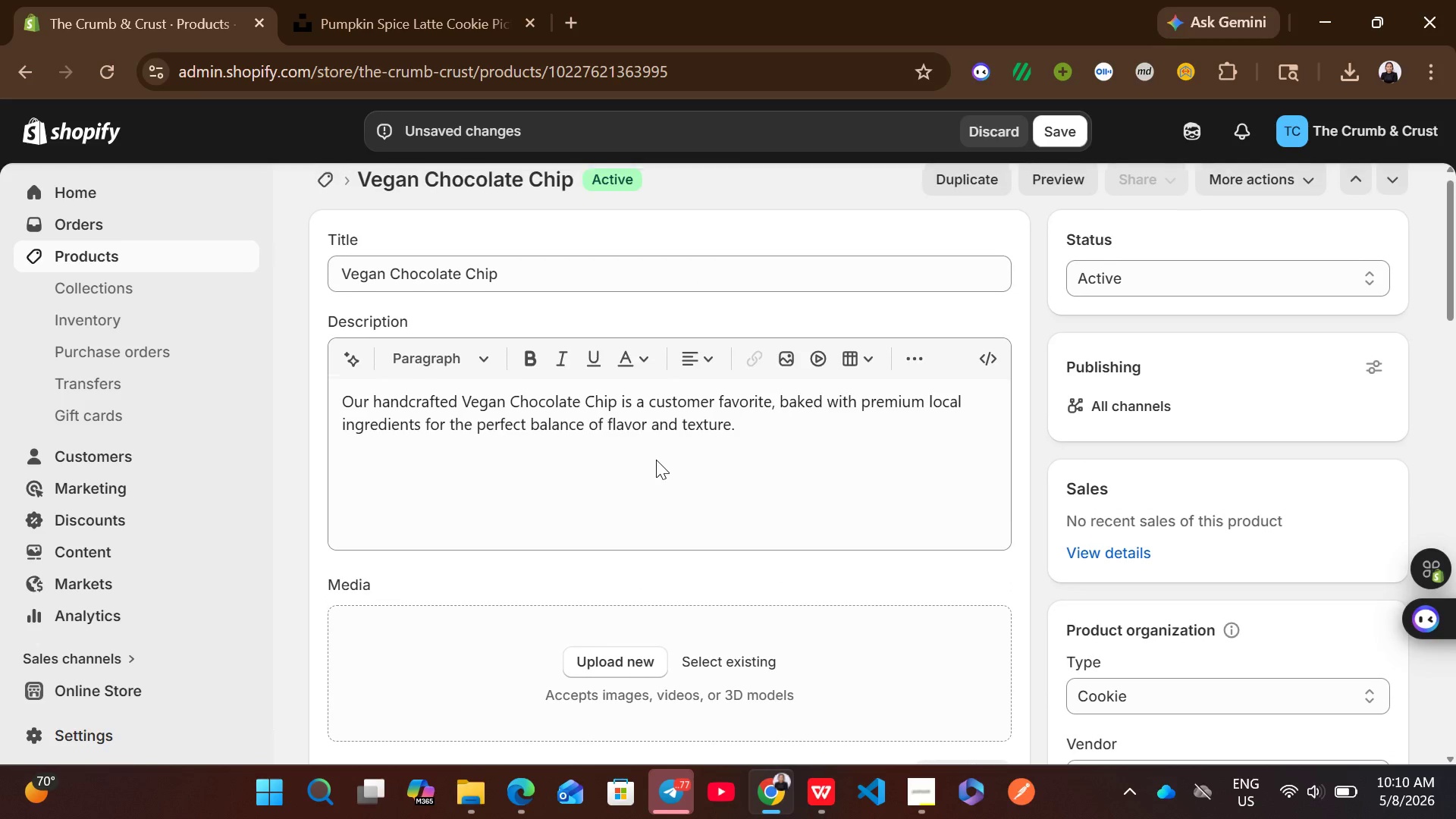 
wait(5.55)
 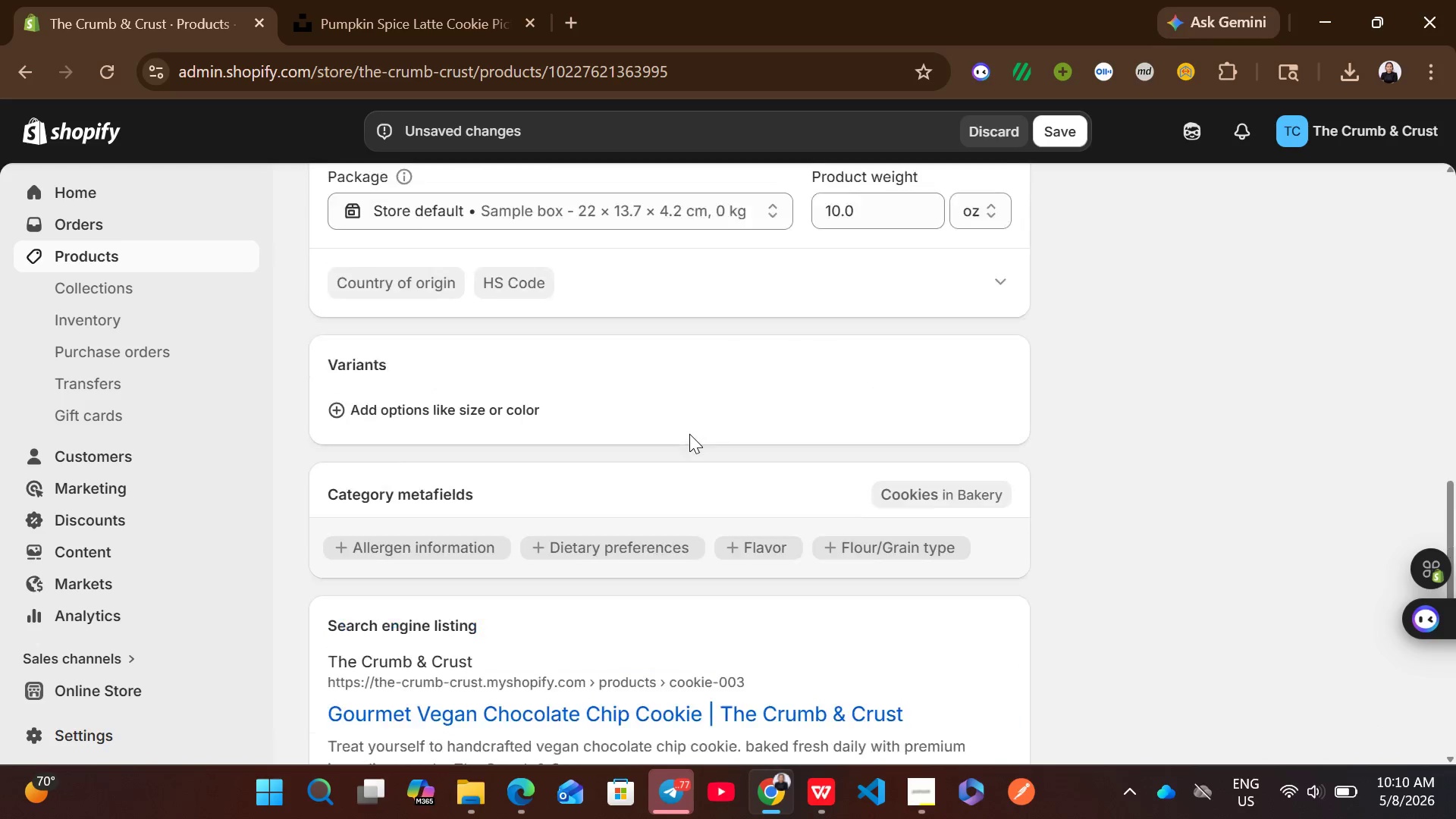 
left_click([428, 13])
 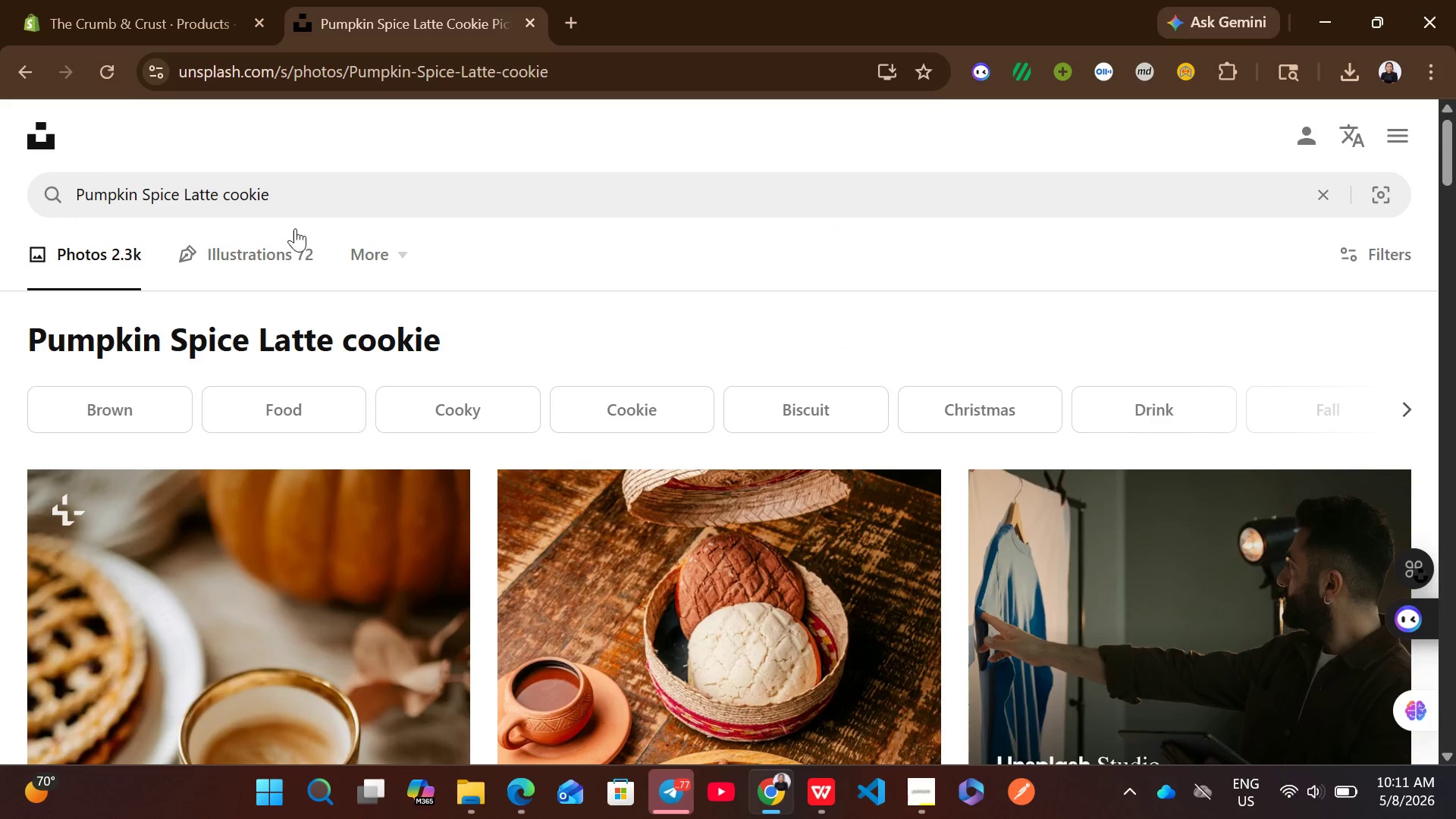 
left_click([259, 196])
 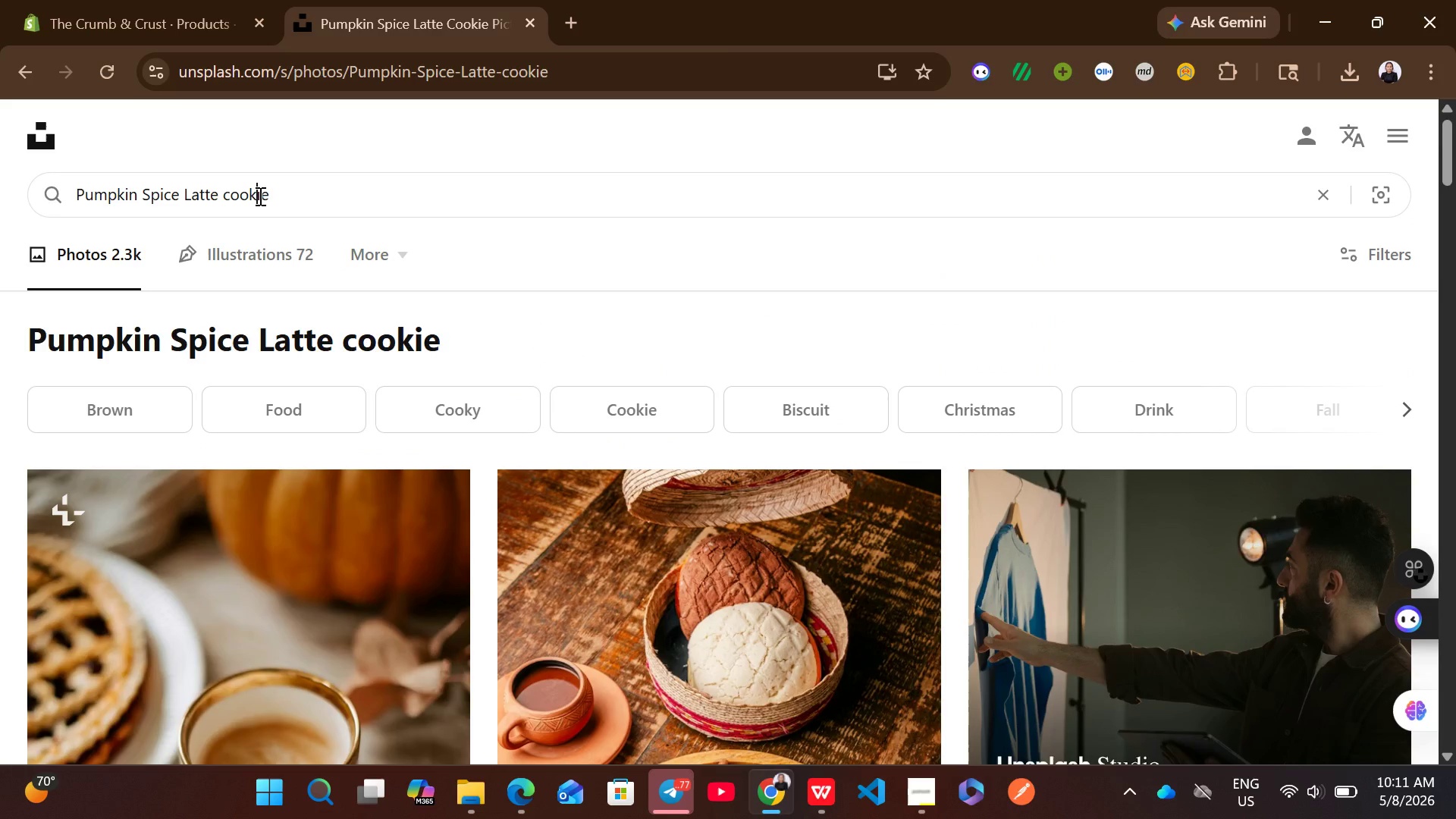 
hold_key(key=ControlLeft, duration=0.39)
 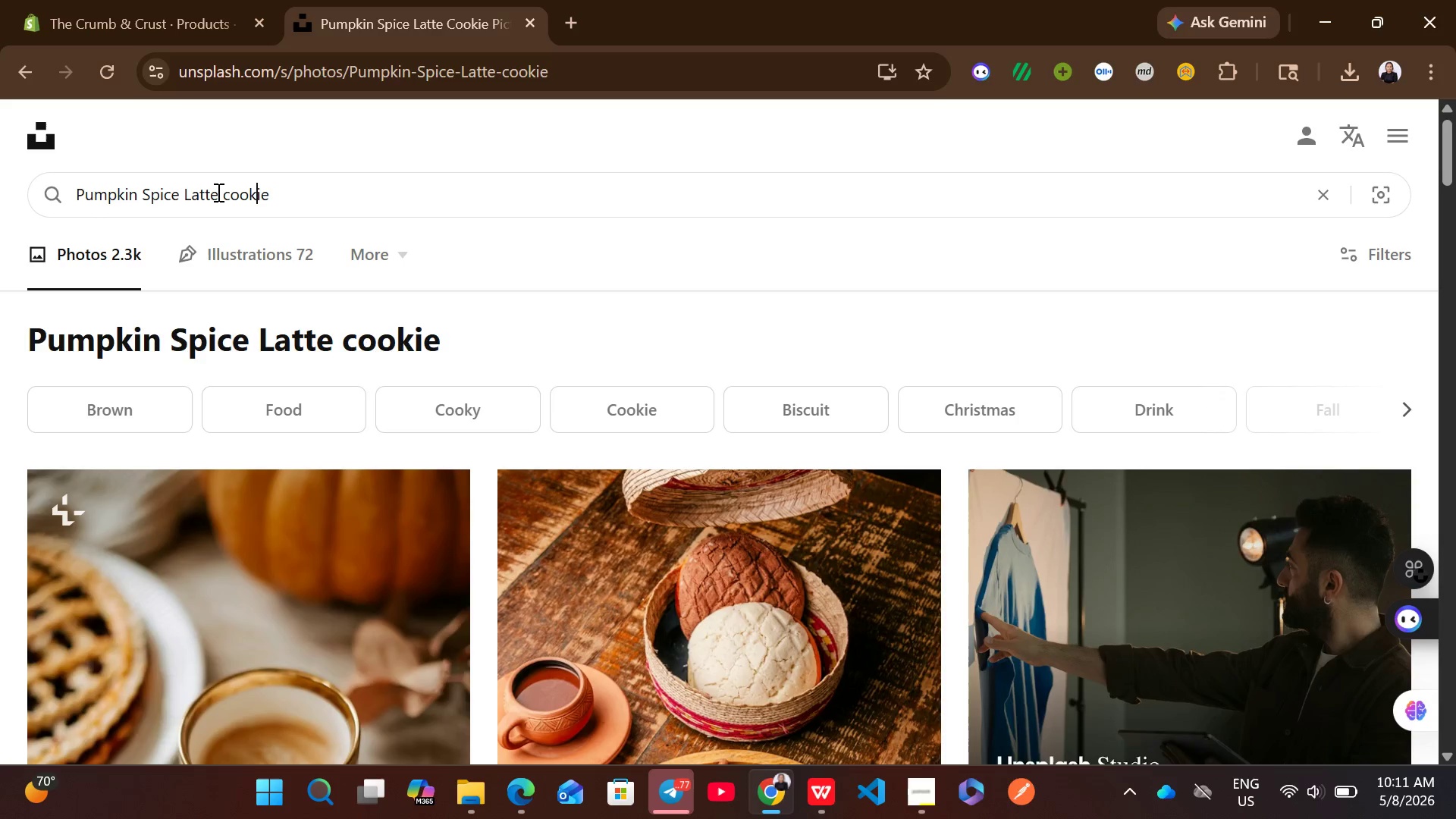 
left_click_drag(start_coordinate=[217, 192], to_coordinate=[71, 177])
 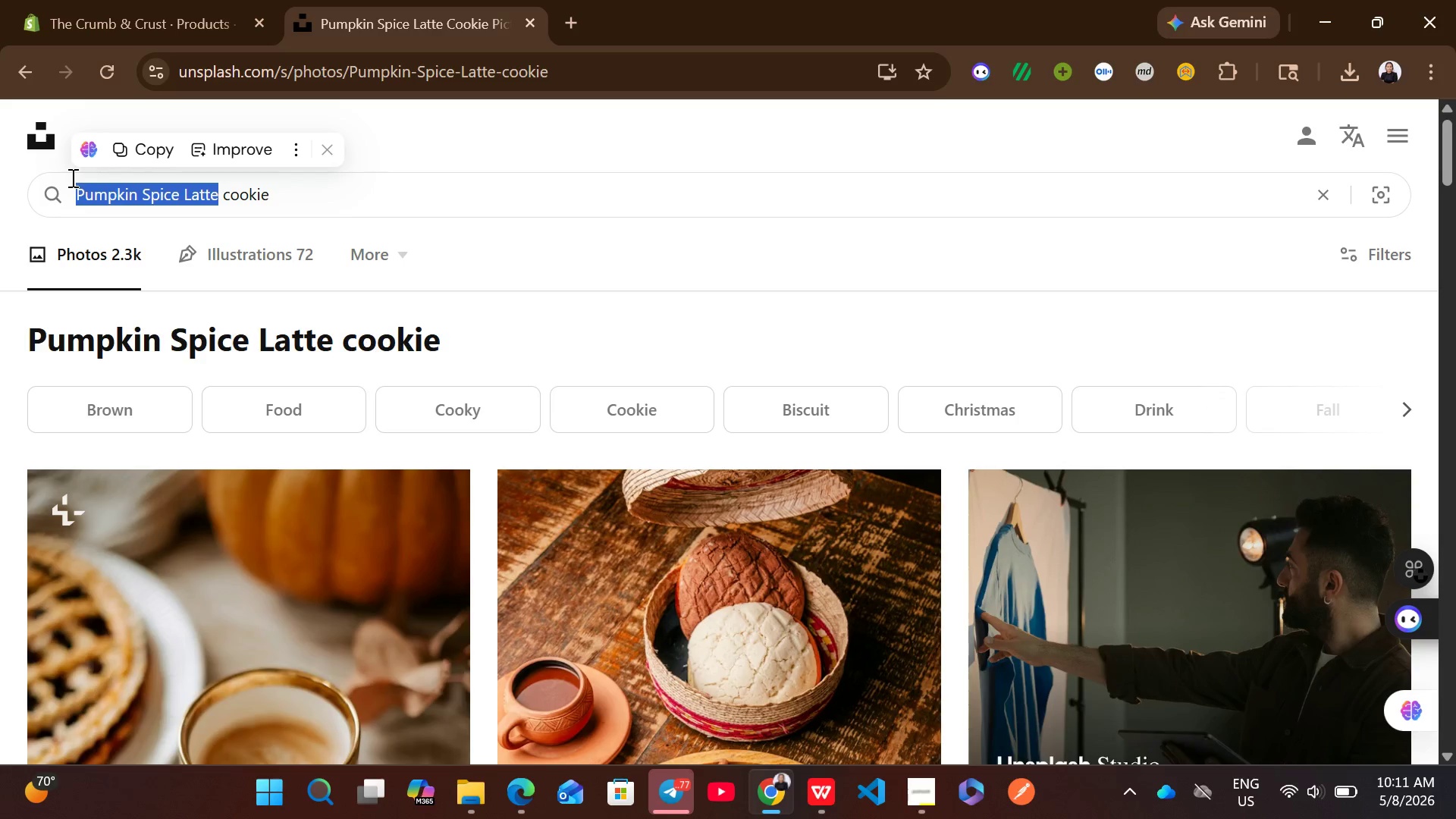 
type(vea)
key(Backspace)
type(gan chocolate chip )
key(Backspace)
 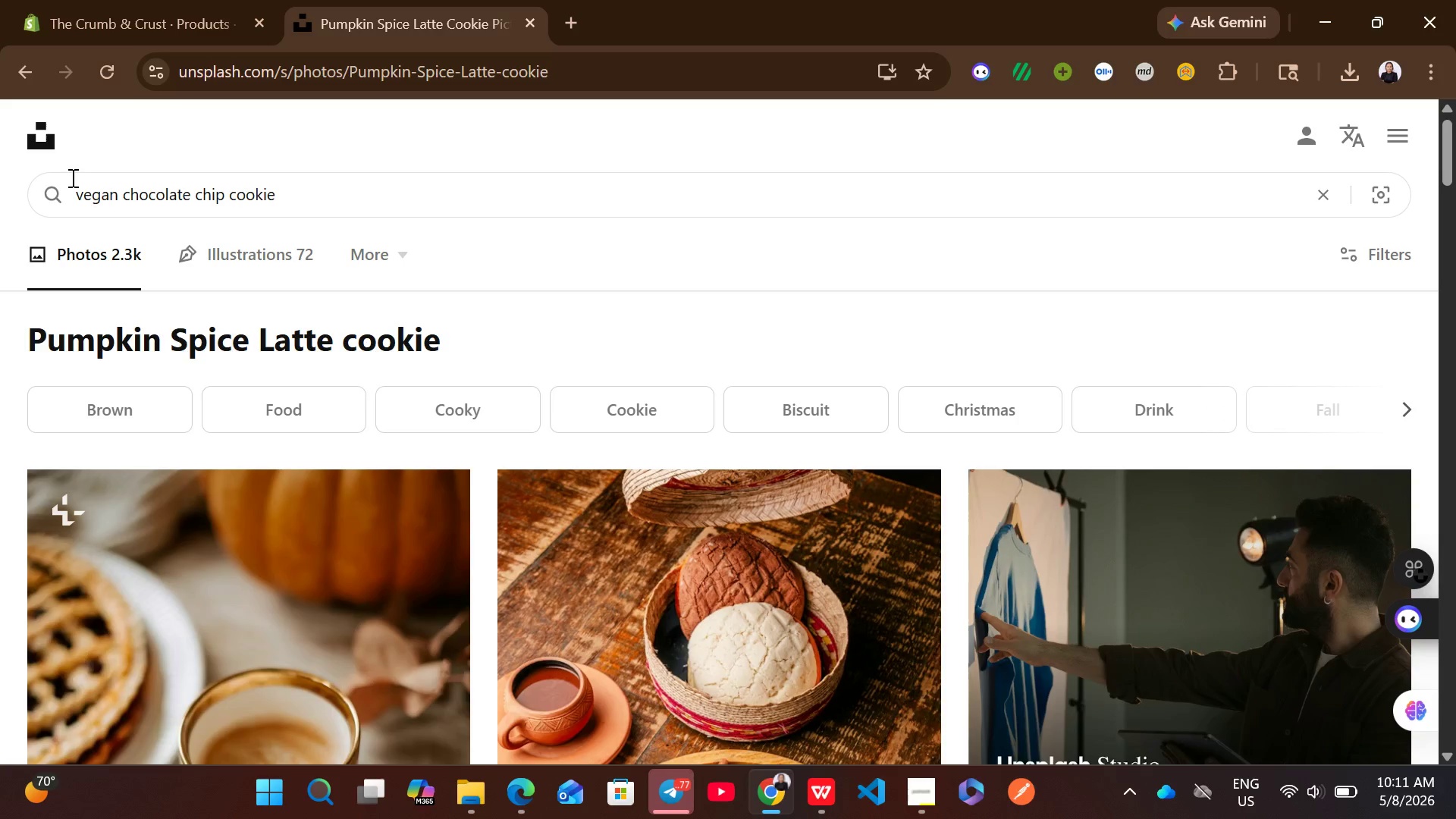 
key(Enter)
 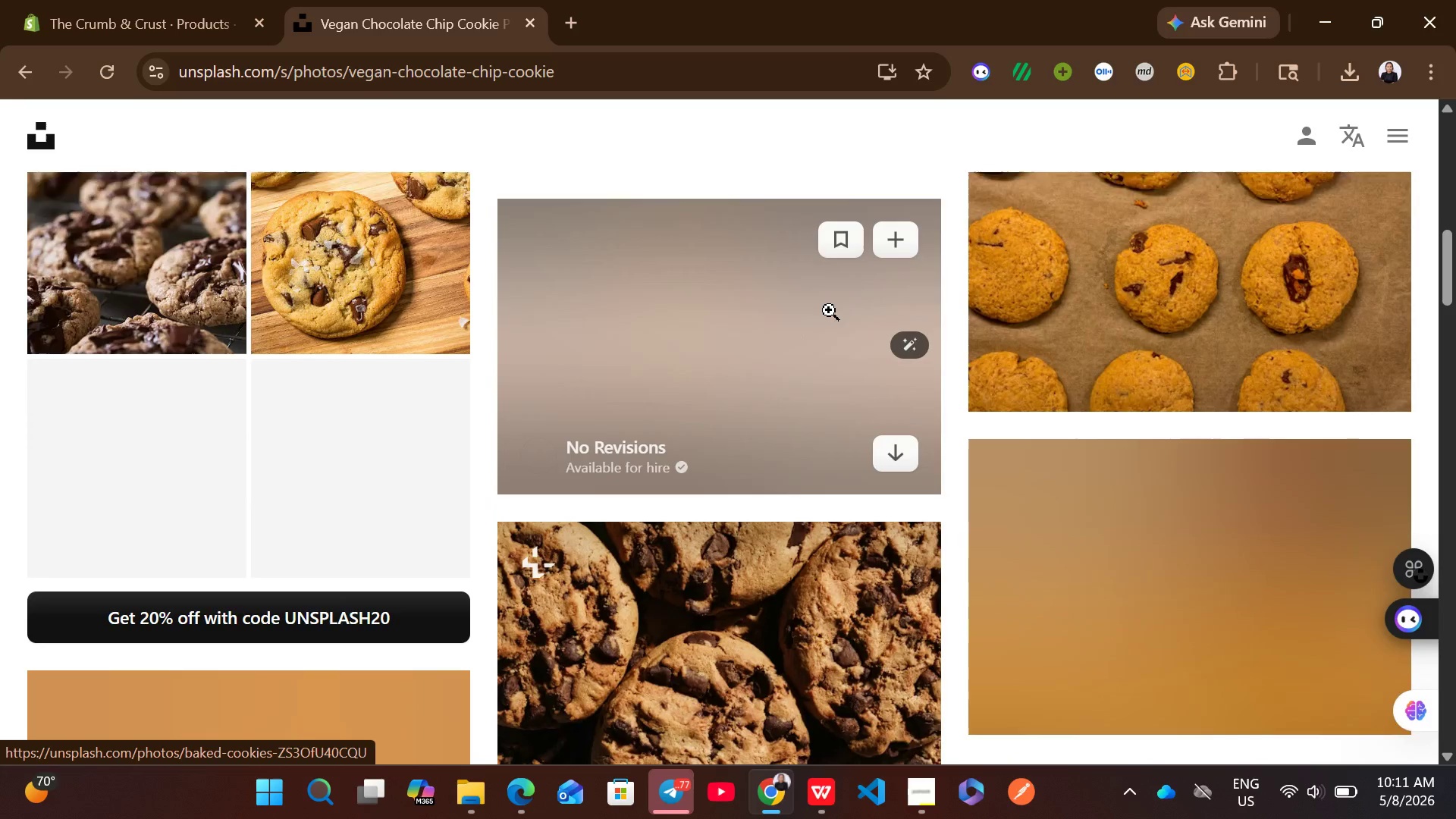 
left_click([1363, 332])
 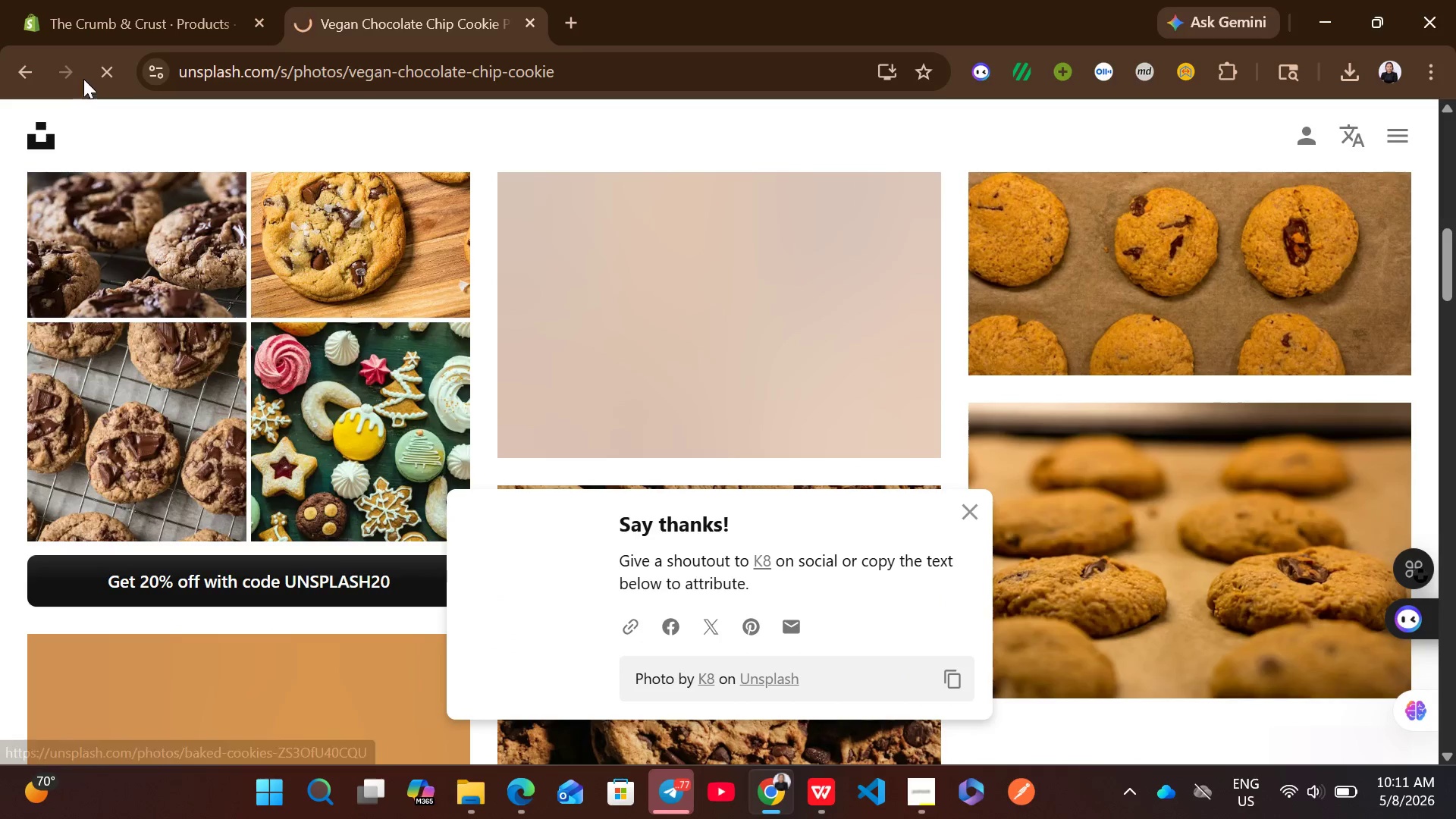 
left_click([148, 0])
 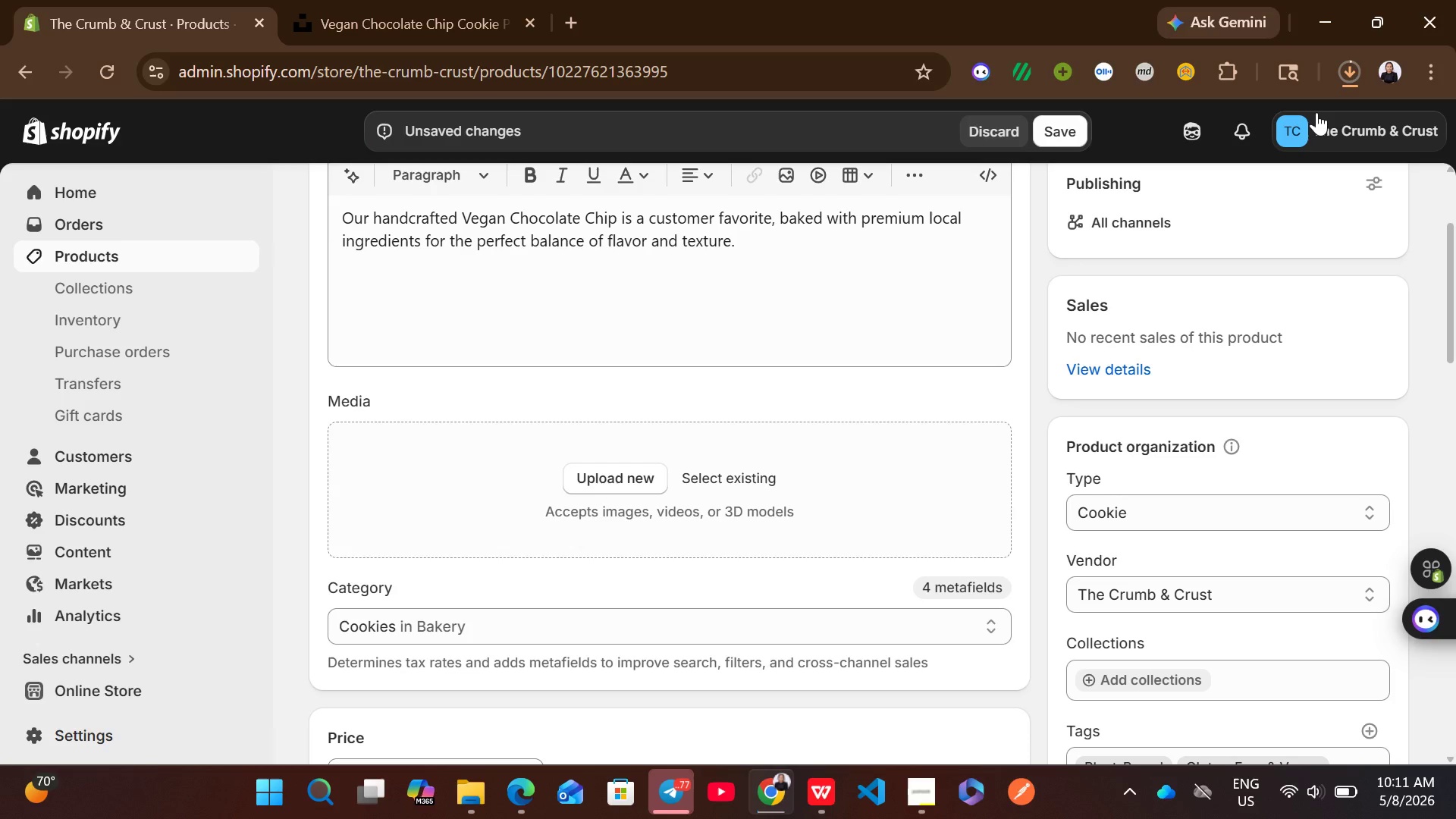 
wait(6.08)
 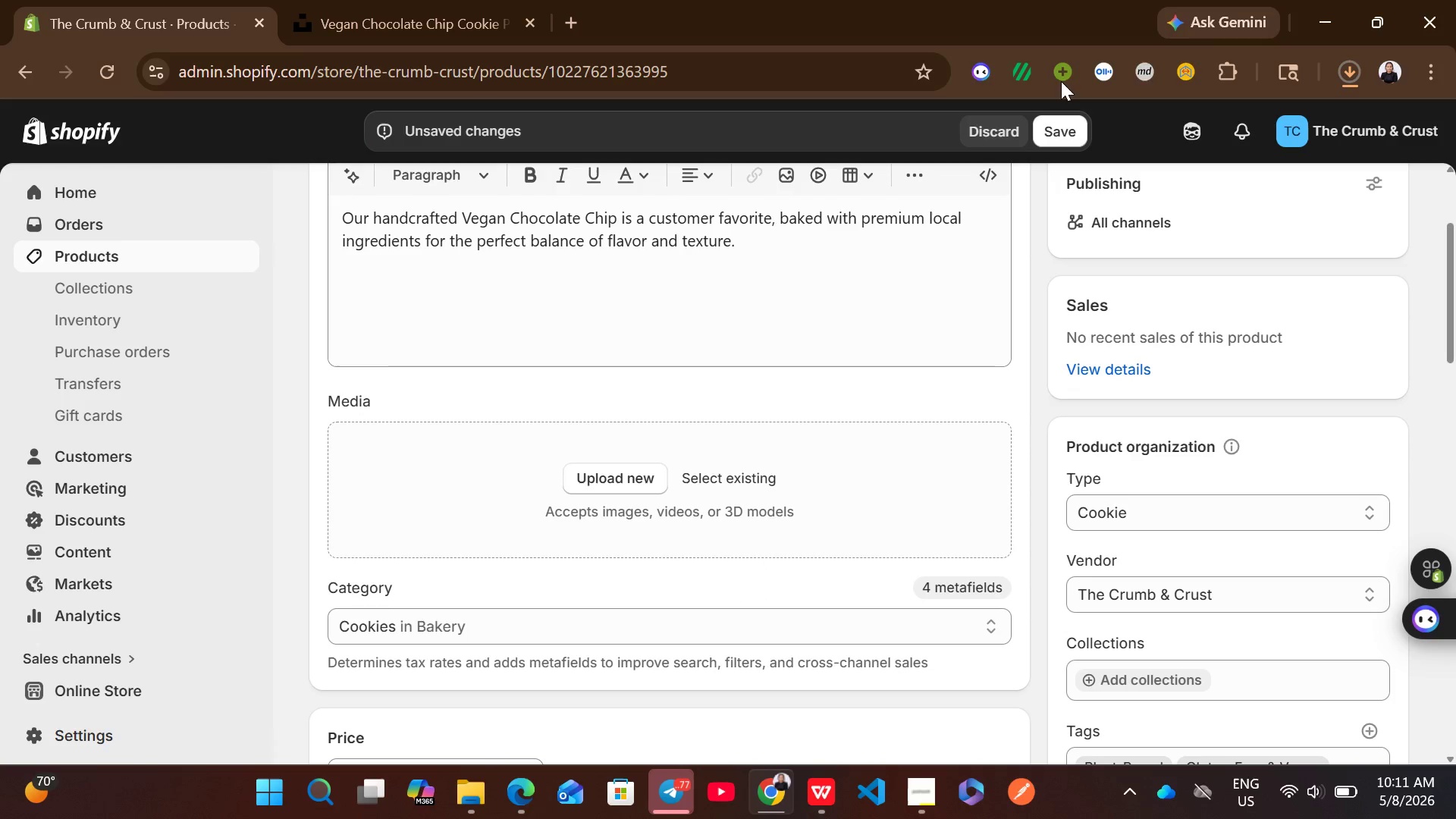 
left_click([473, 0])
 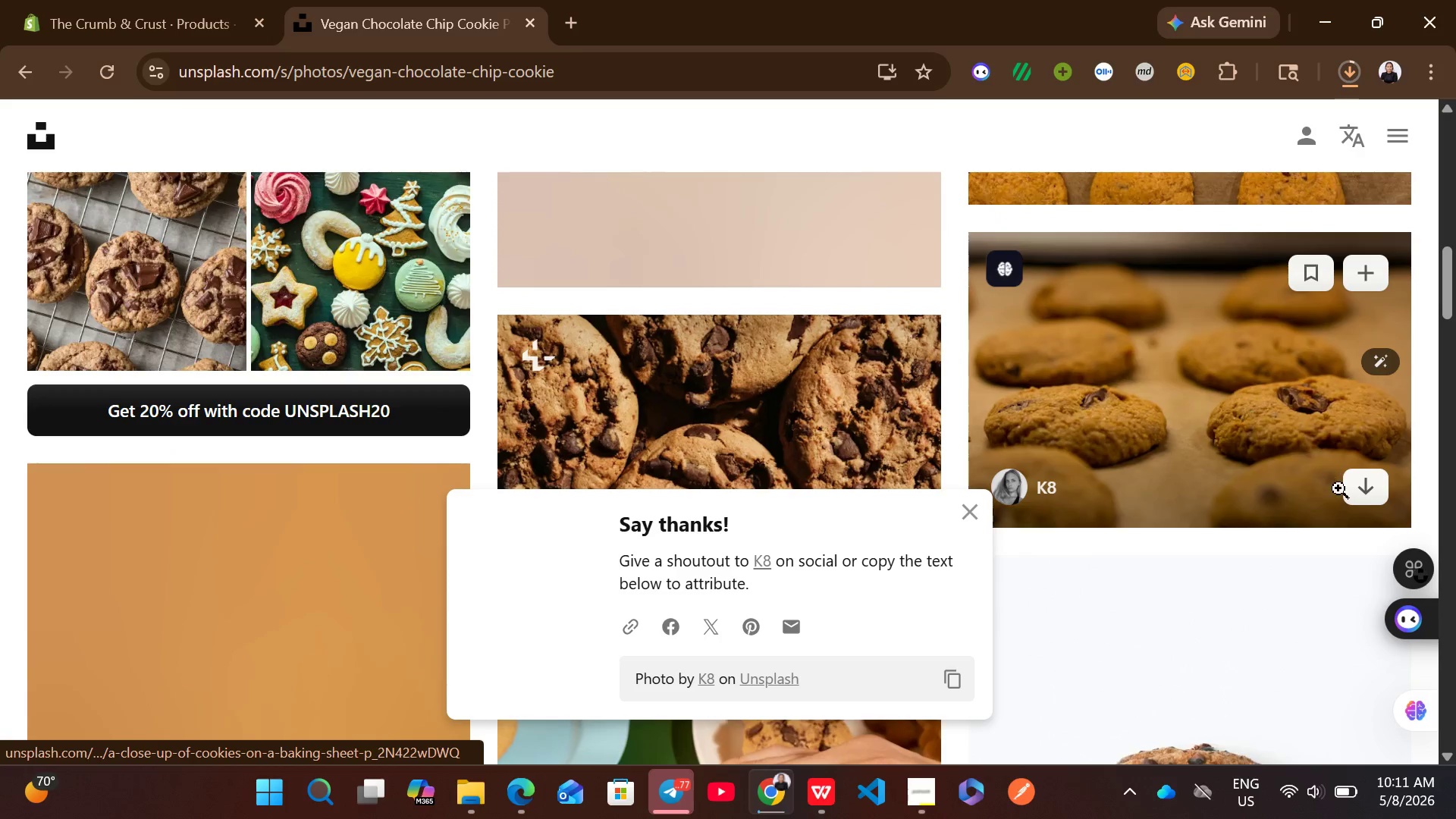 
left_click([1372, 485])
 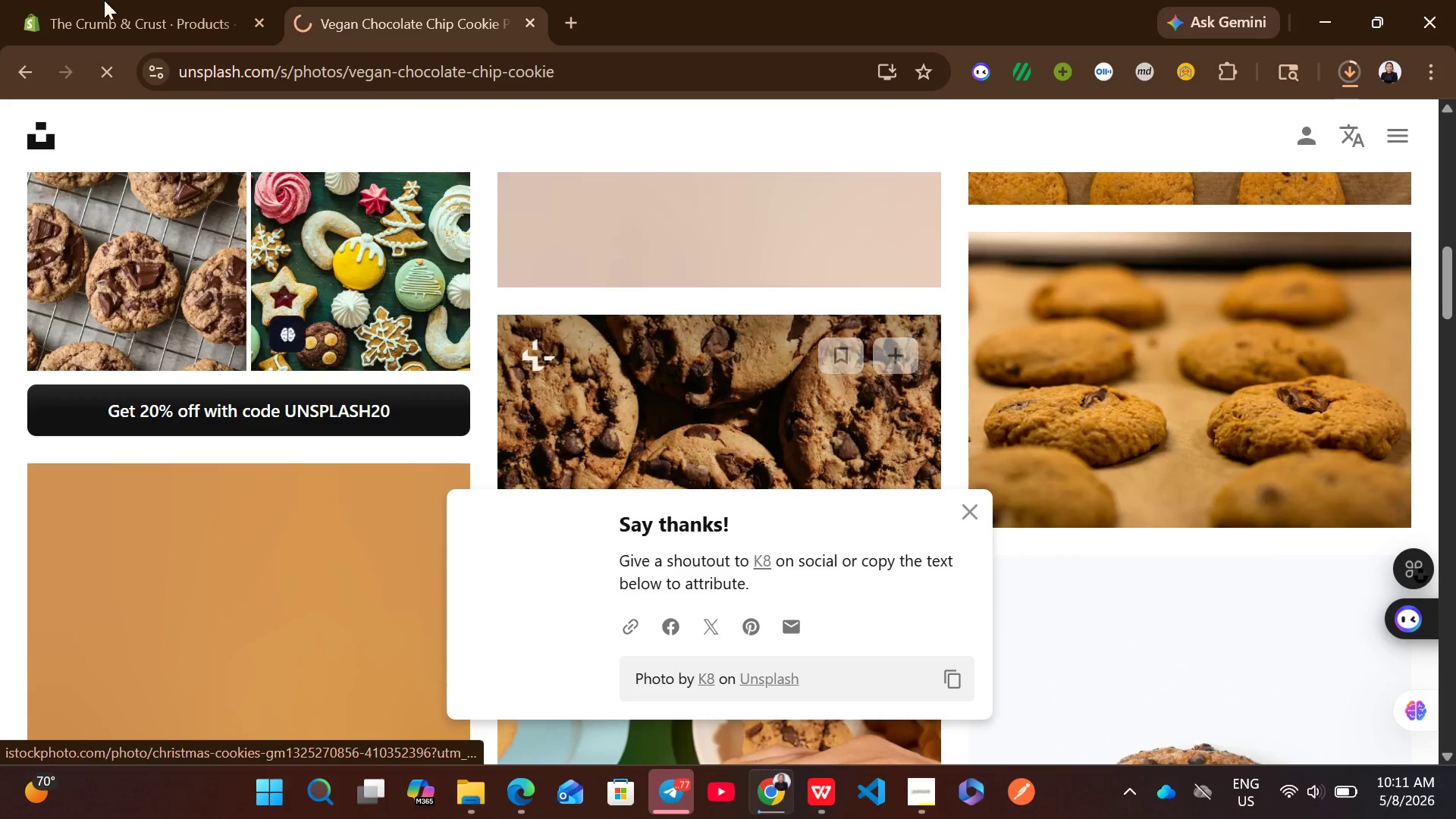 
left_click([68, 0])
 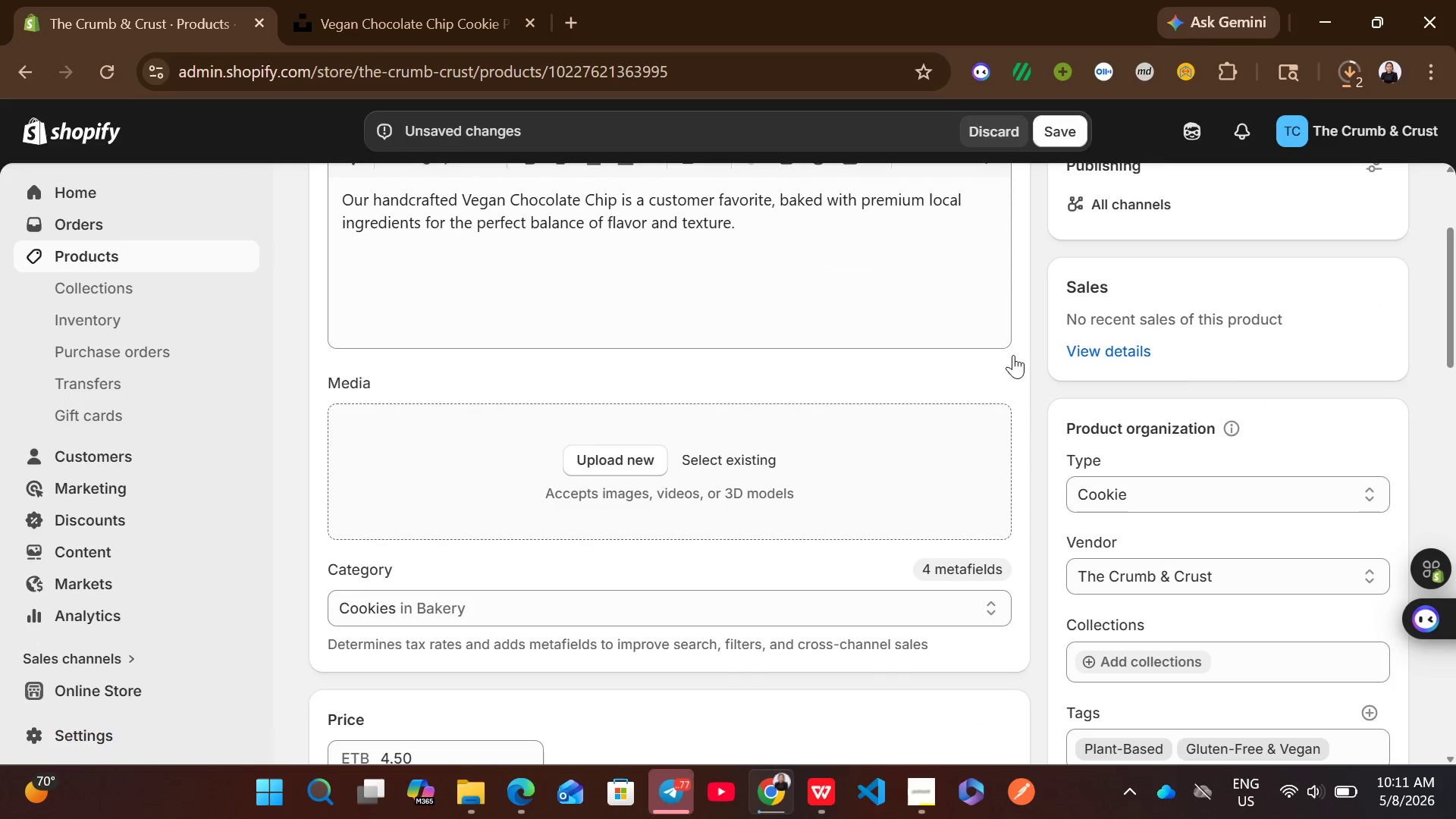 
left_click([1355, 60])
 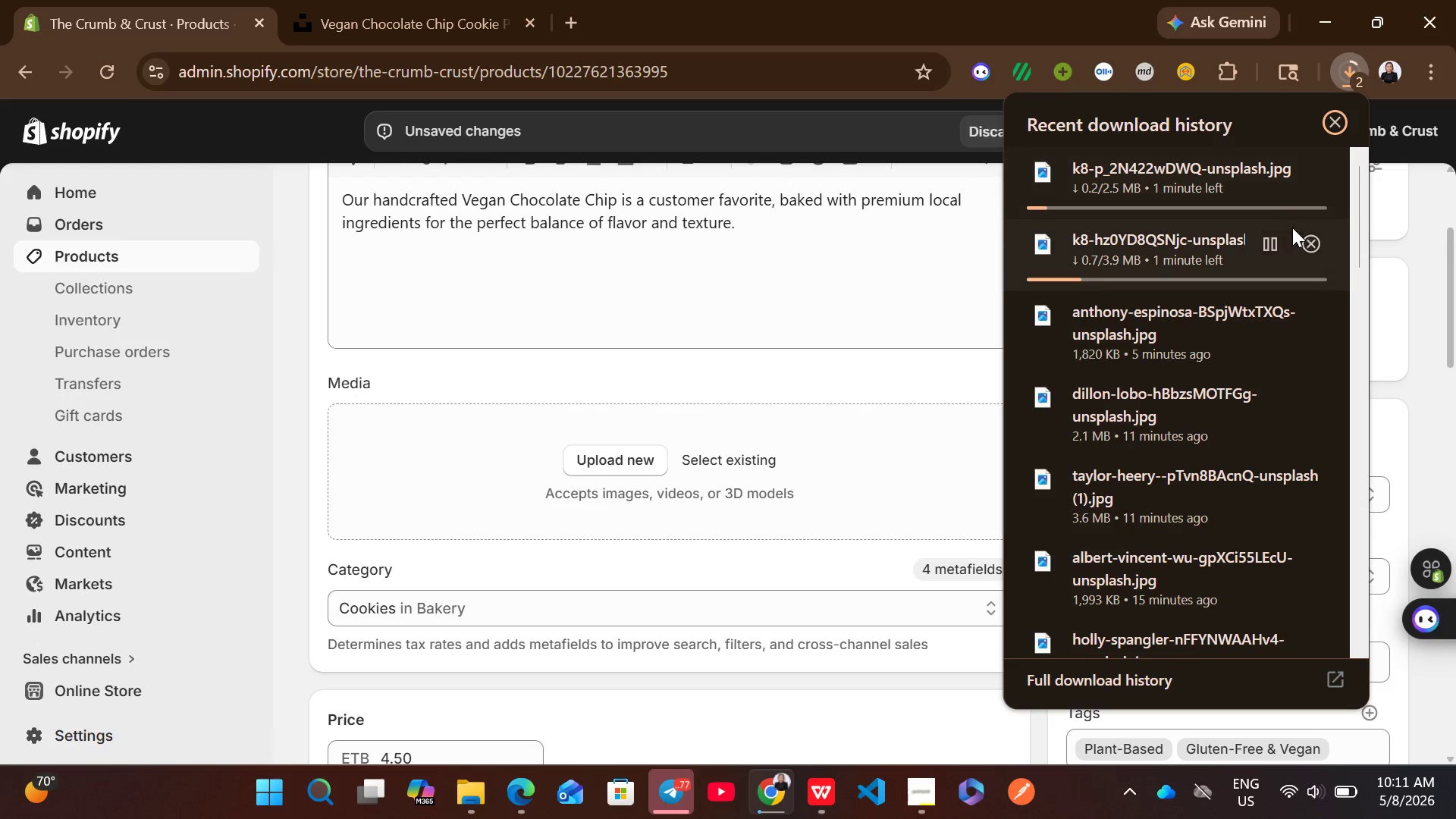 
left_click([1271, 246])
 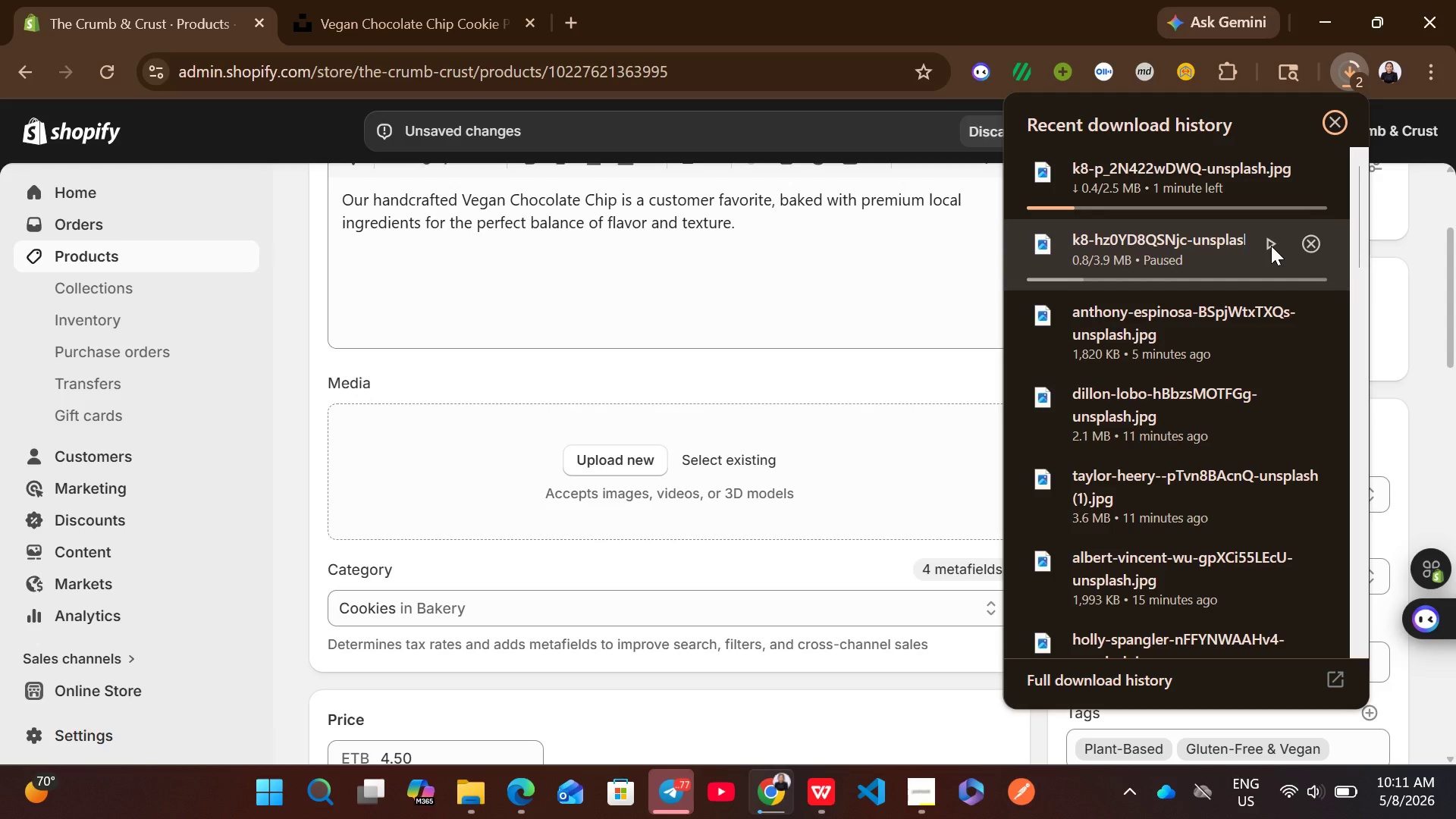 
wait(12.38)
 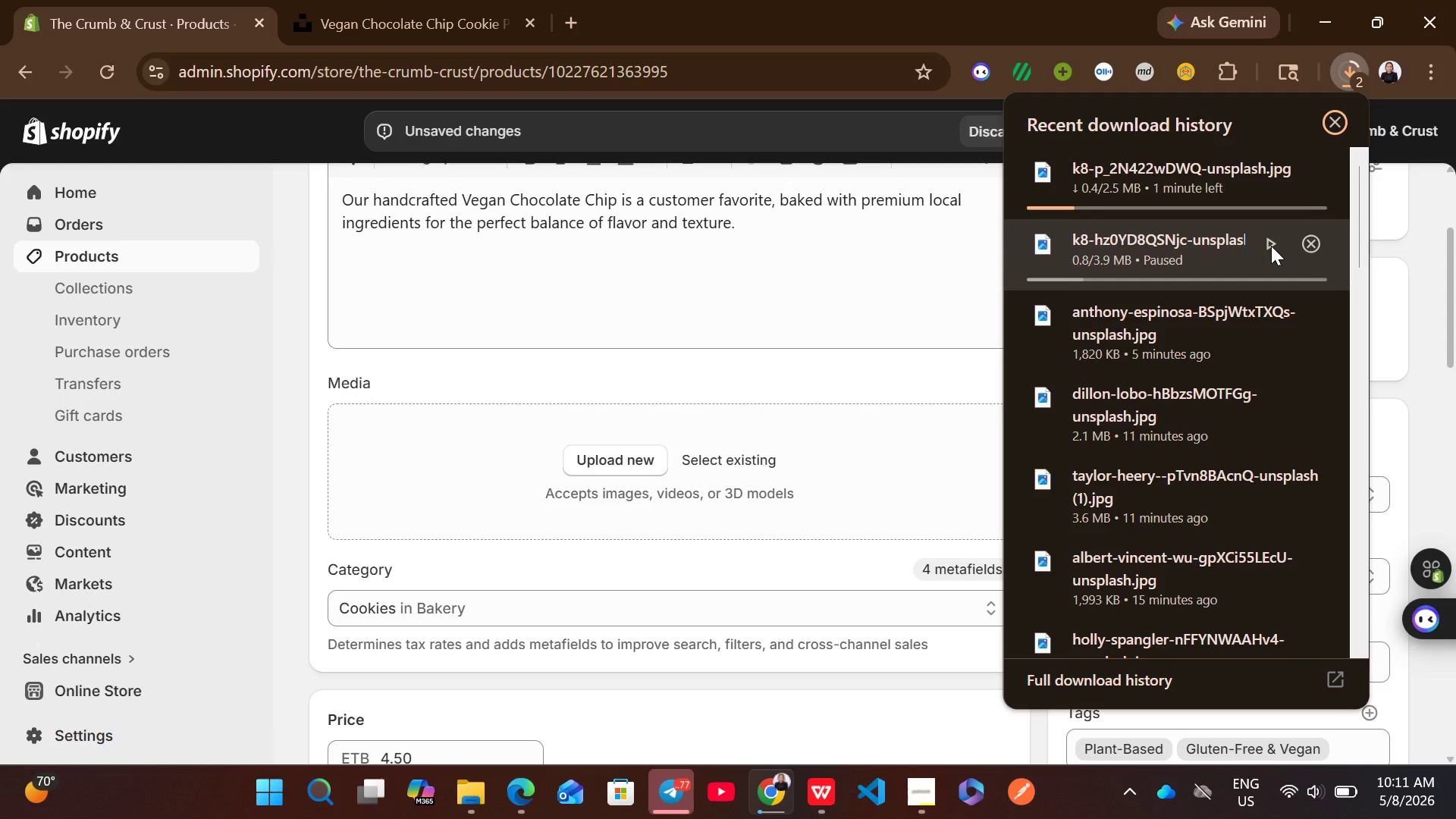 
left_click([403, 0])
 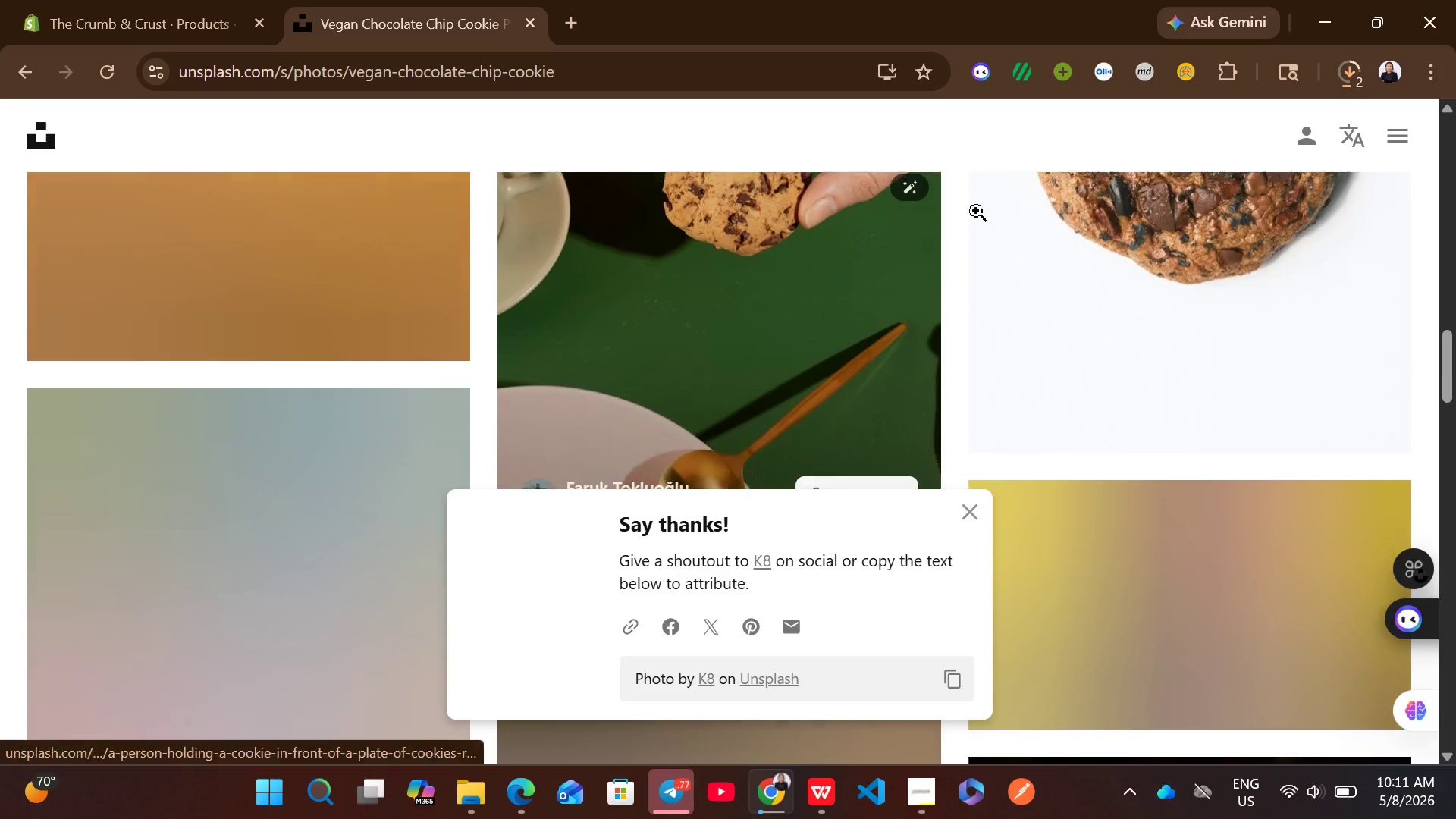 
mouse_move([1319, 541])
 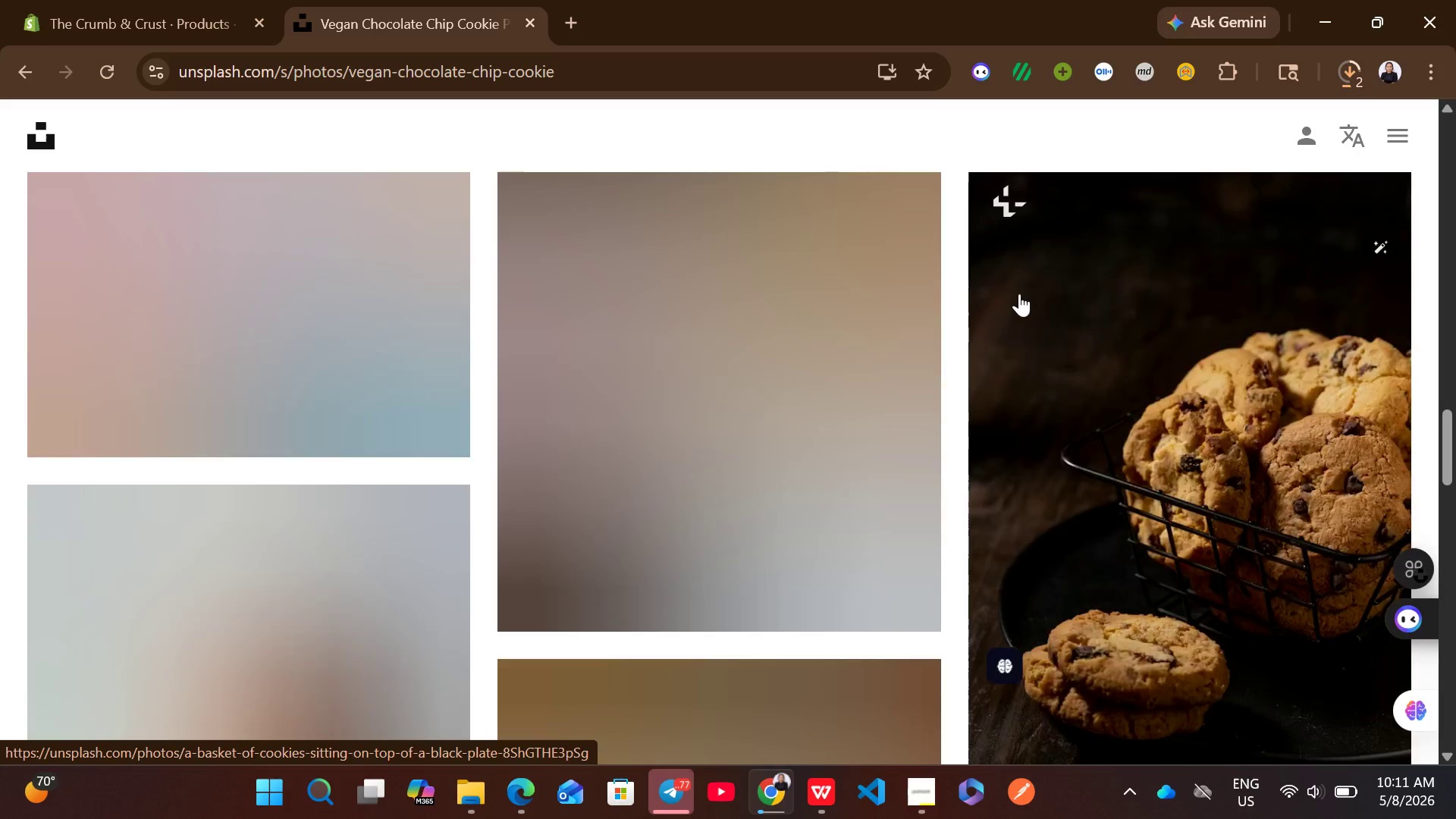 
left_click([180, 24])
 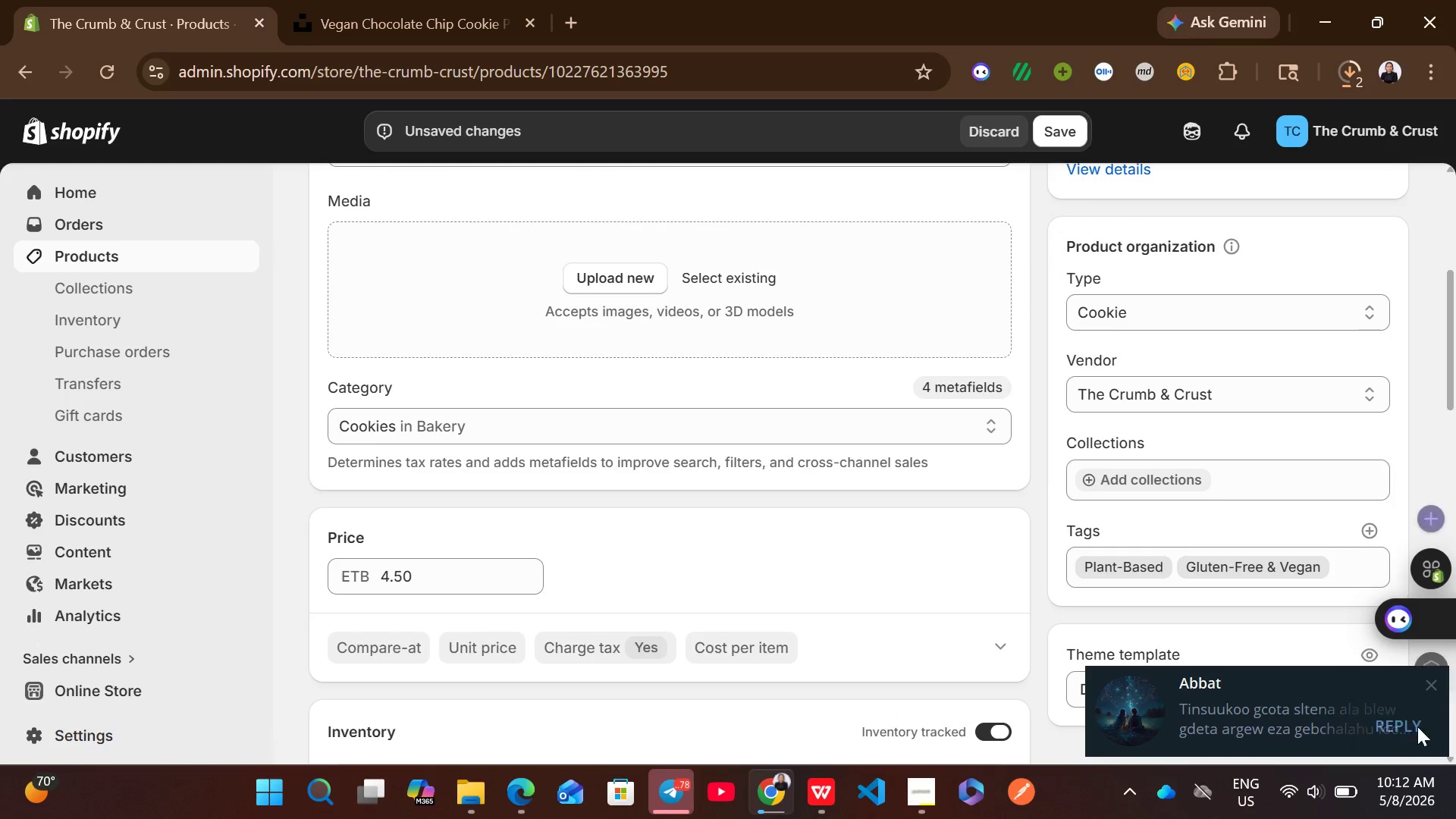 
left_click([1429, 686])
 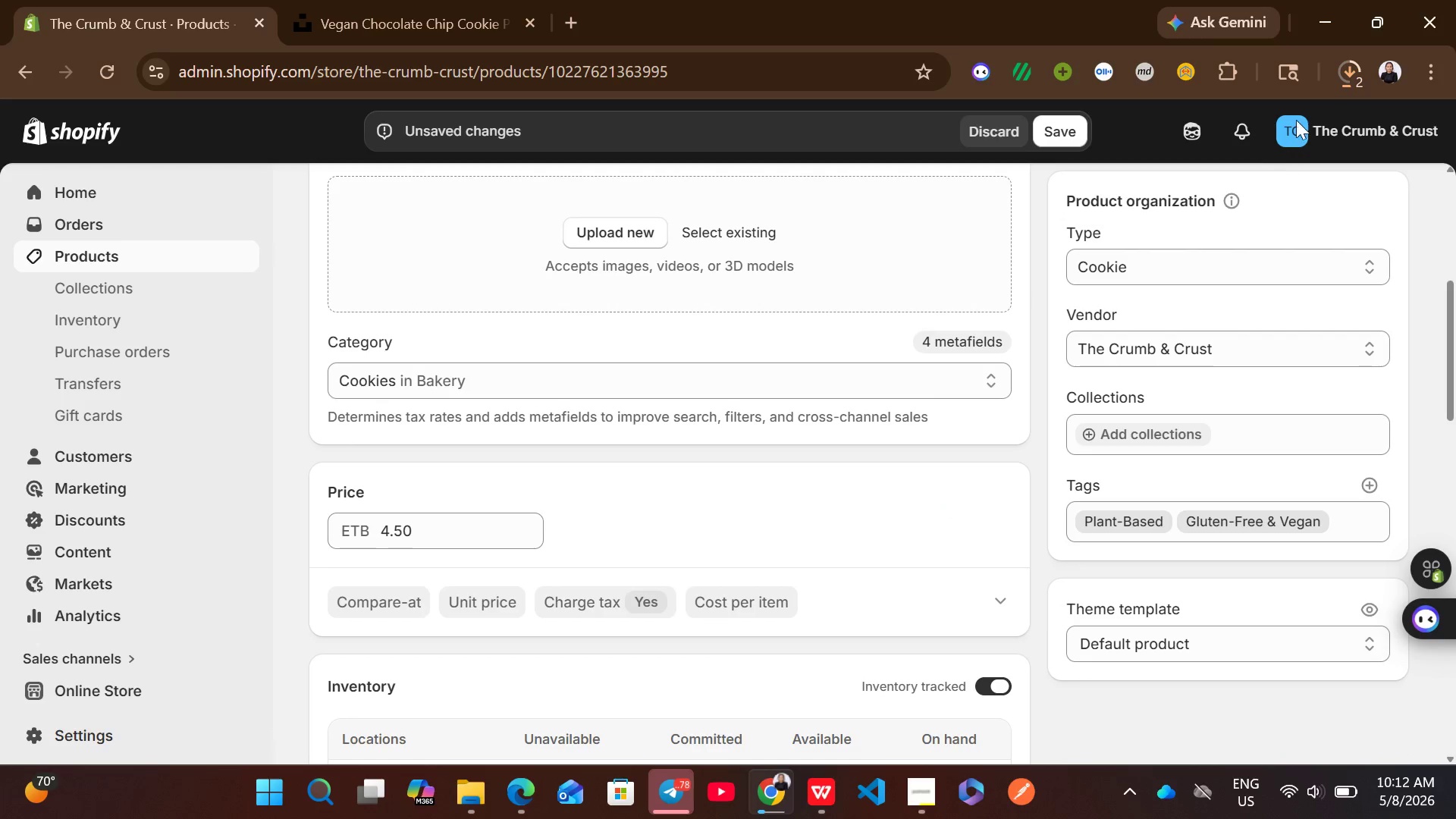 
left_click([1351, 62])
 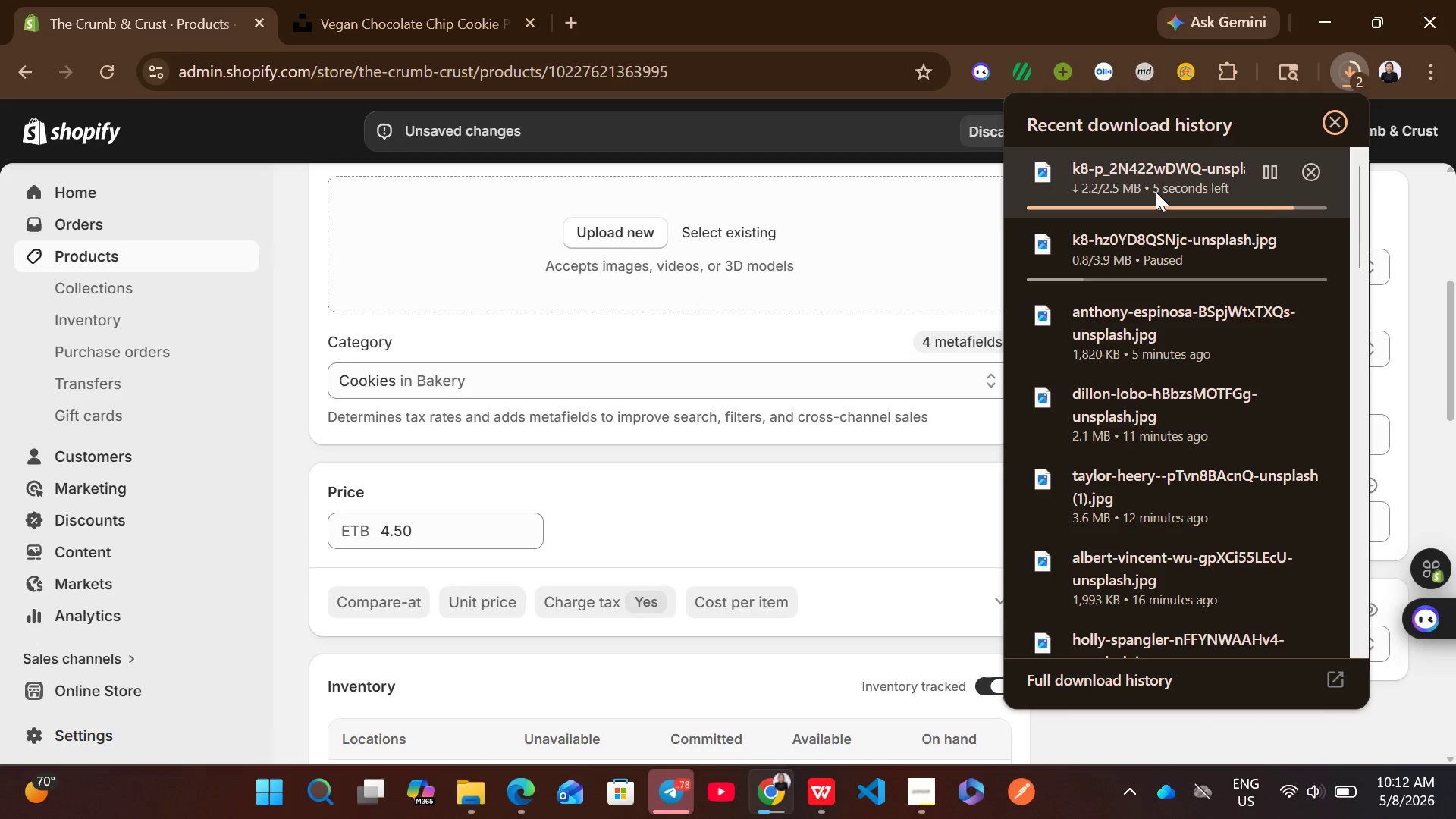 
wait(28.61)
 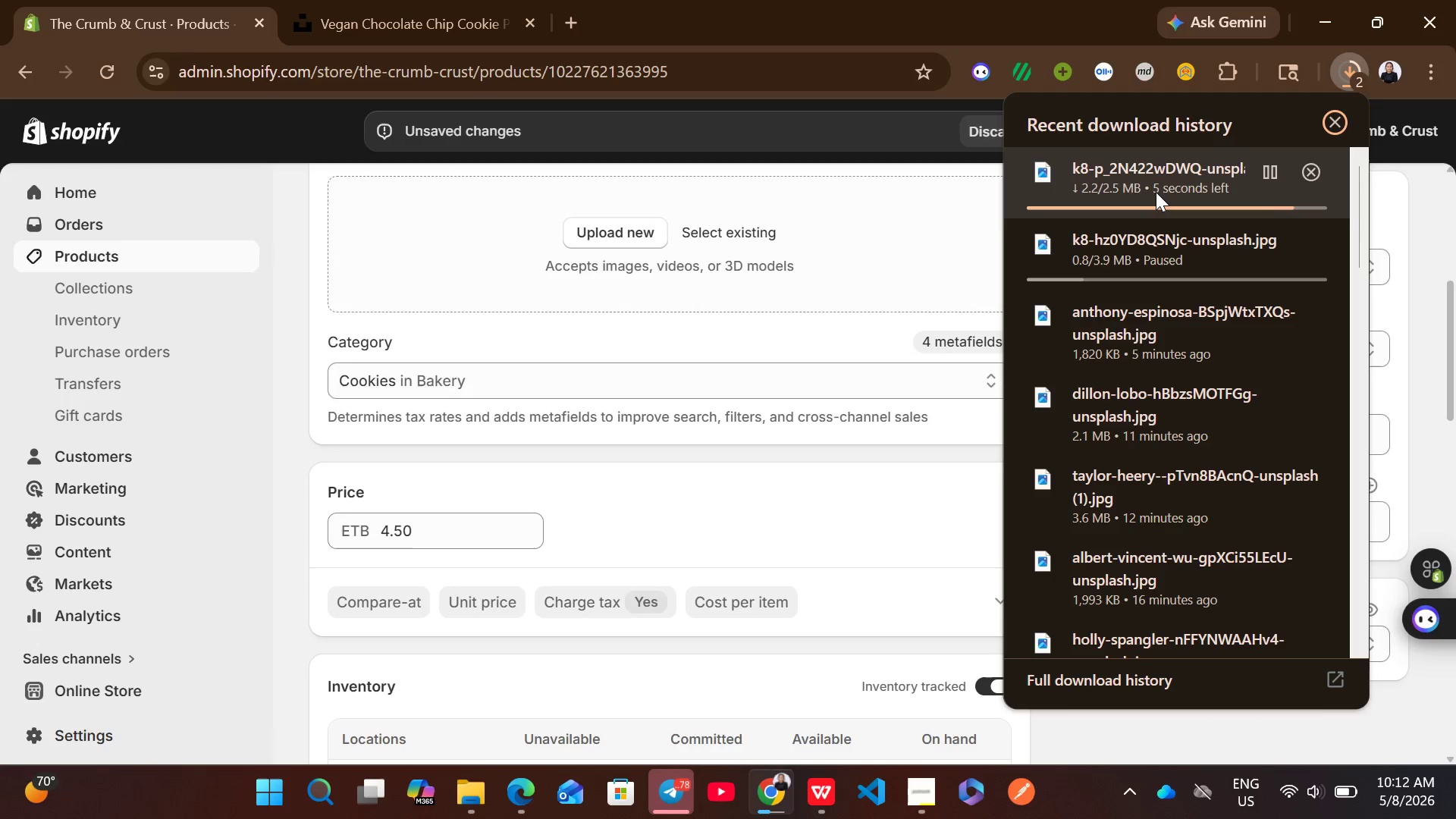 
left_click_drag(start_coordinate=[1156, 184], to_coordinate=[686, 253])
 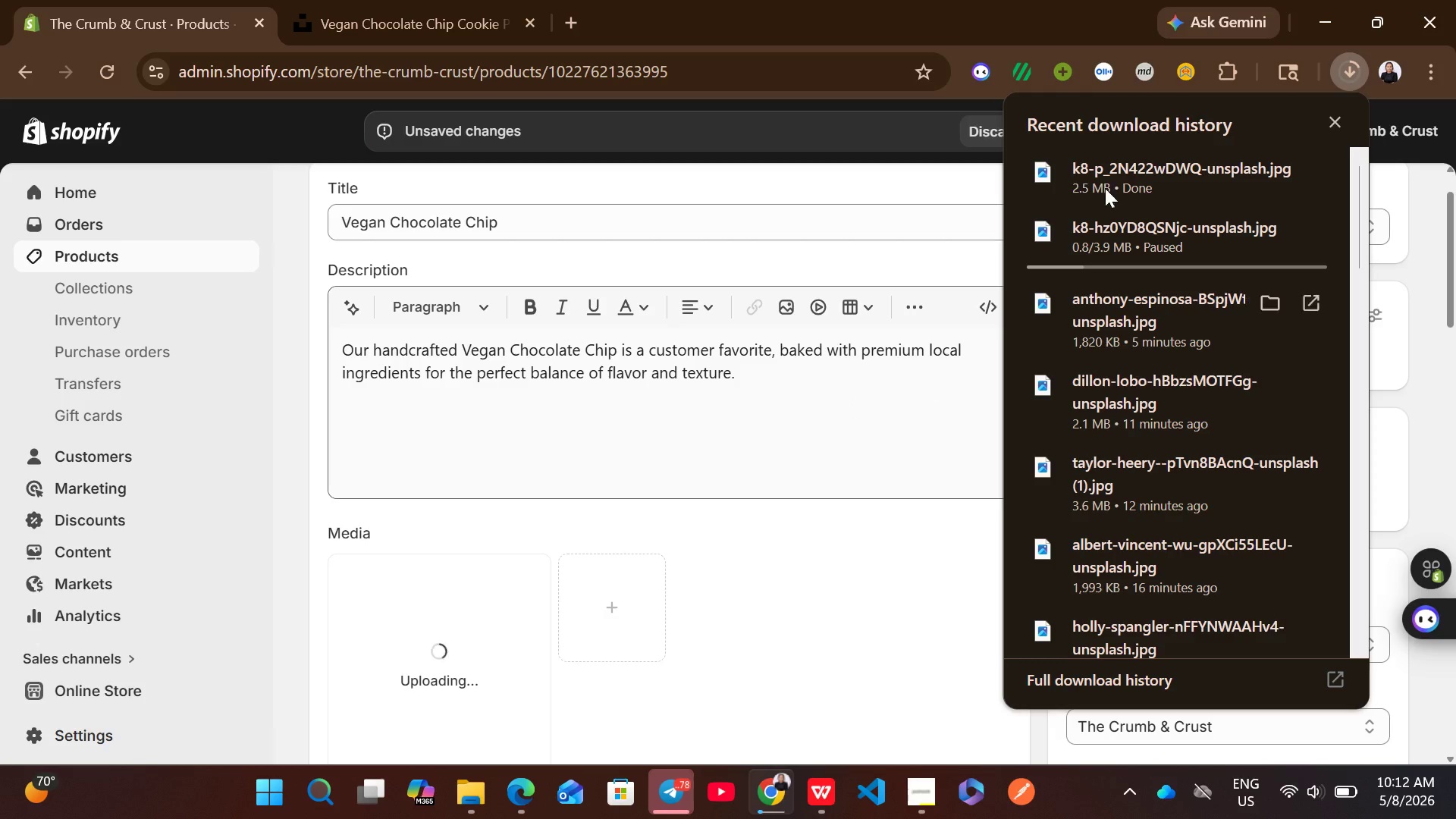 
left_click([1324, 113])
 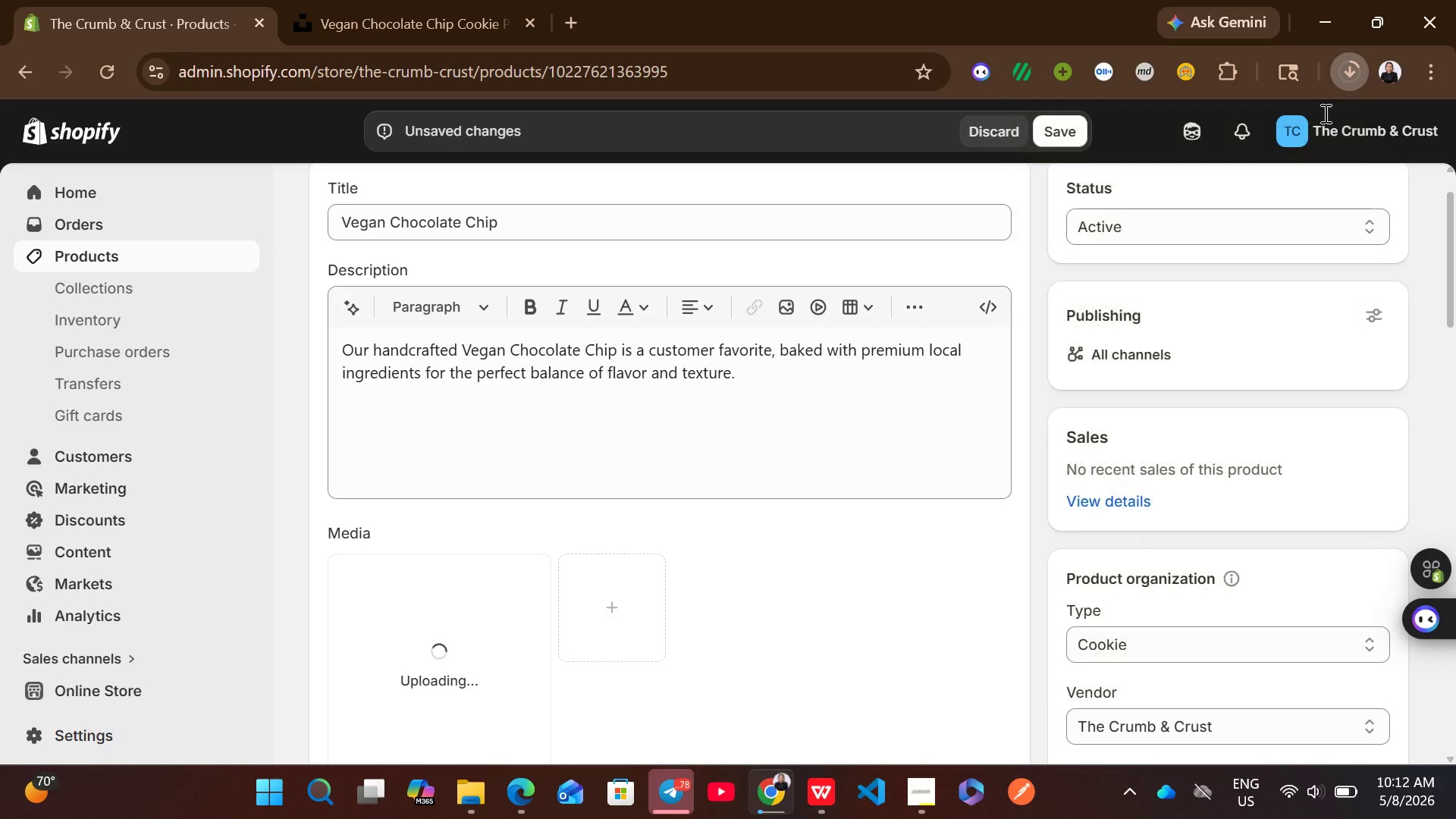 
mouse_move([928, 519])
 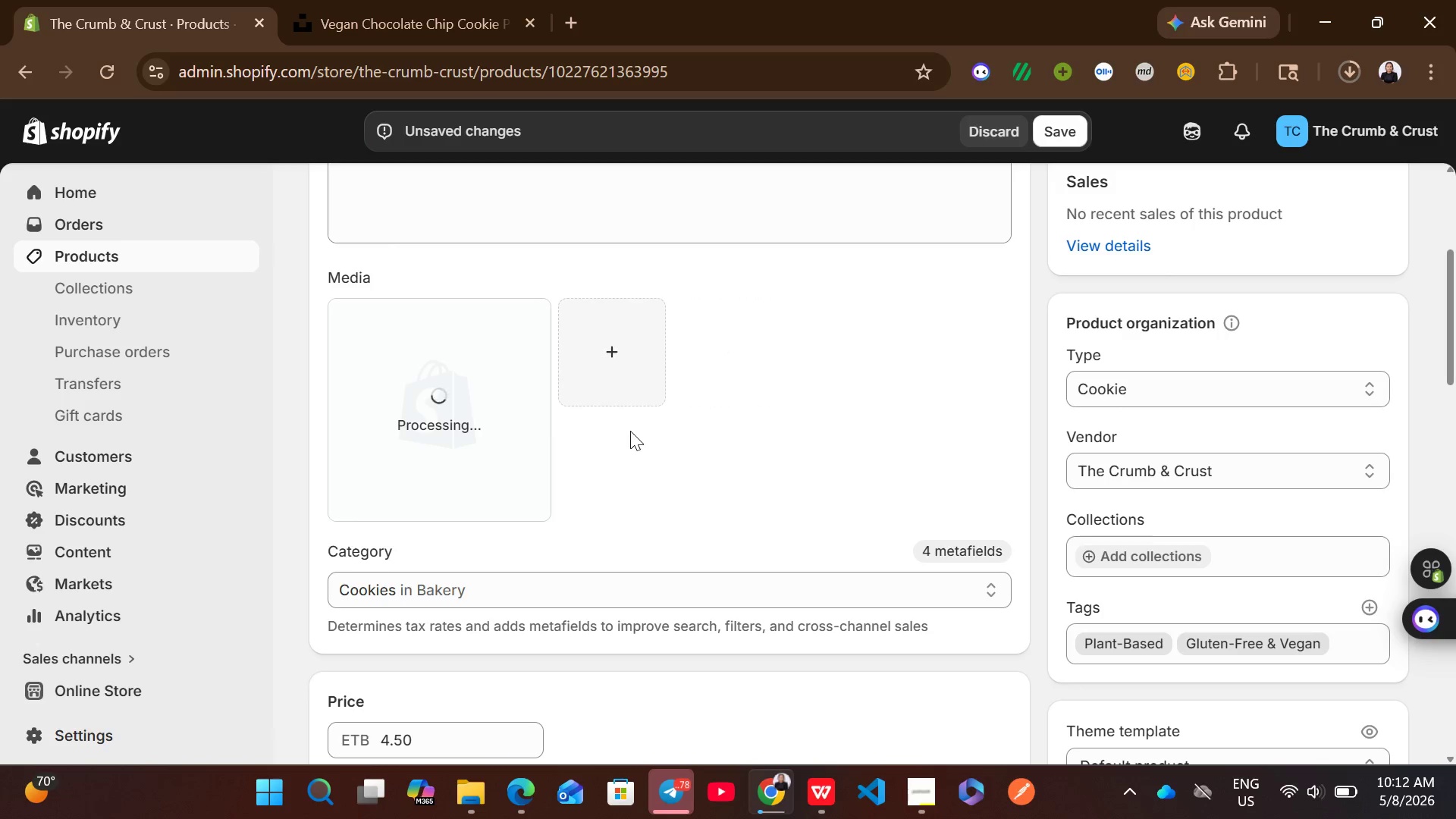 
wait(9.97)
 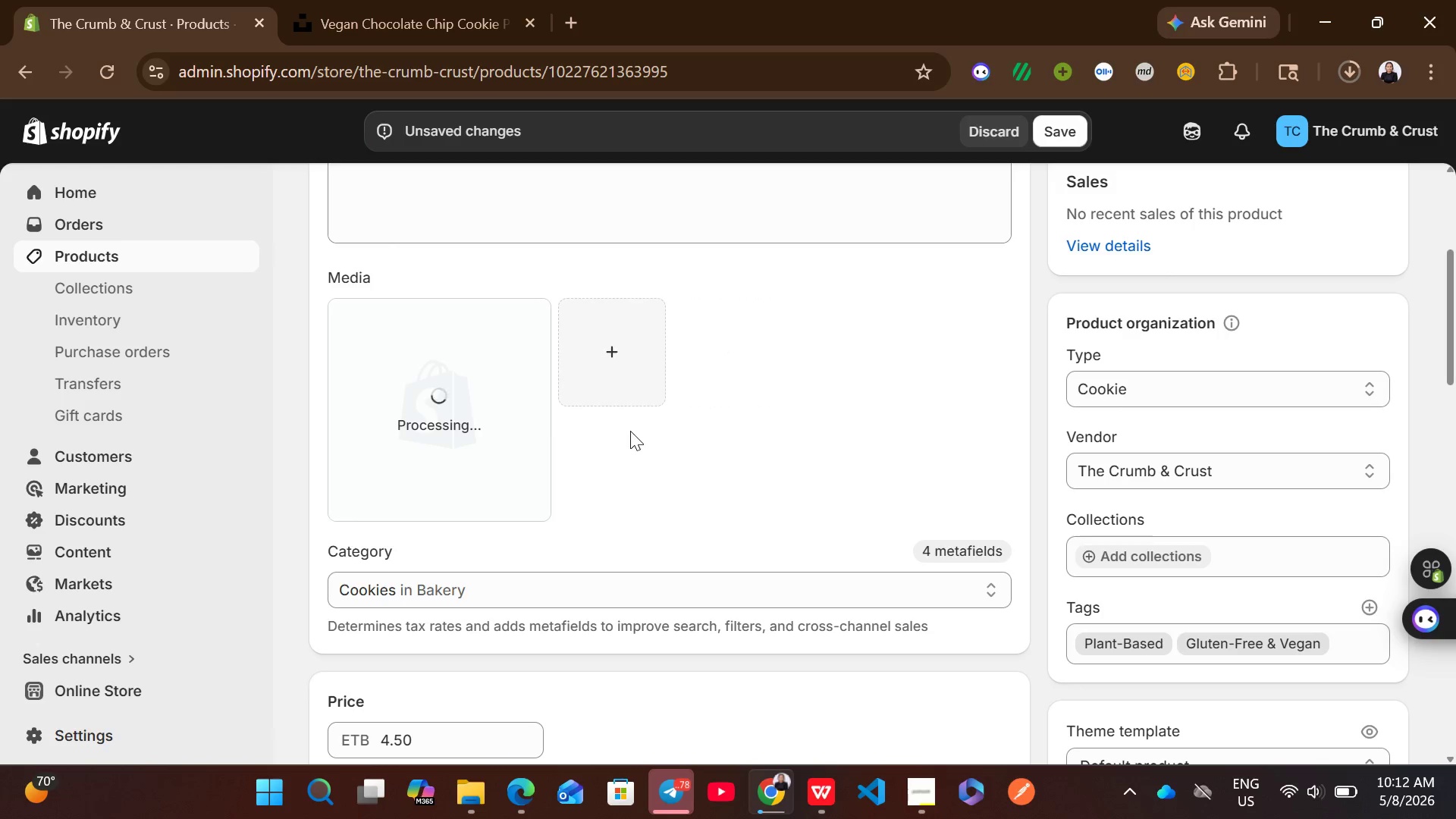 
left_click([1047, 138])
 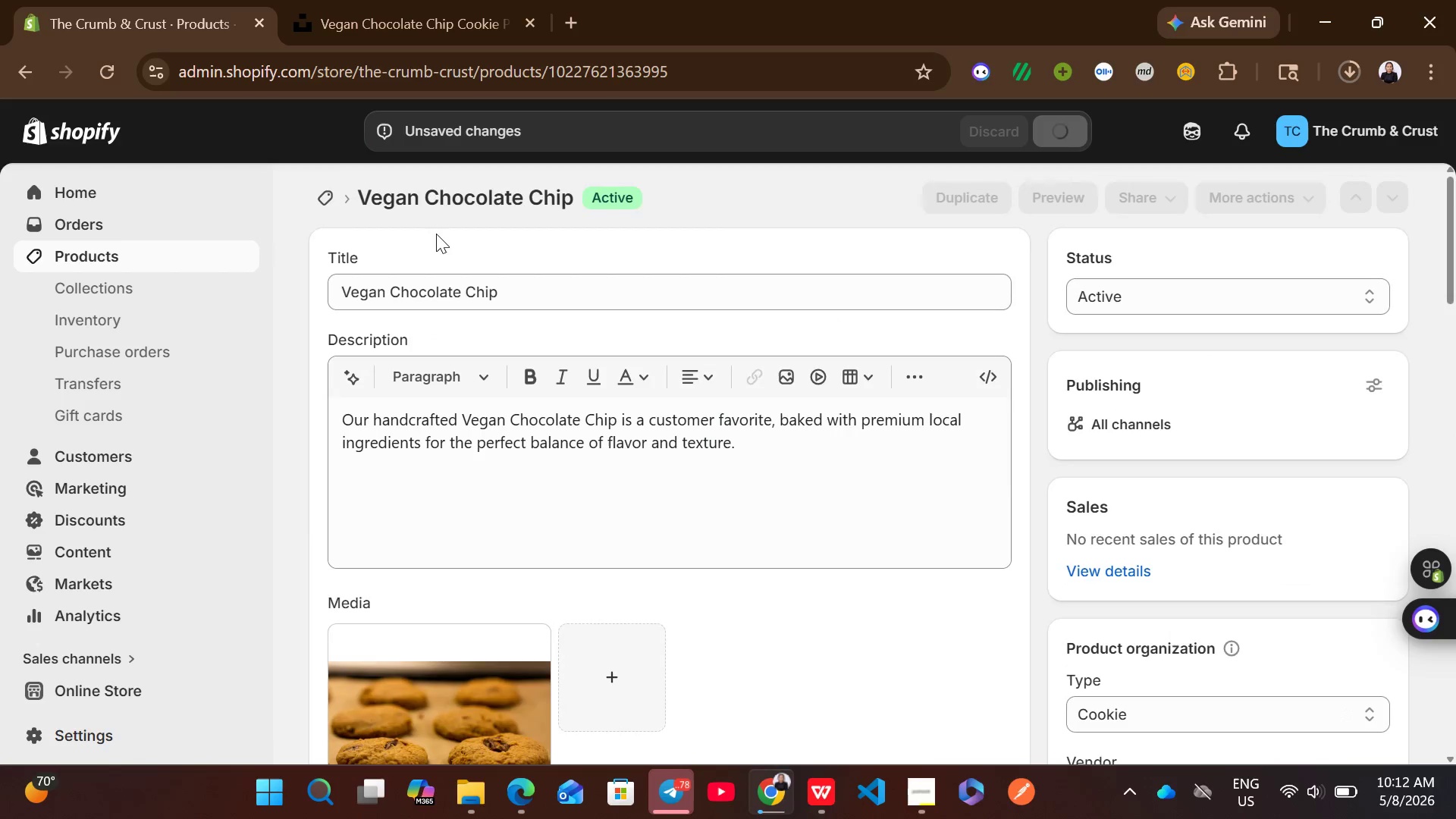 
left_click([335, 196])
 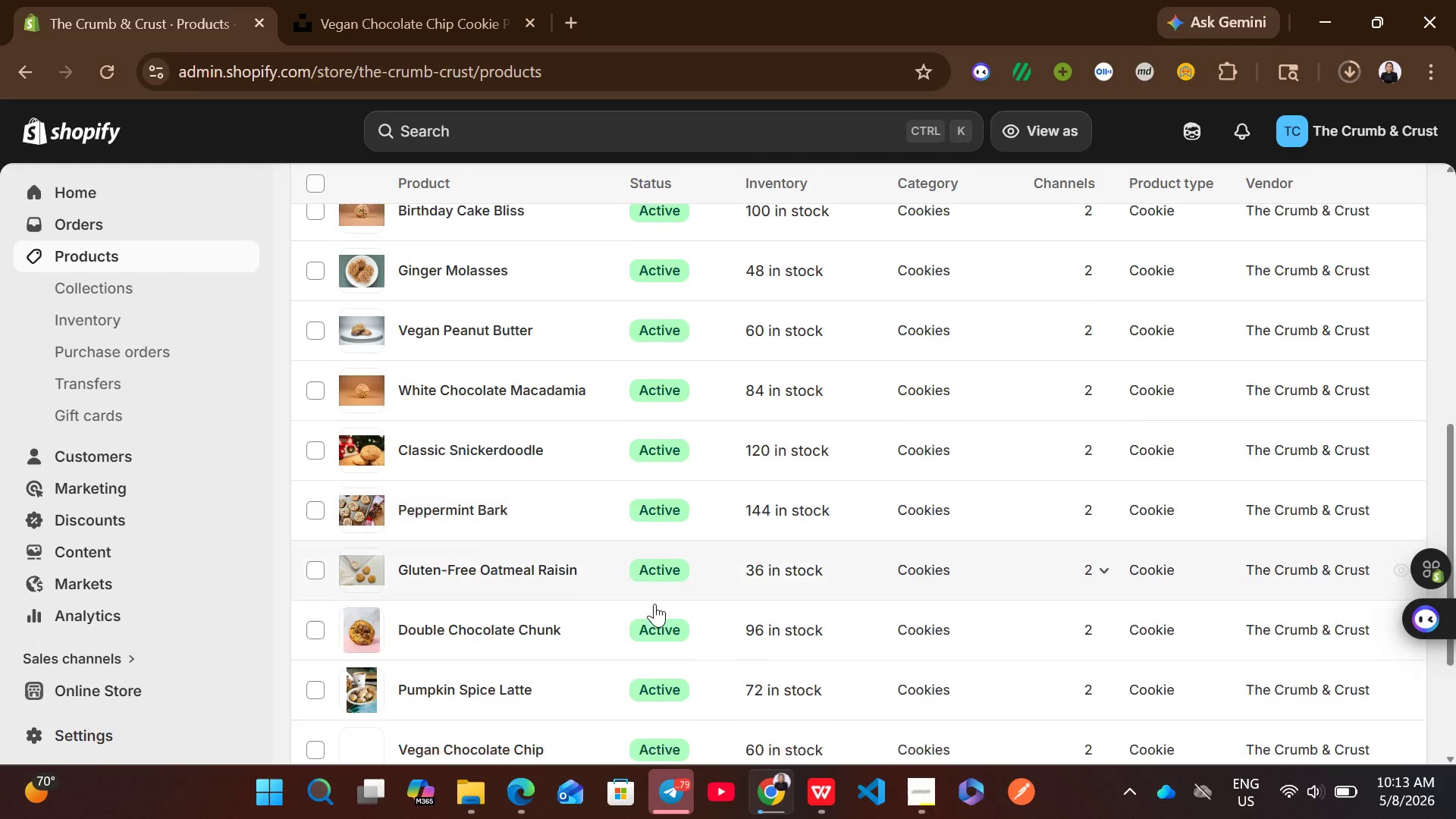 
wait(5.03)
 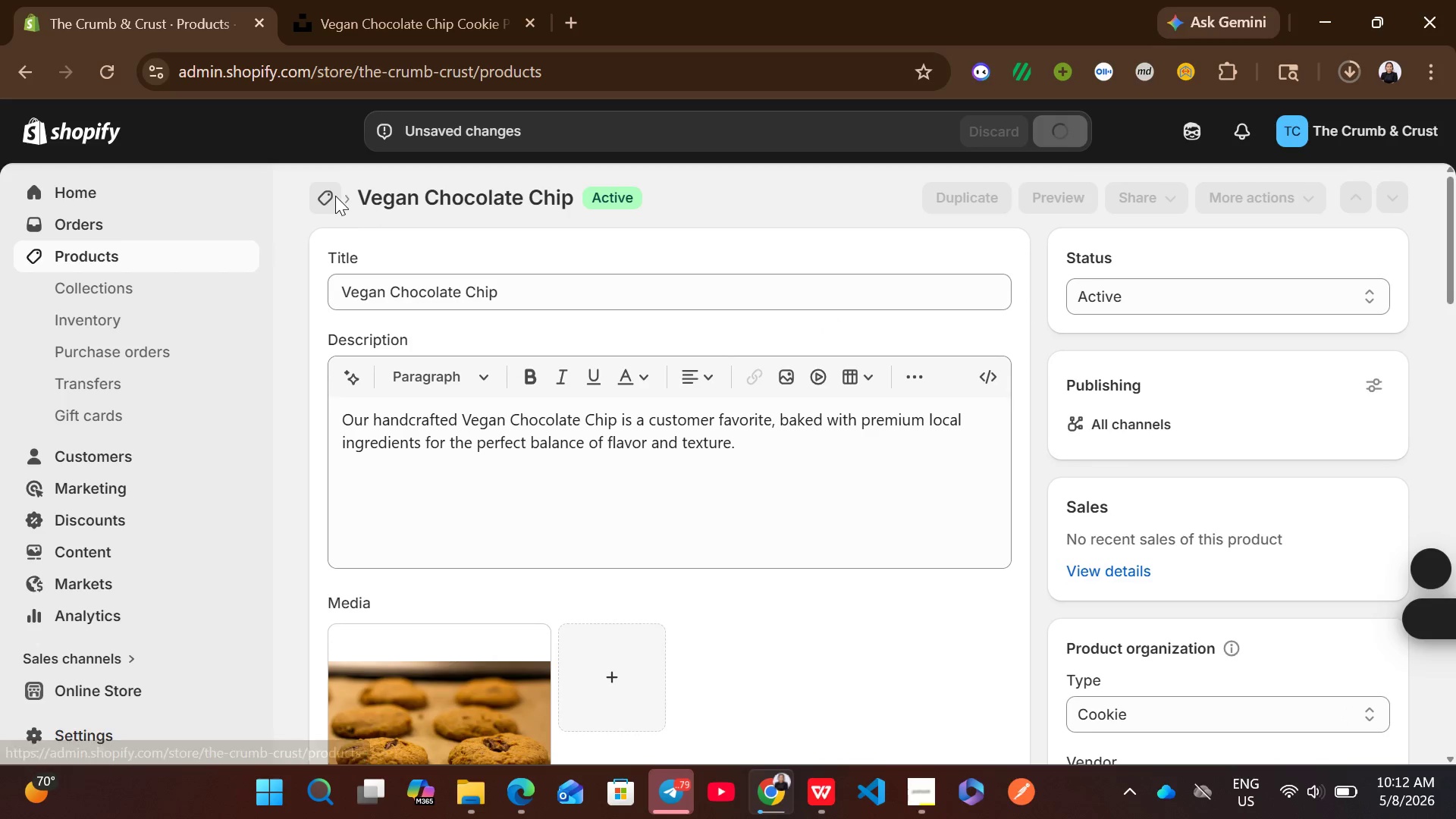 
left_click([886, 601])
 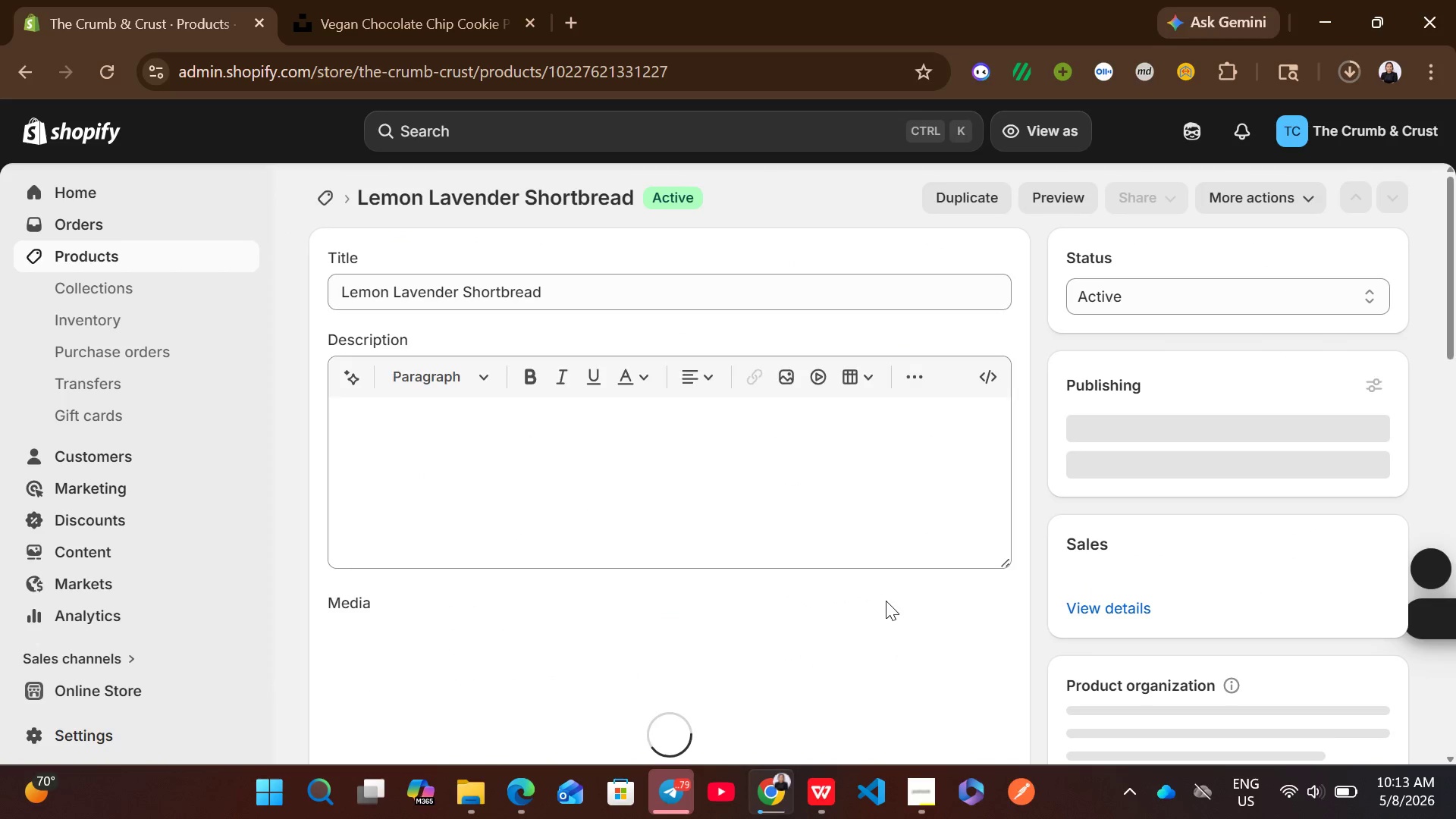 
left_click([629, 484])
 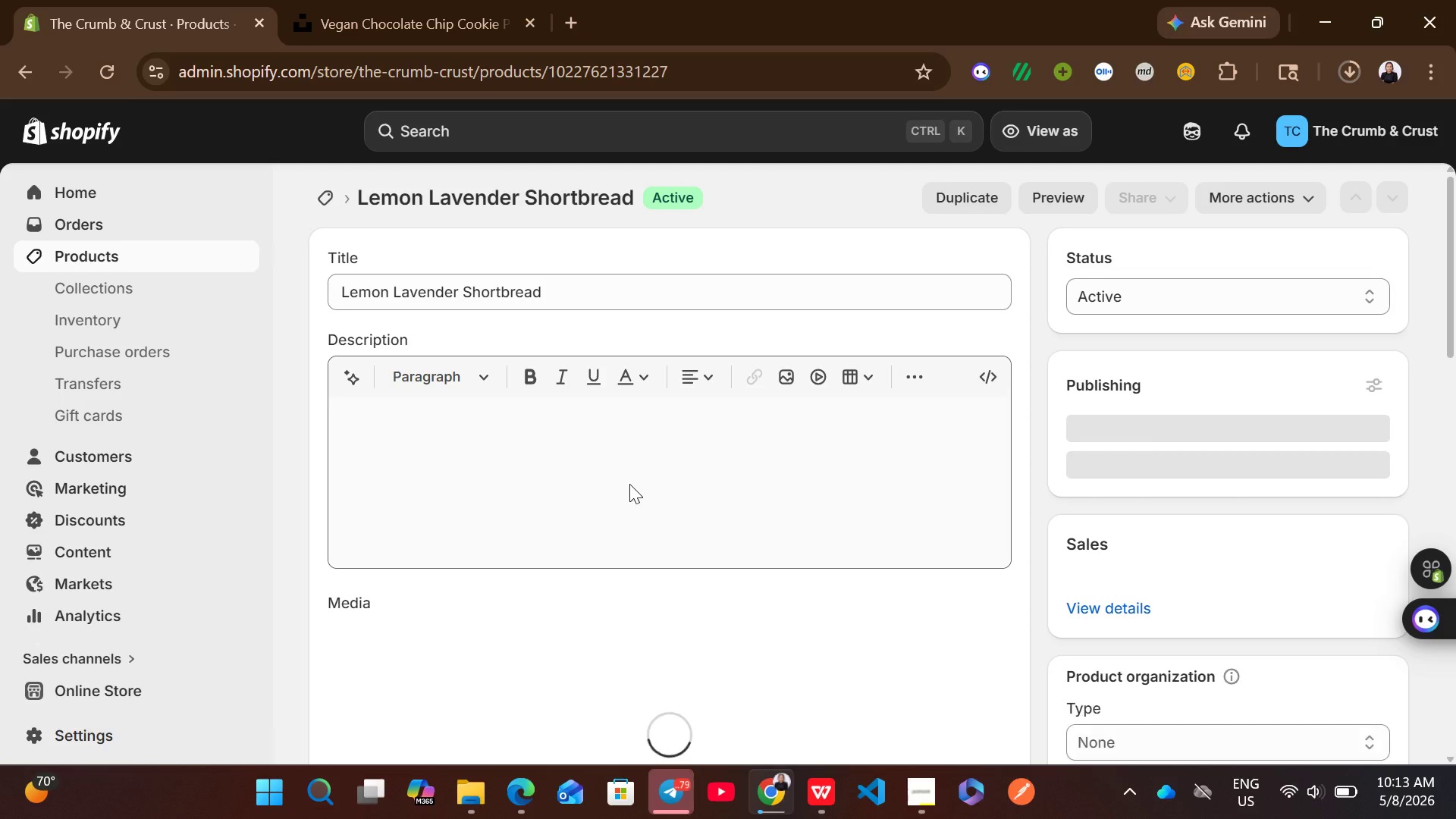 
left_click([629, 484])
 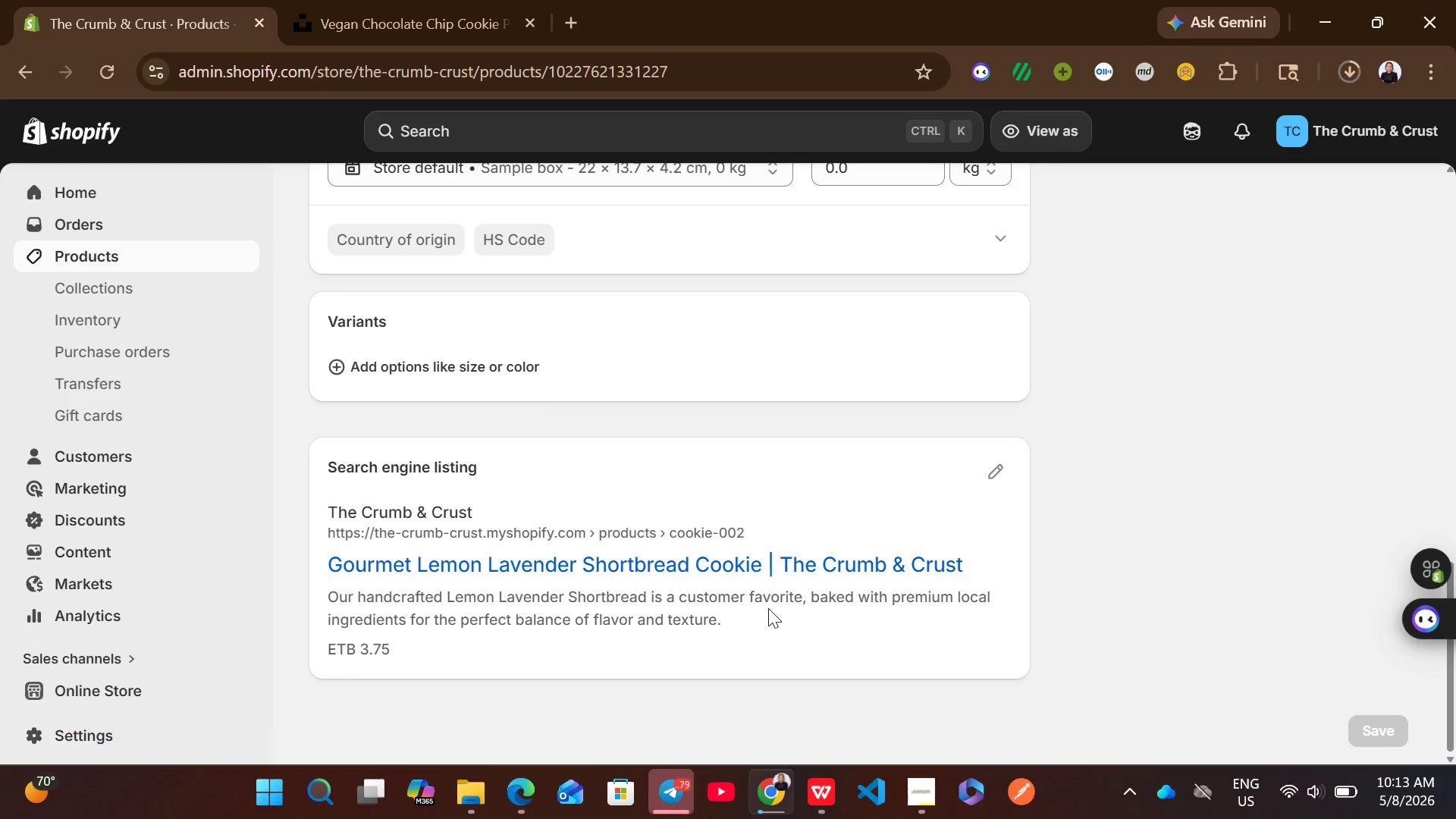 
left_click([996, 453])
 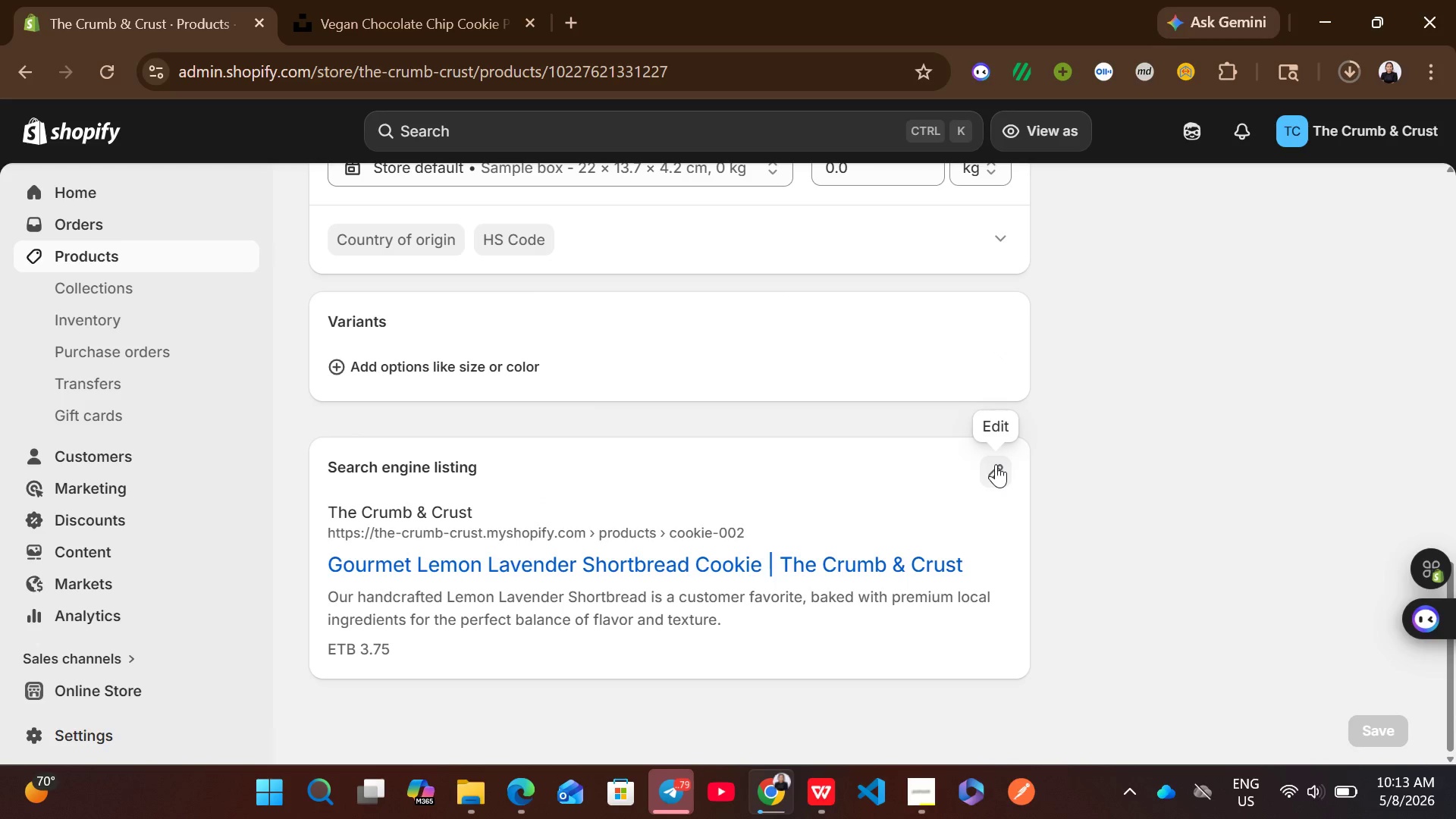 
left_click([996, 464])
 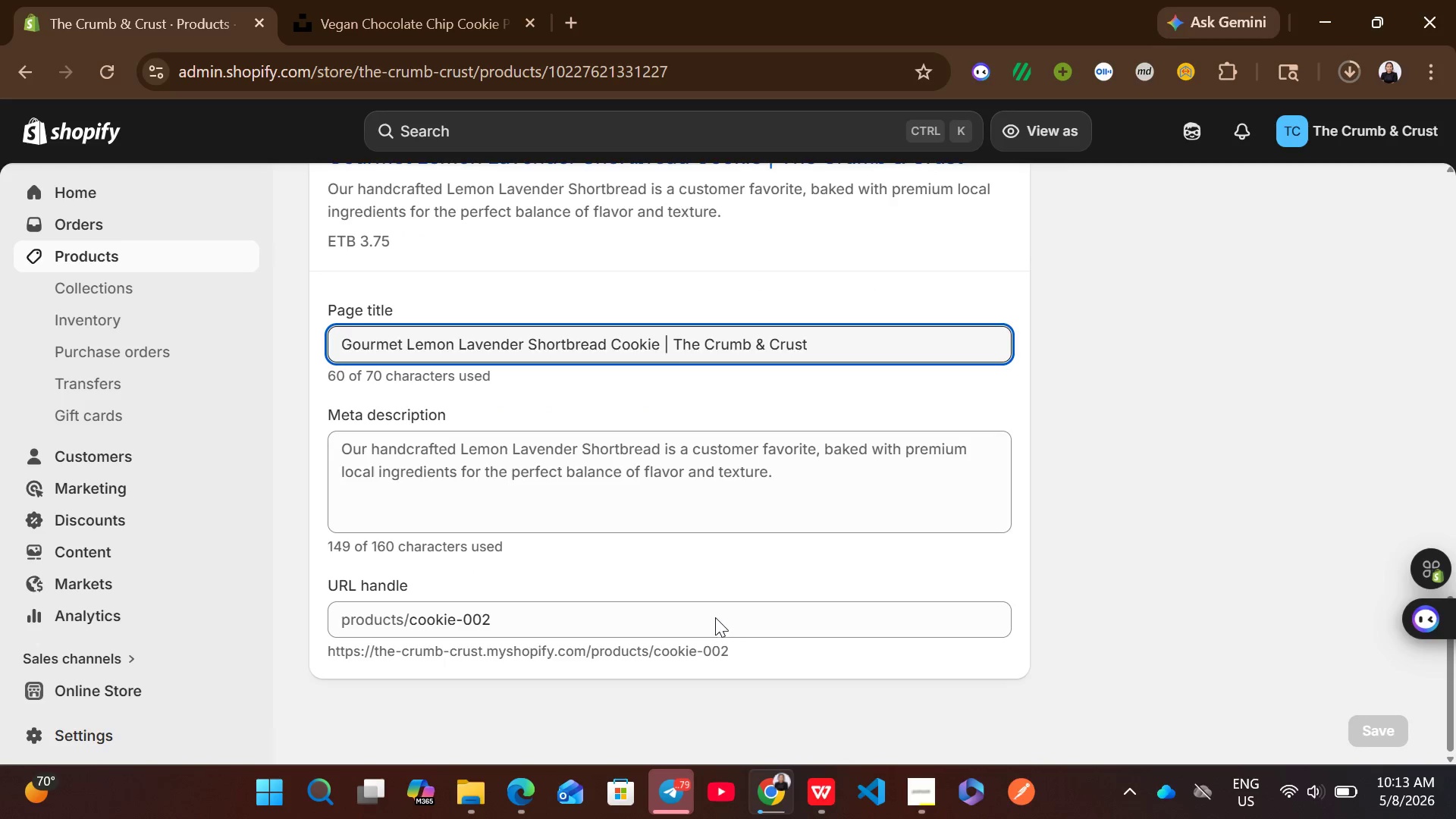 
left_click([648, 507])
 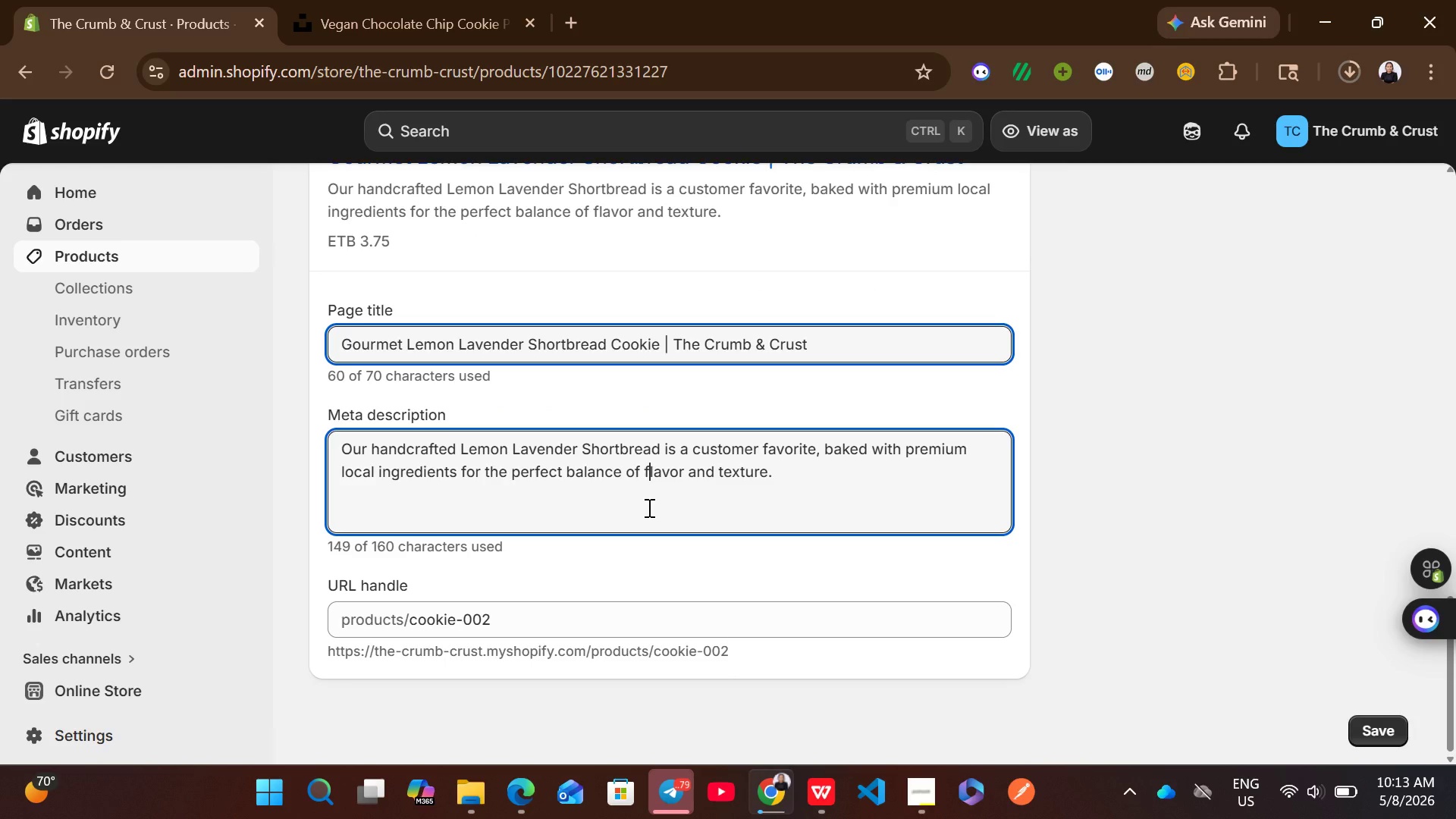 
key(Control+A)
 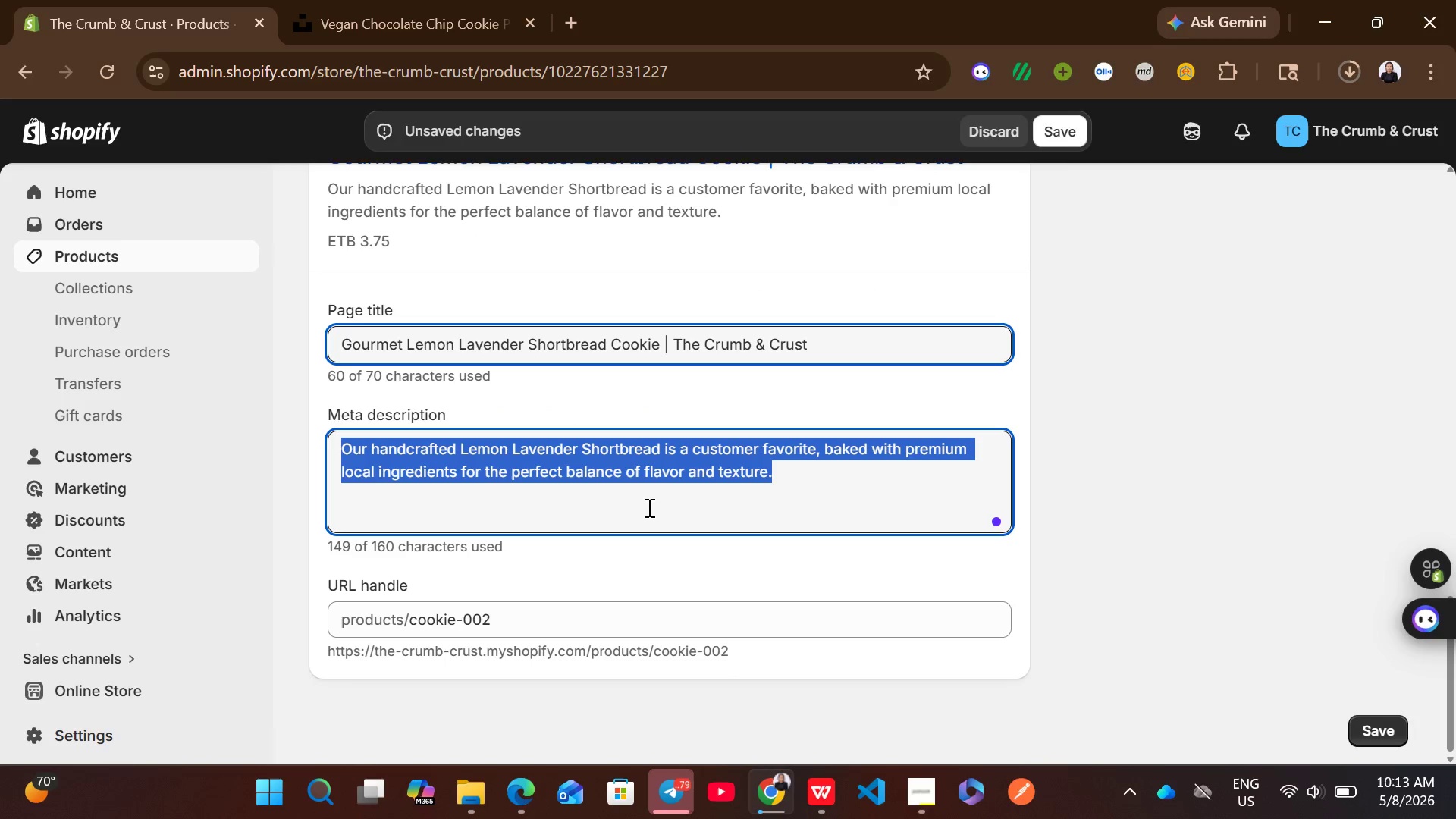 
key(Control+ControlLeft)
 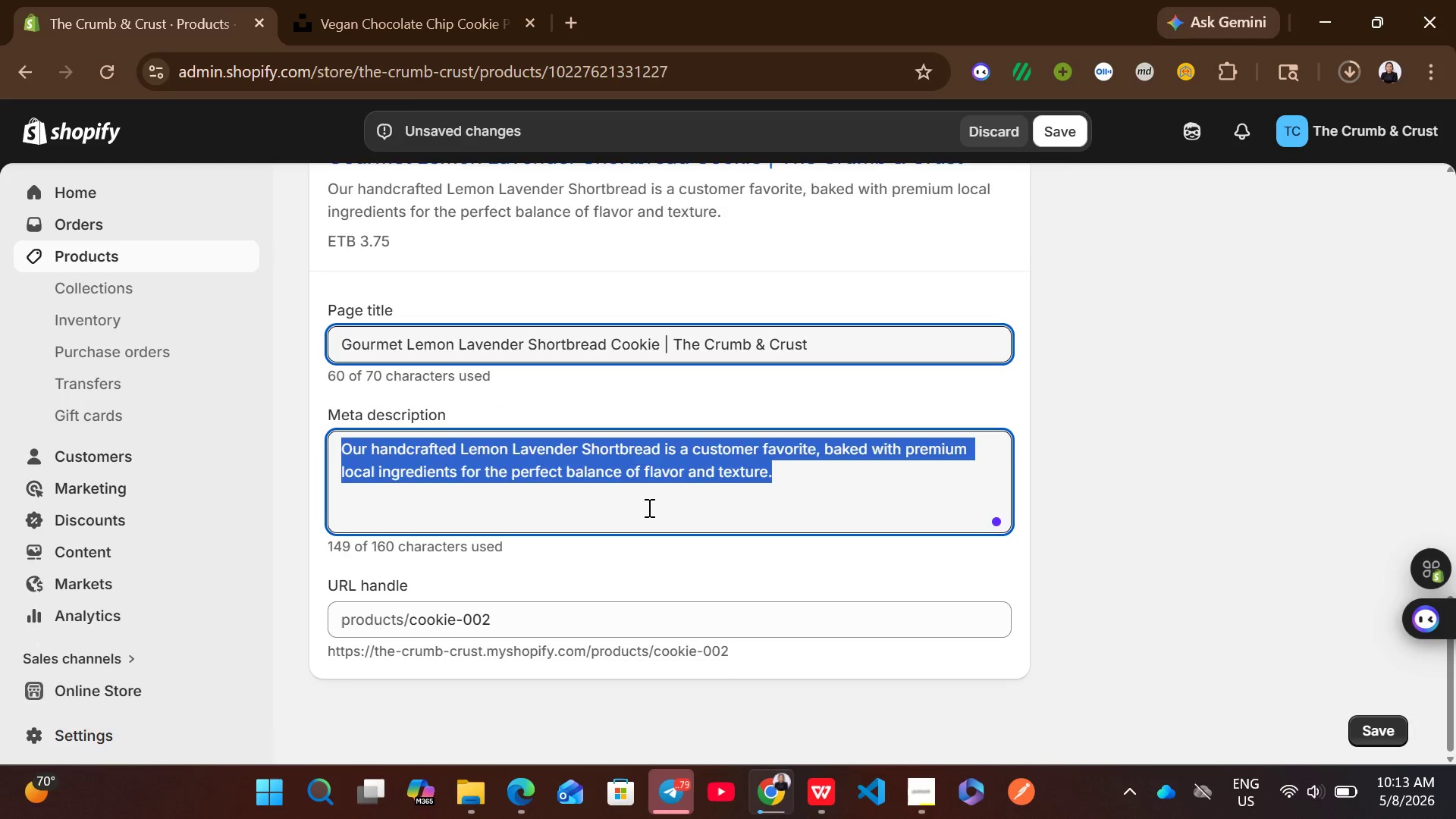 
key(Control+V)
 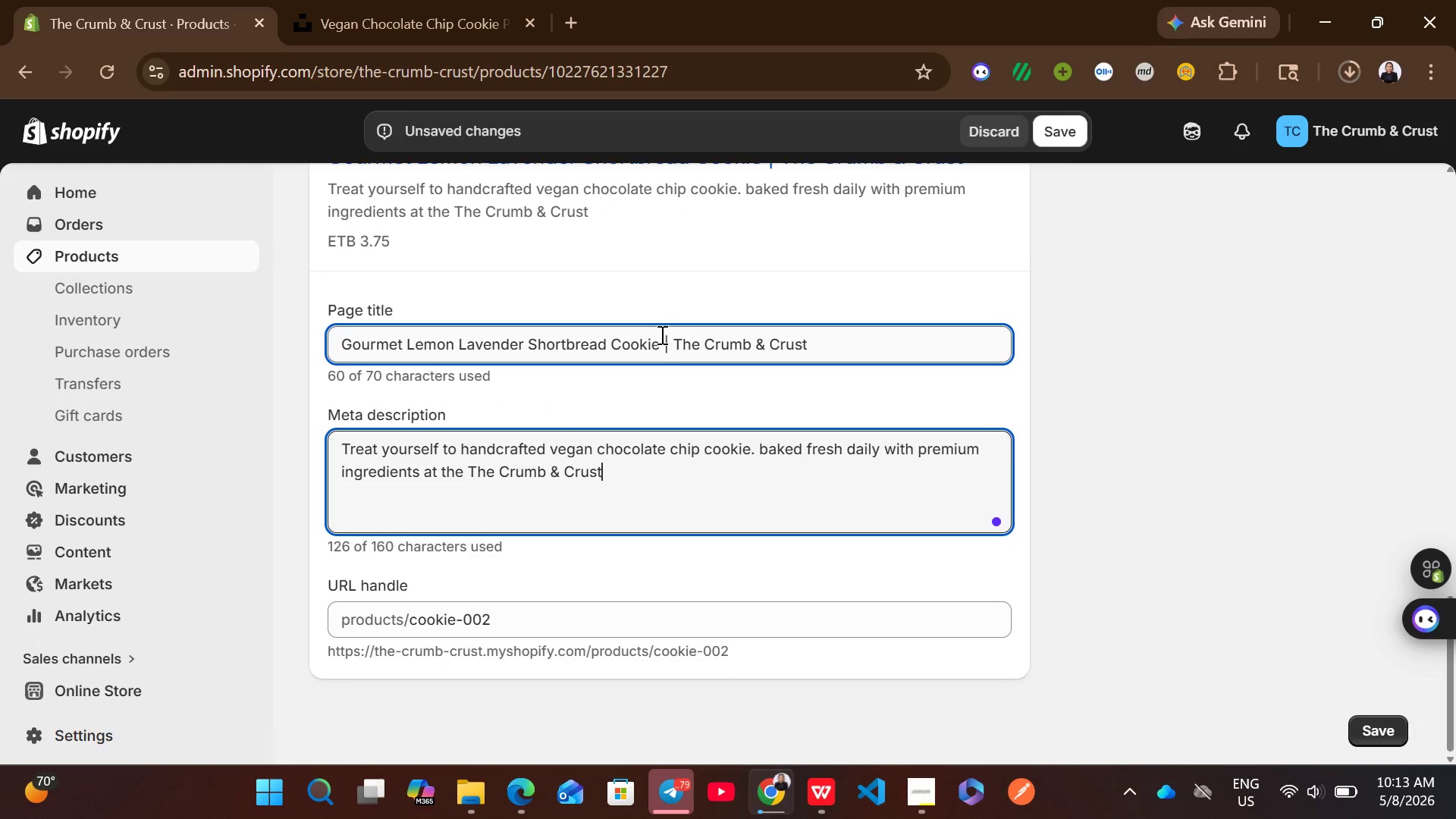 
left_click_drag(start_coordinate=[660, 340], to_coordinate=[408, 347])
 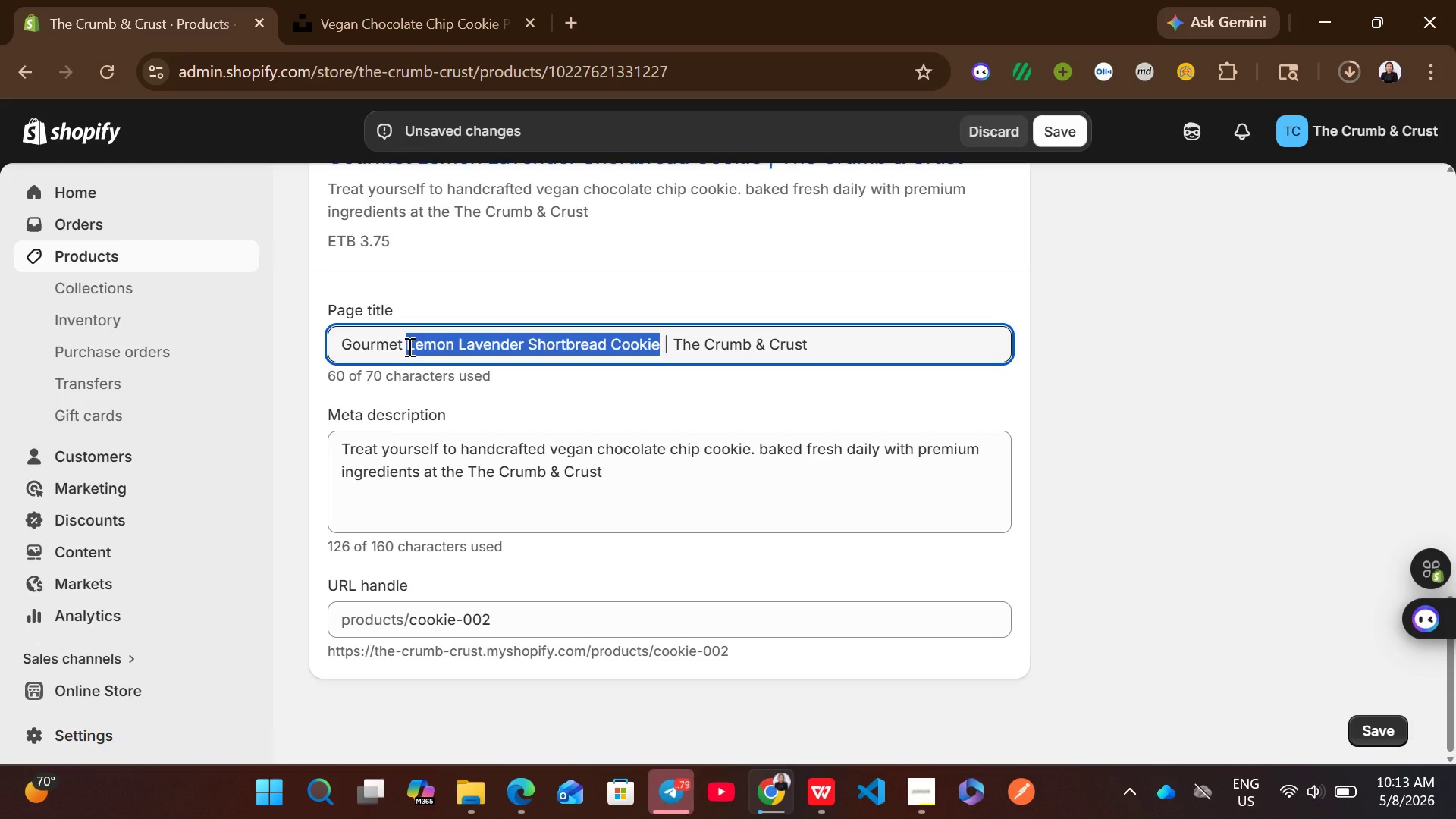 
key(Control+C)
 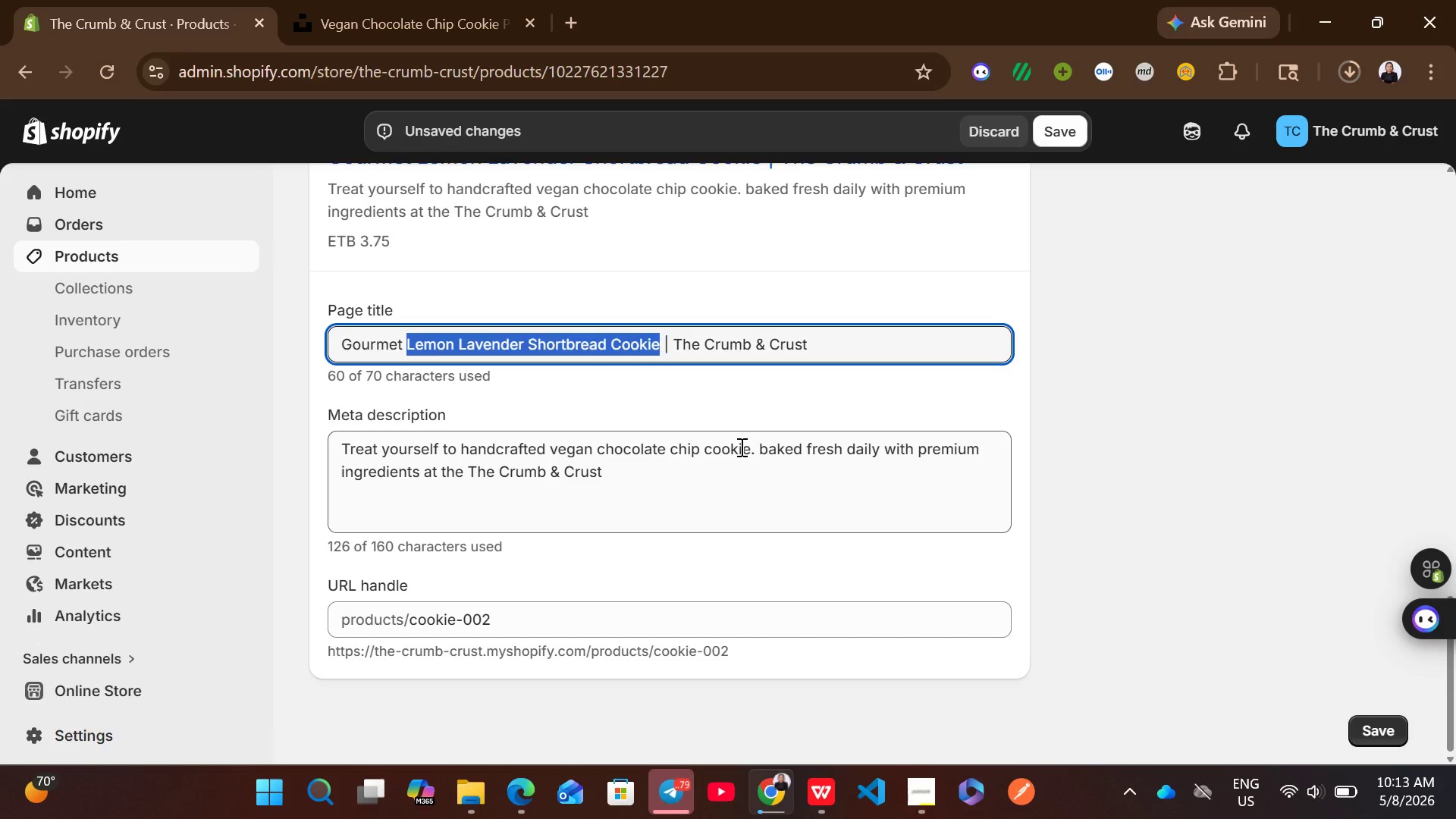 
left_click_drag(start_coordinate=[749, 446], to_coordinate=[554, 451])
 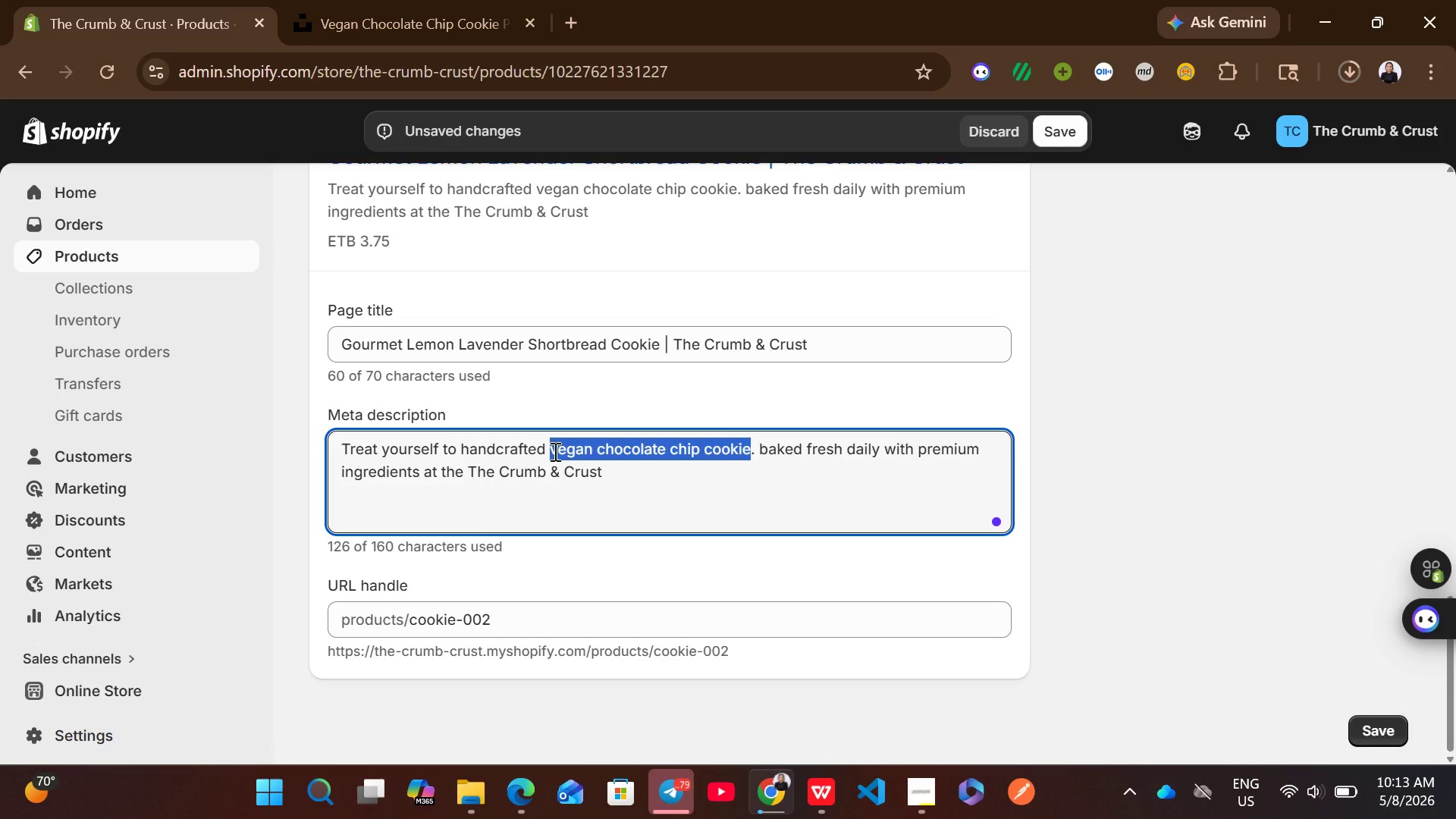 
key(Control+V)
 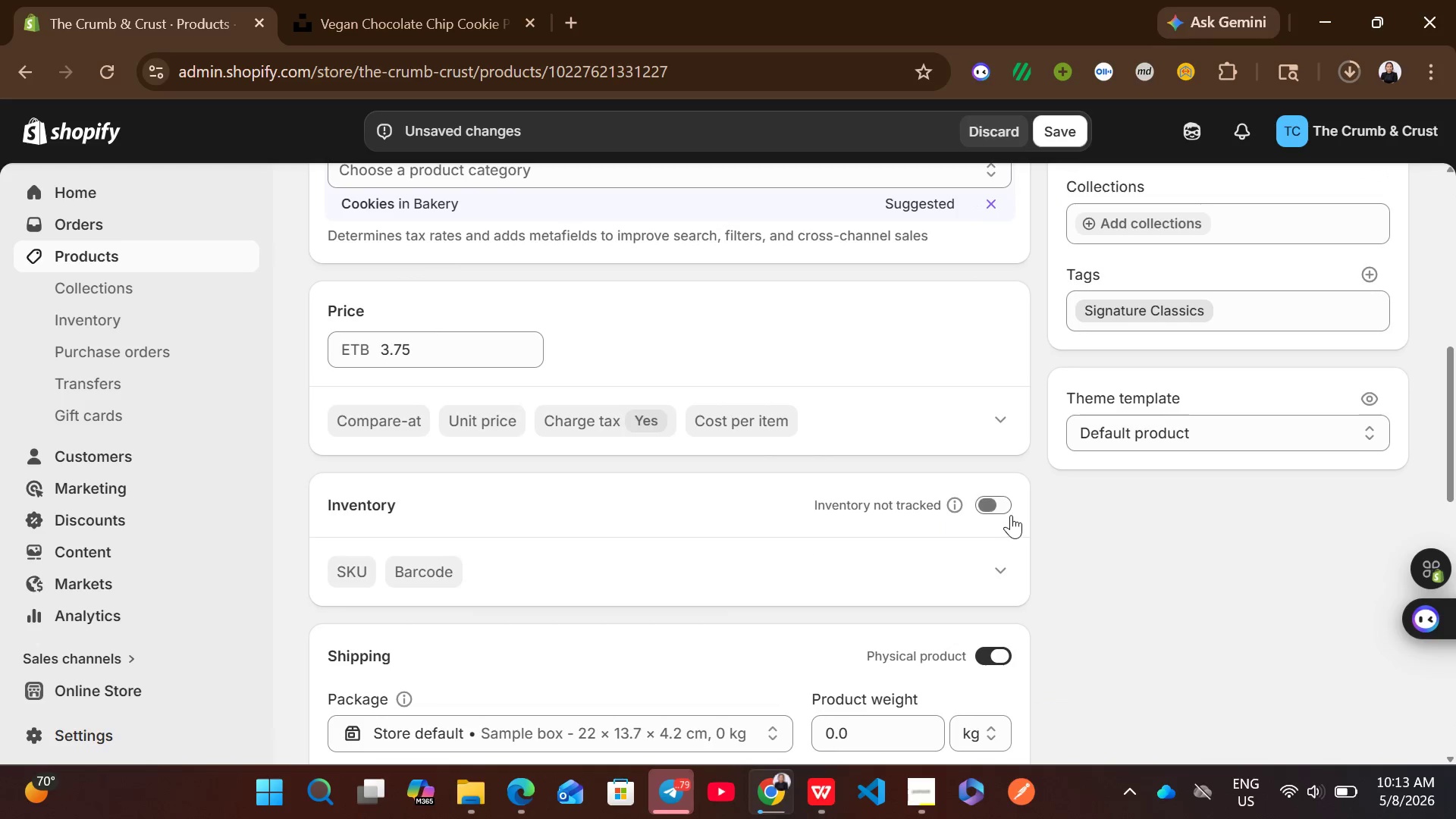 
left_click_drag(start_coordinate=[1014, 510], to_coordinate=[1002, 507])
 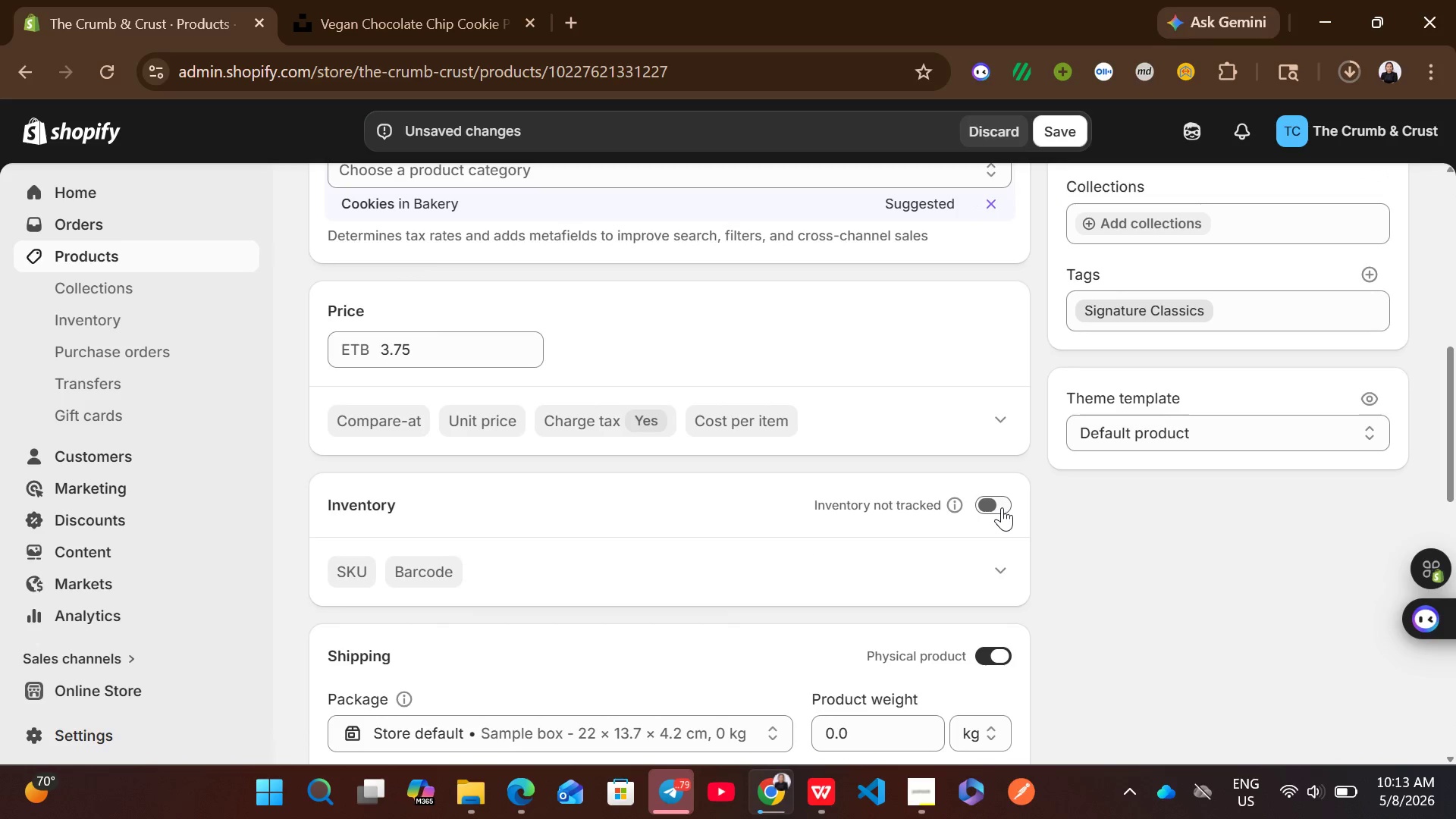 
left_click([1002, 507])
 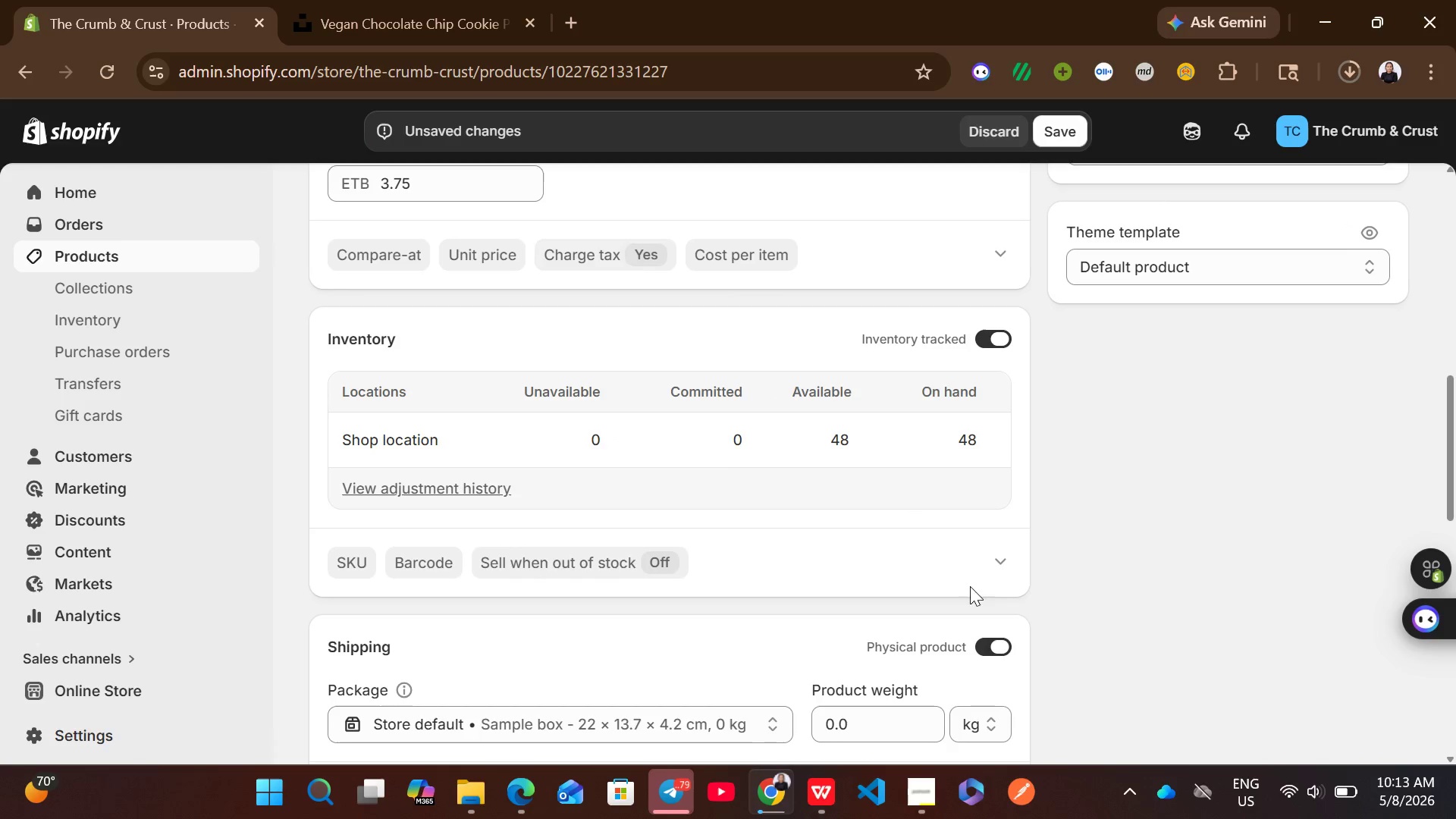 
left_click([902, 735])
 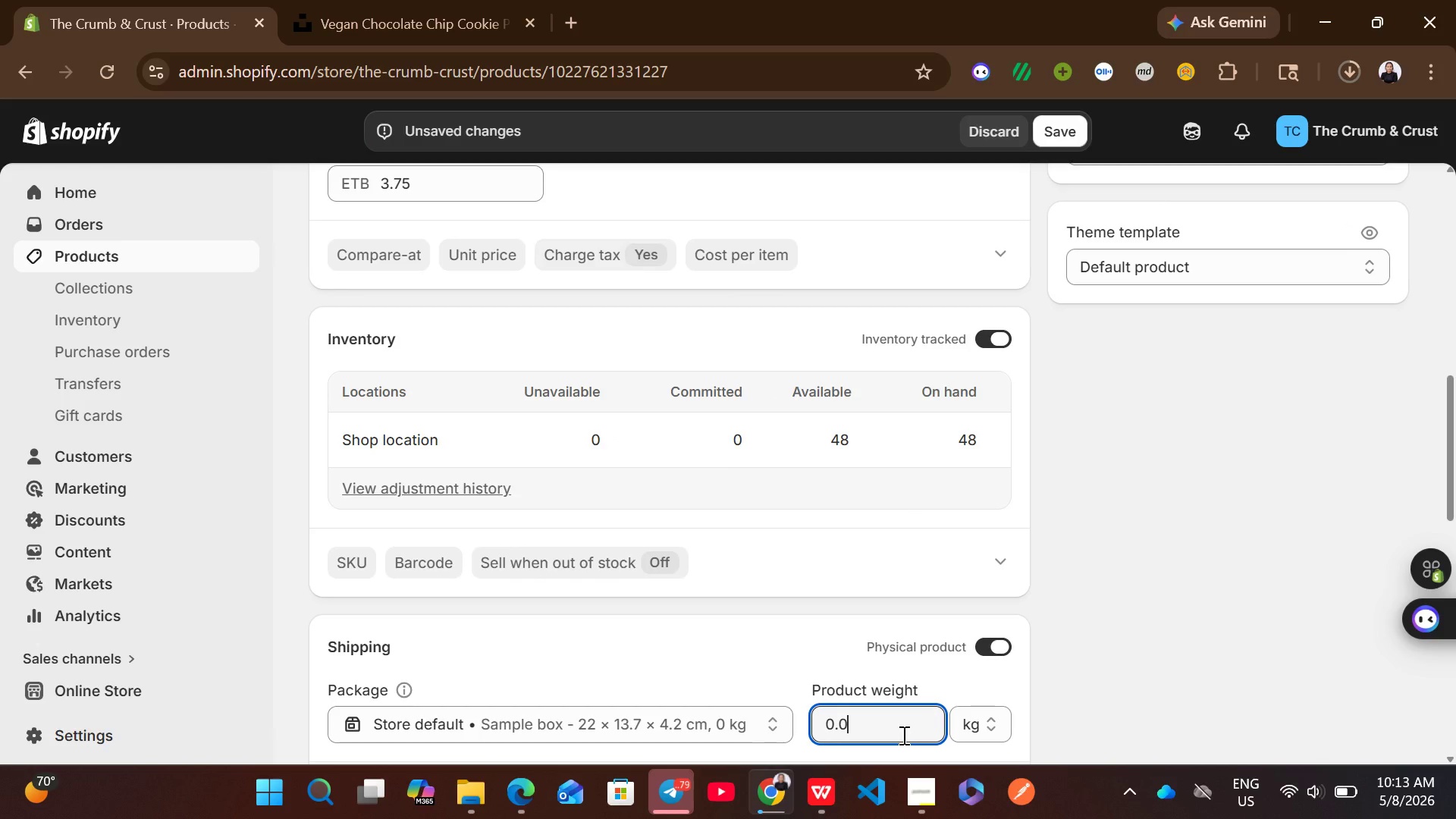 
key(Control+A)
 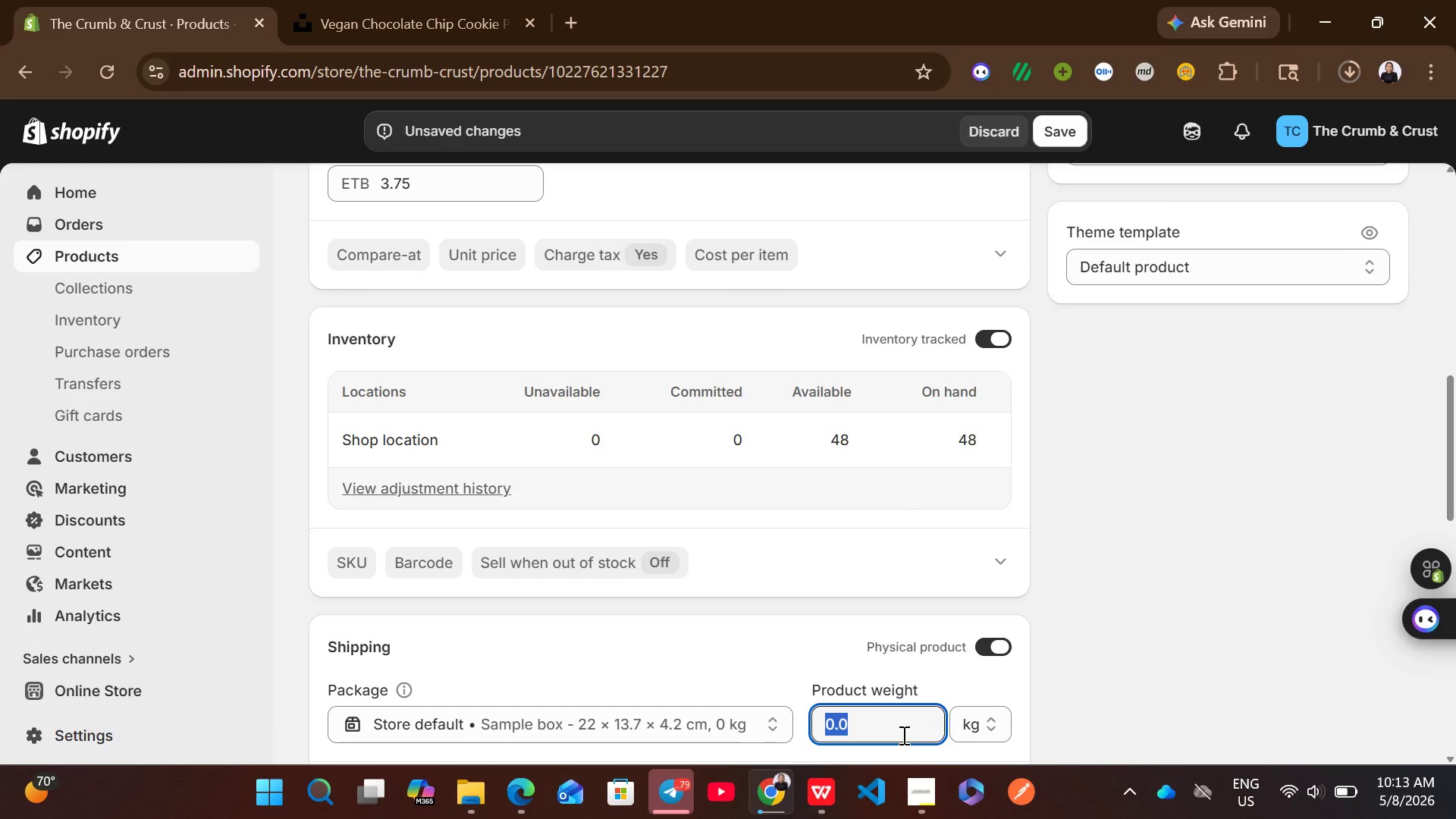 
type(10)
 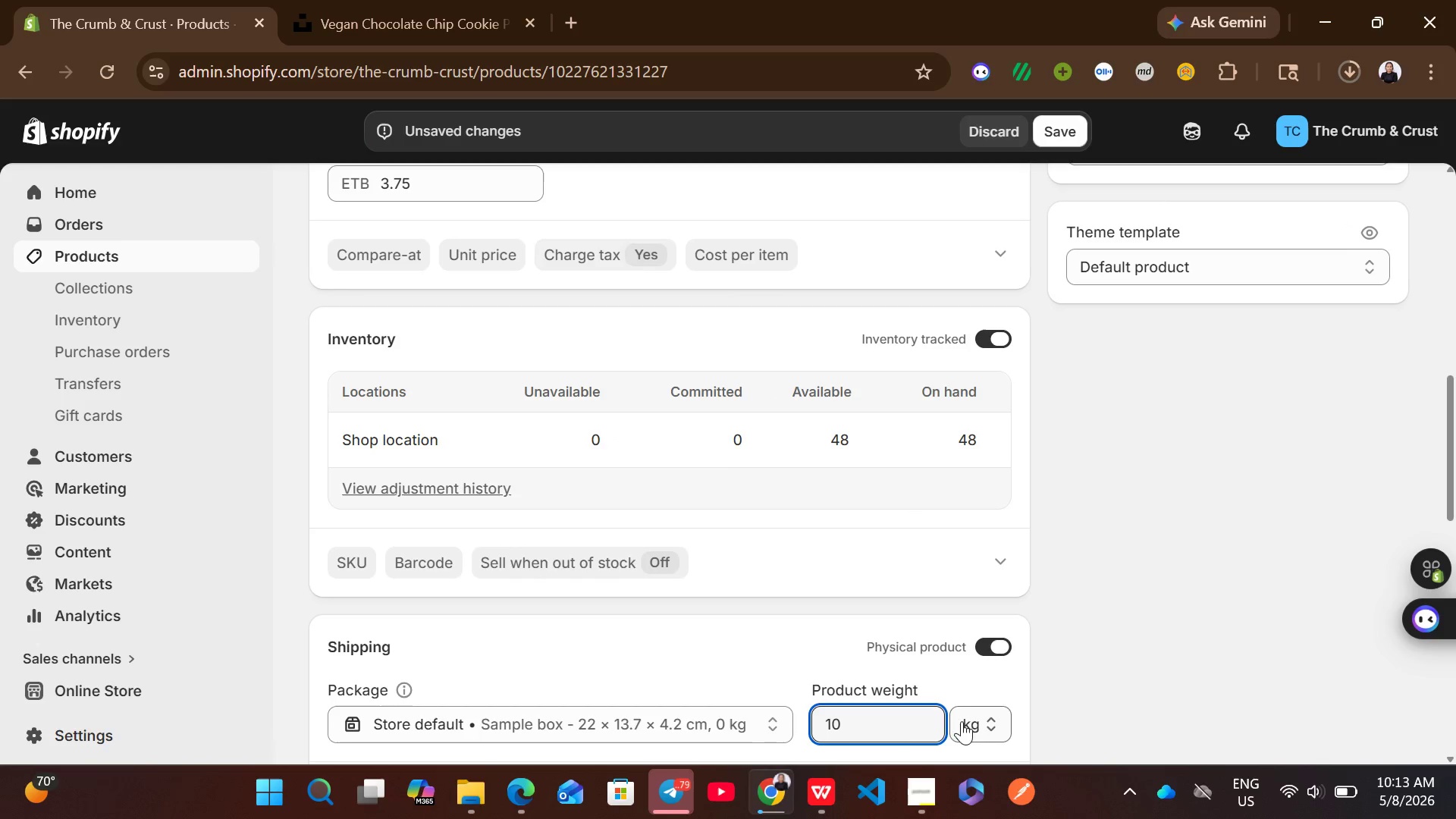 
left_click([967, 718])
 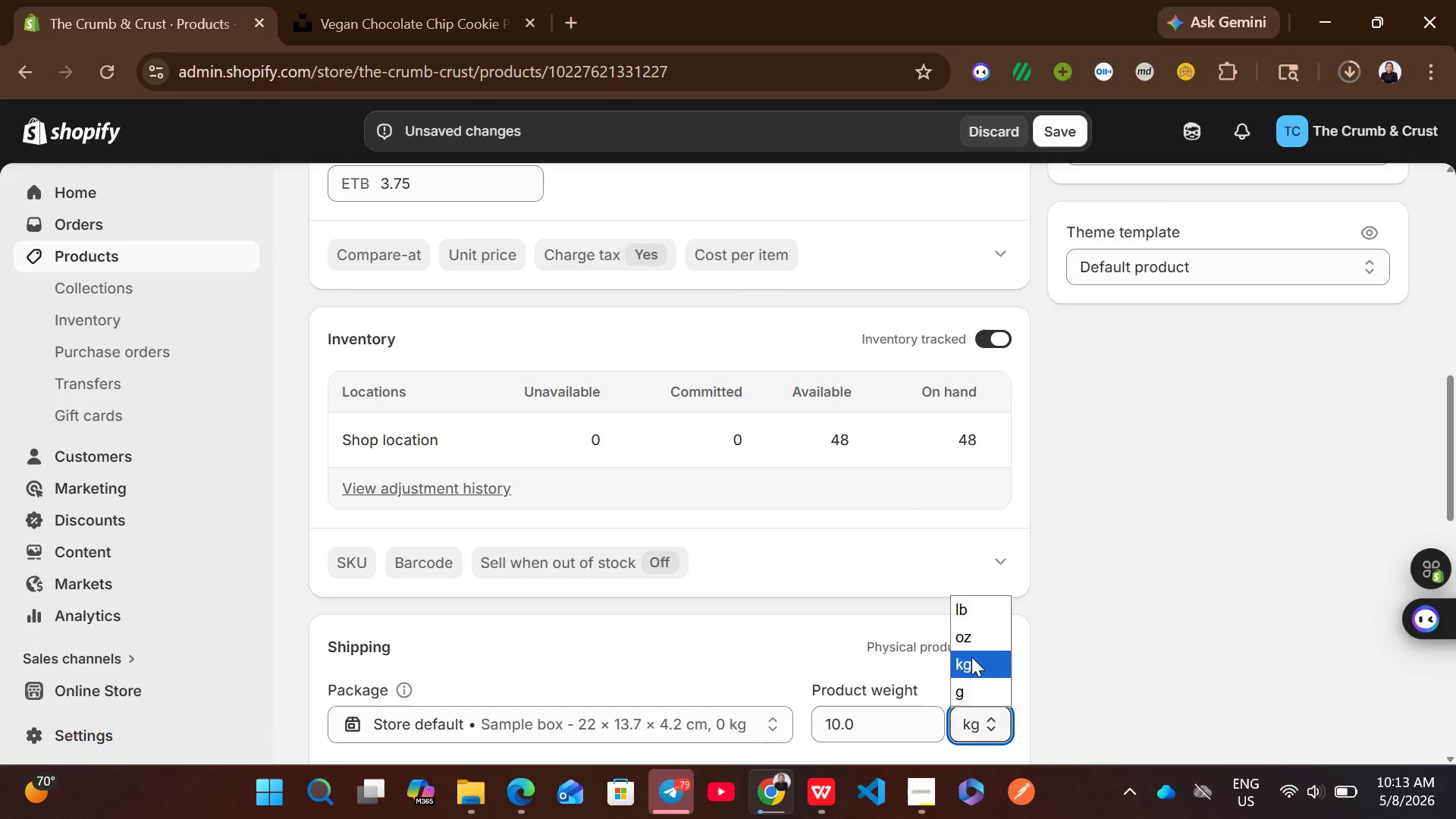 
left_click([971, 642])
 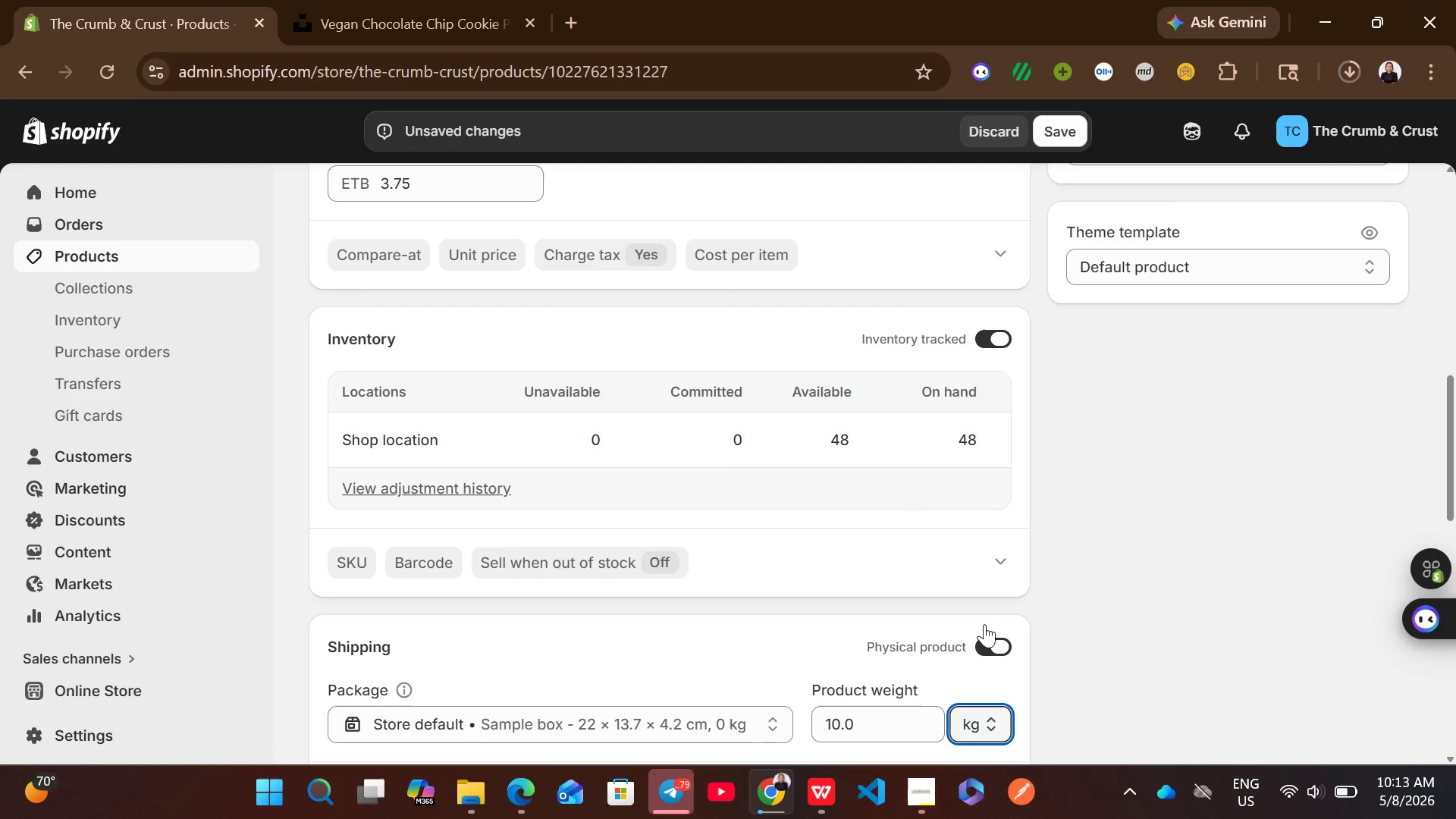 
mouse_move([1081, 511])
 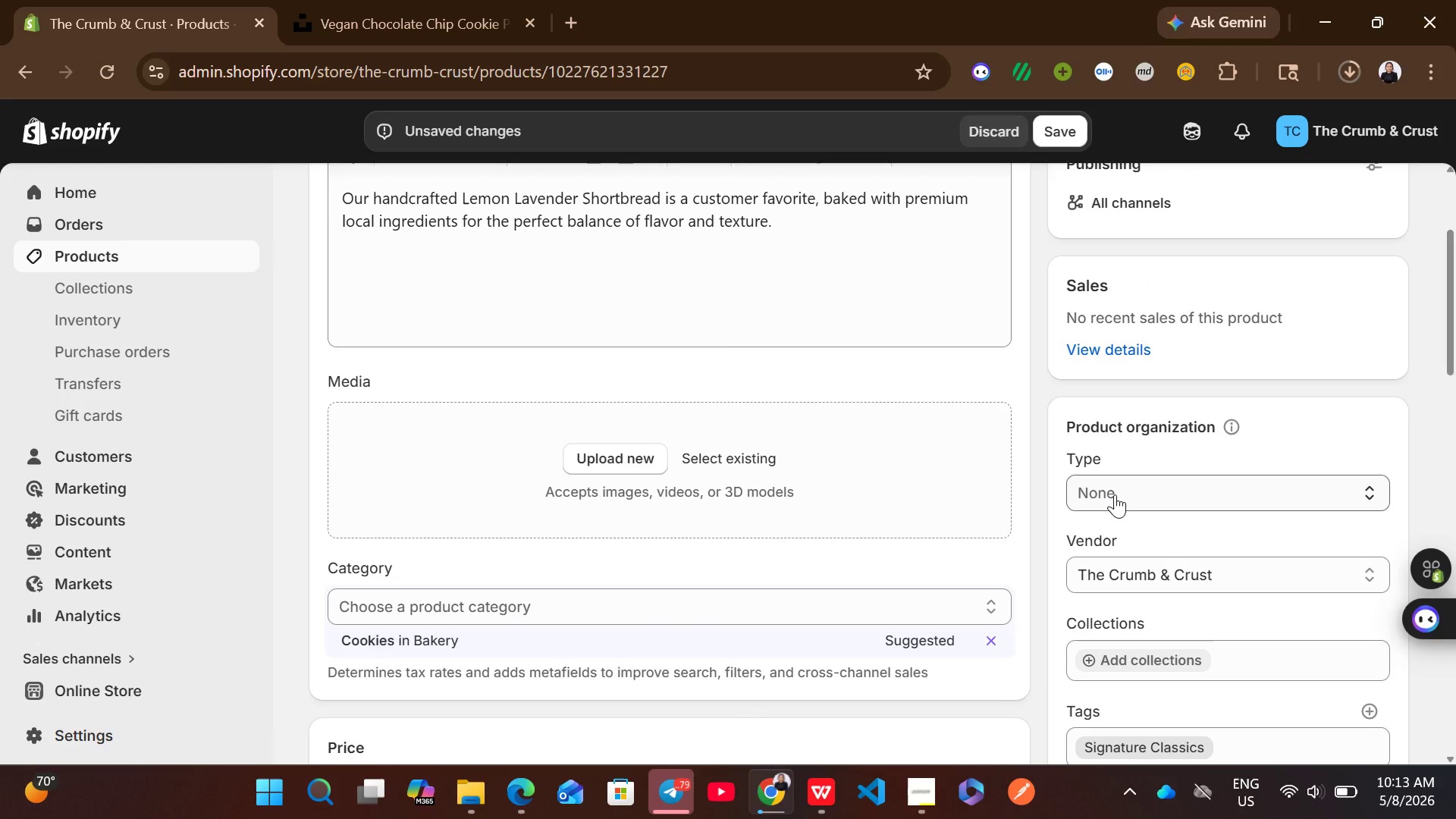 
left_click([1115, 494])
 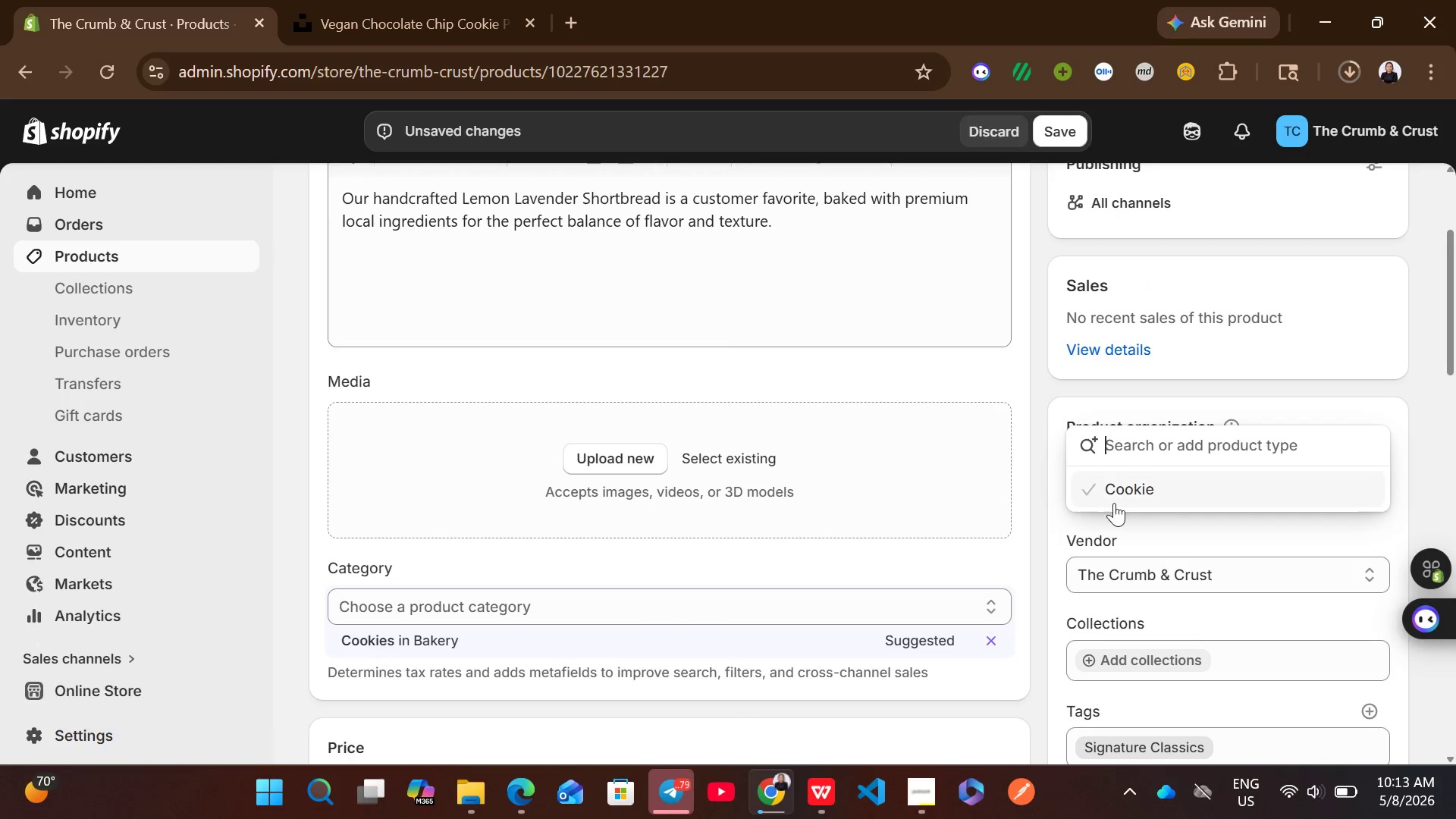 
left_click([1116, 500])
 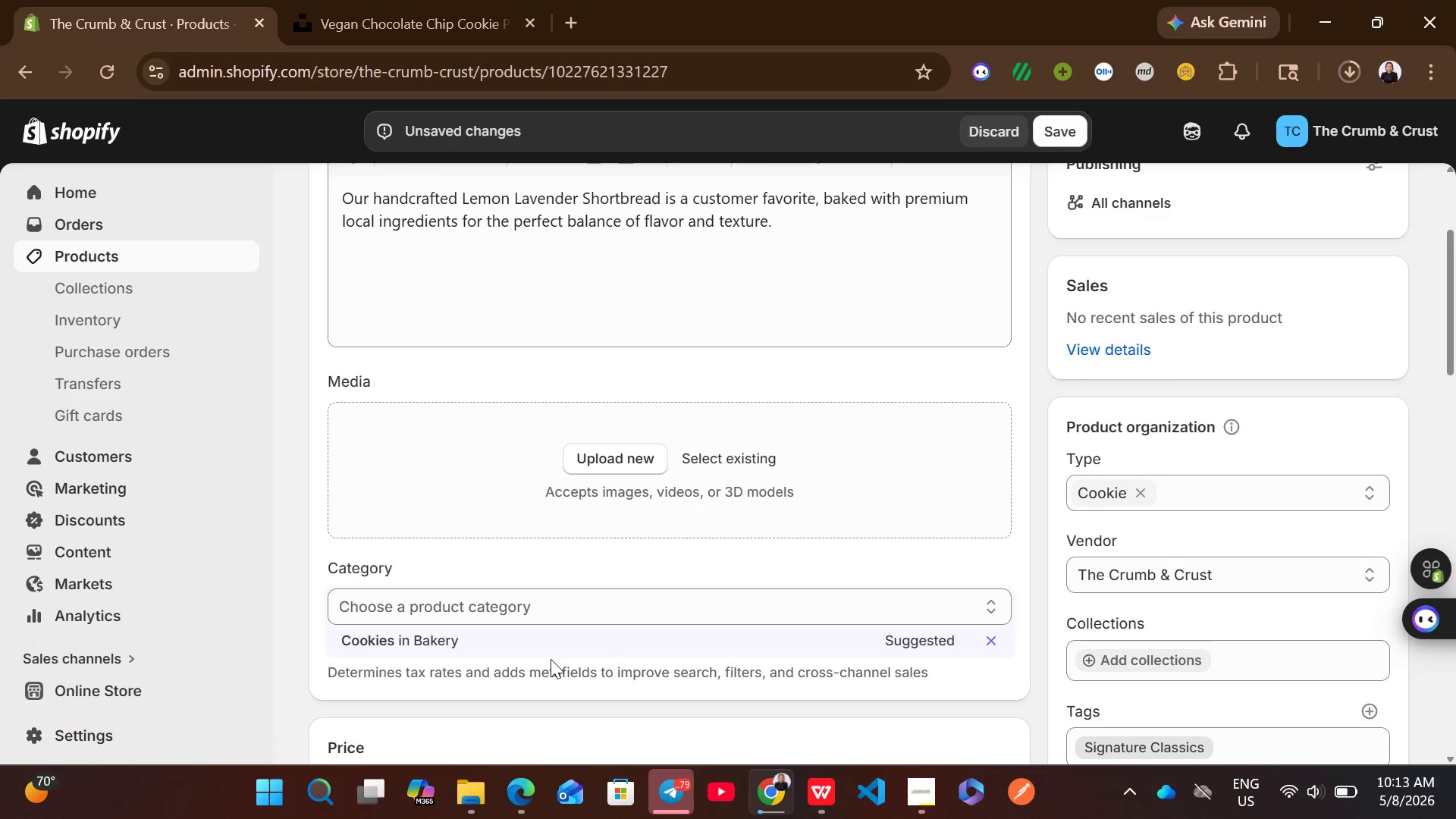 
left_click([563, 642])
 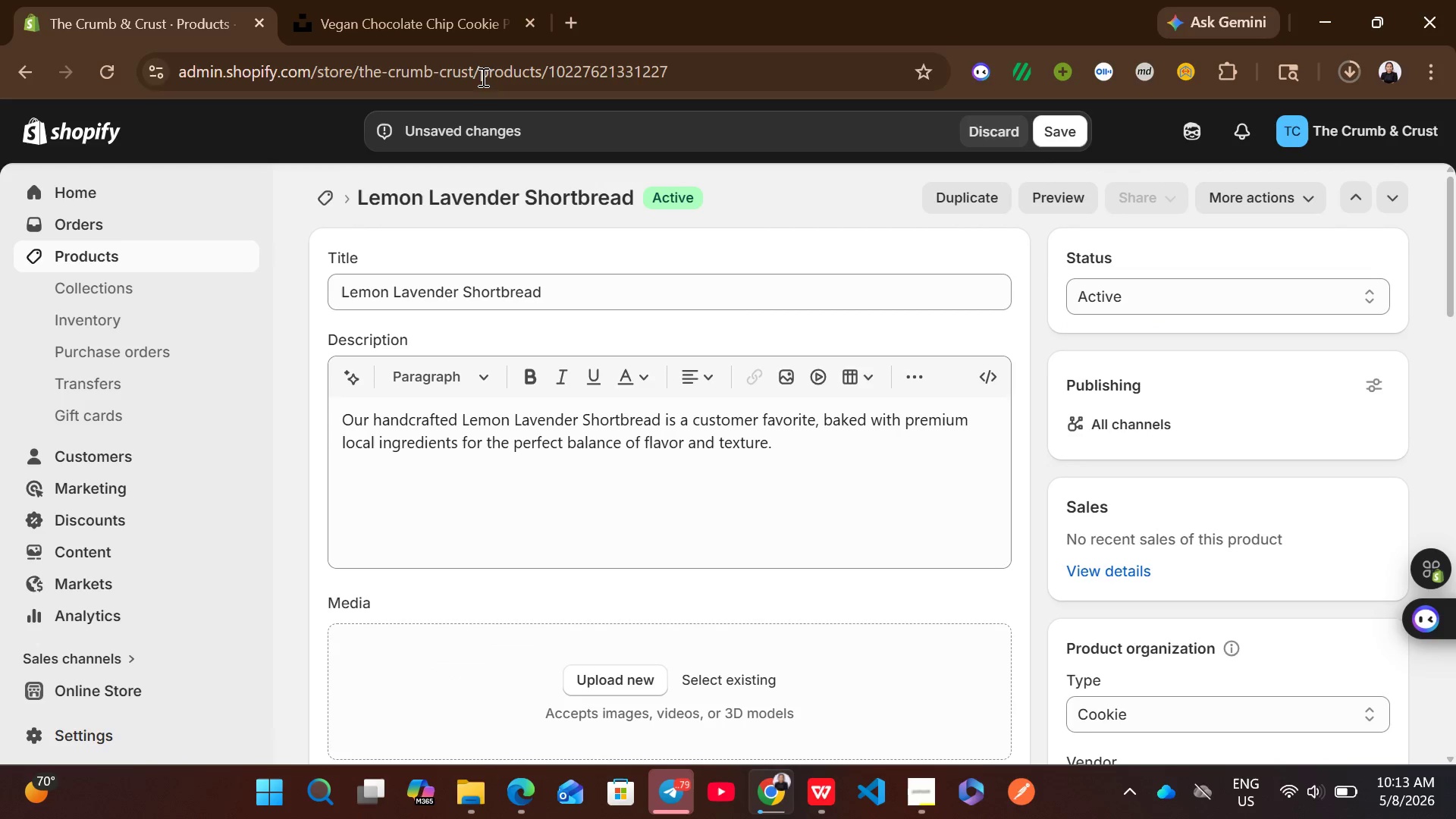 
left_click([571, 290])
 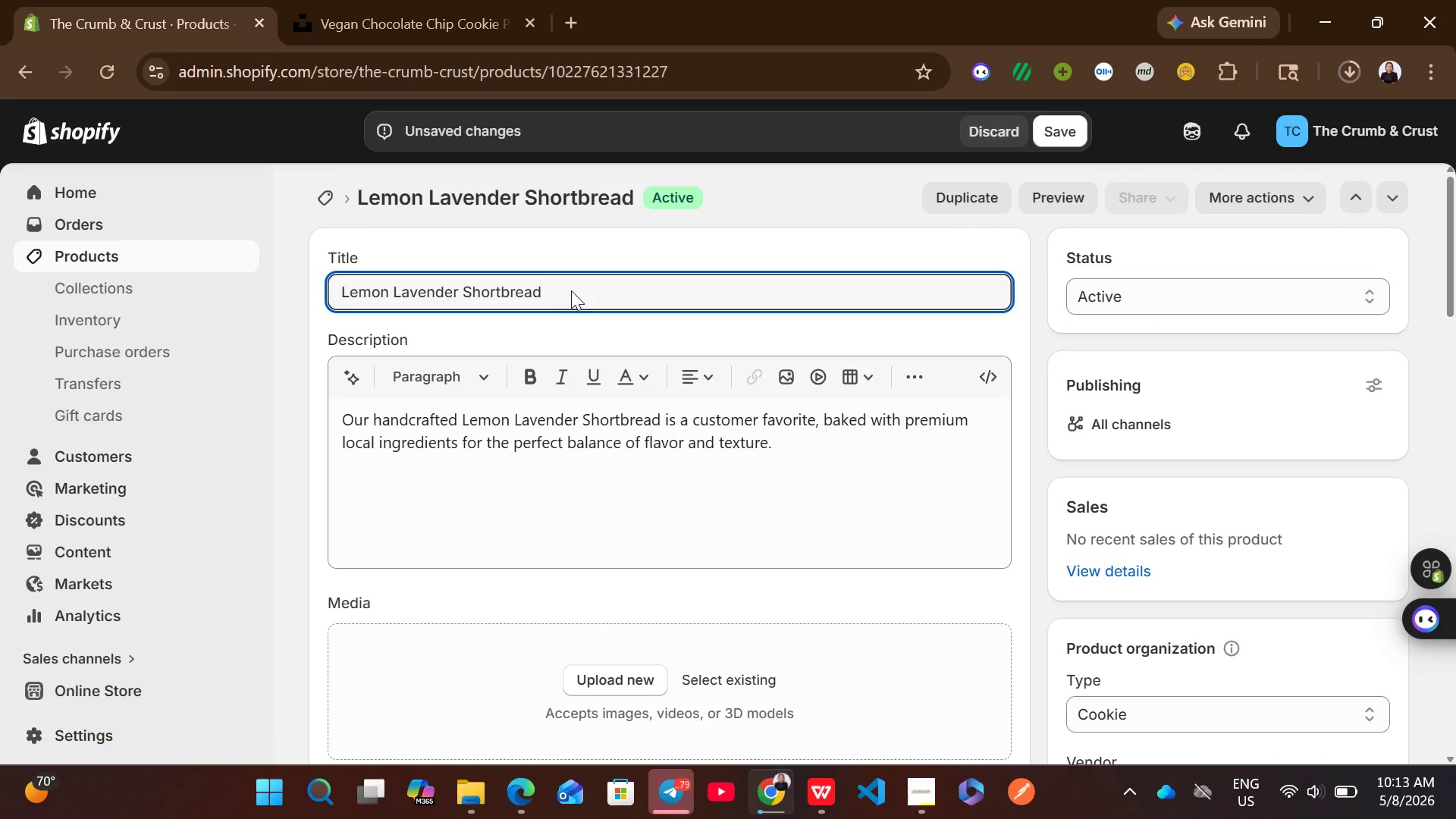 
key(Control+ControlLeft)
 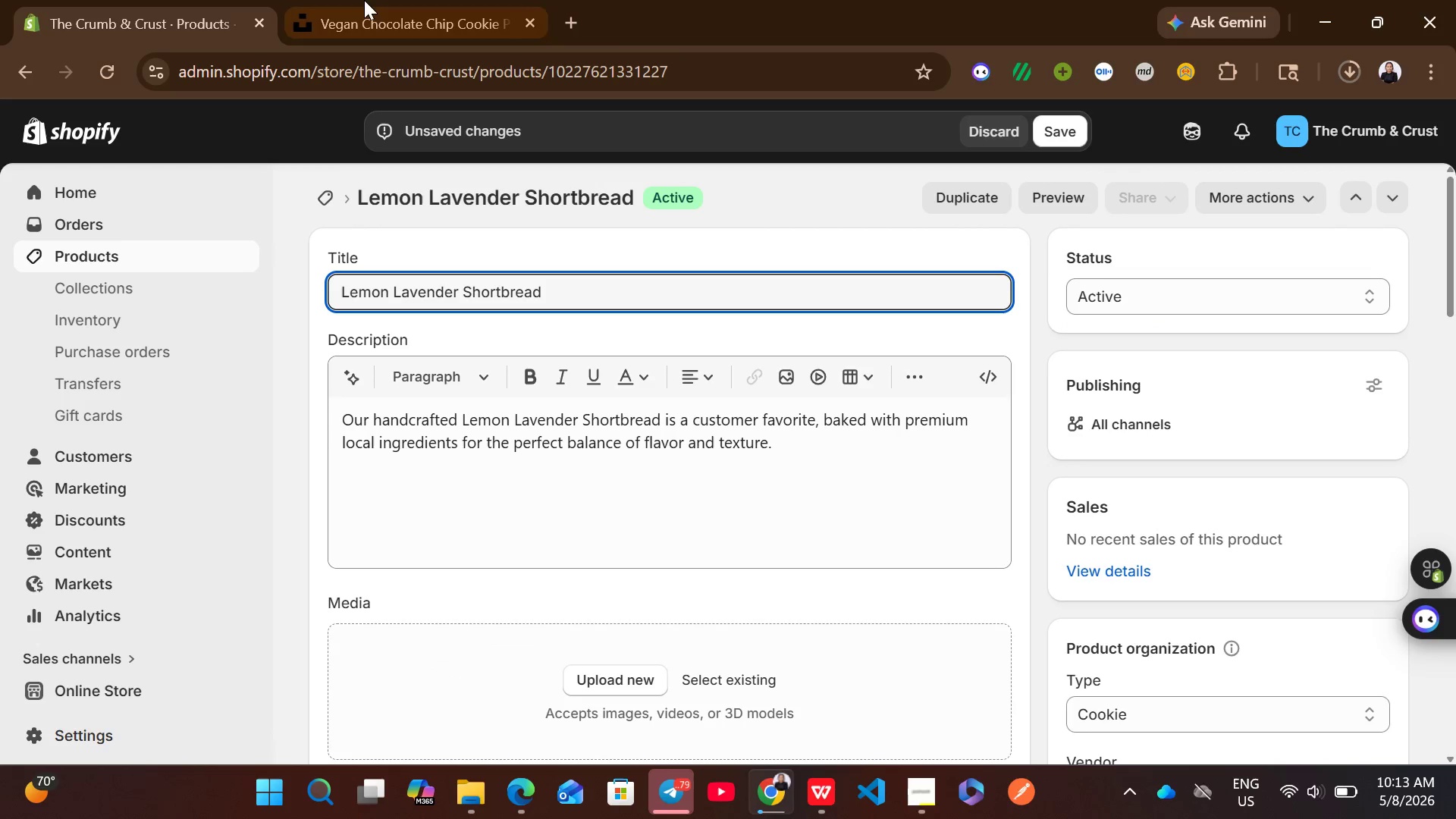 
left_click([364, 0])
 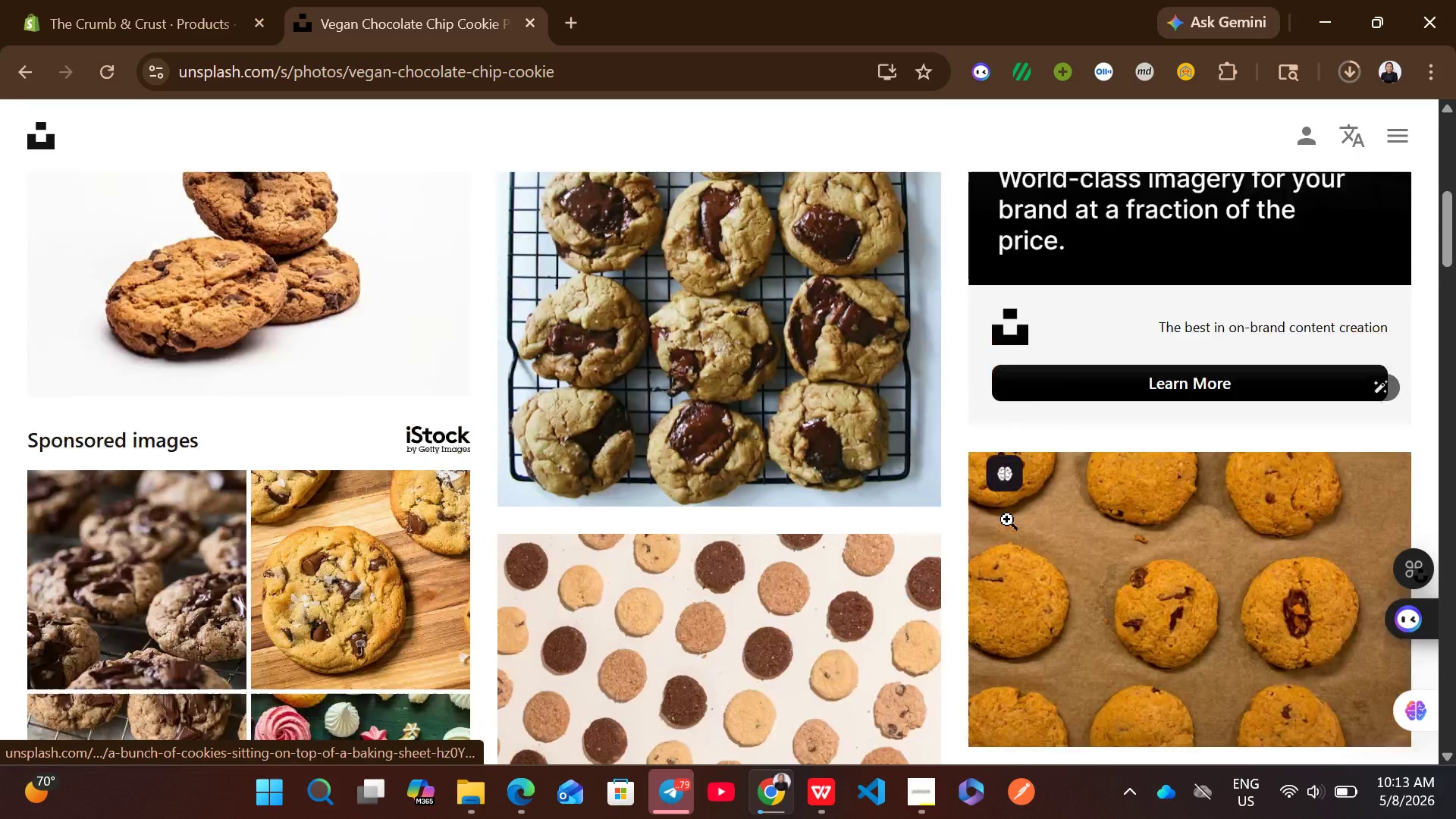 
wait(6.59)
 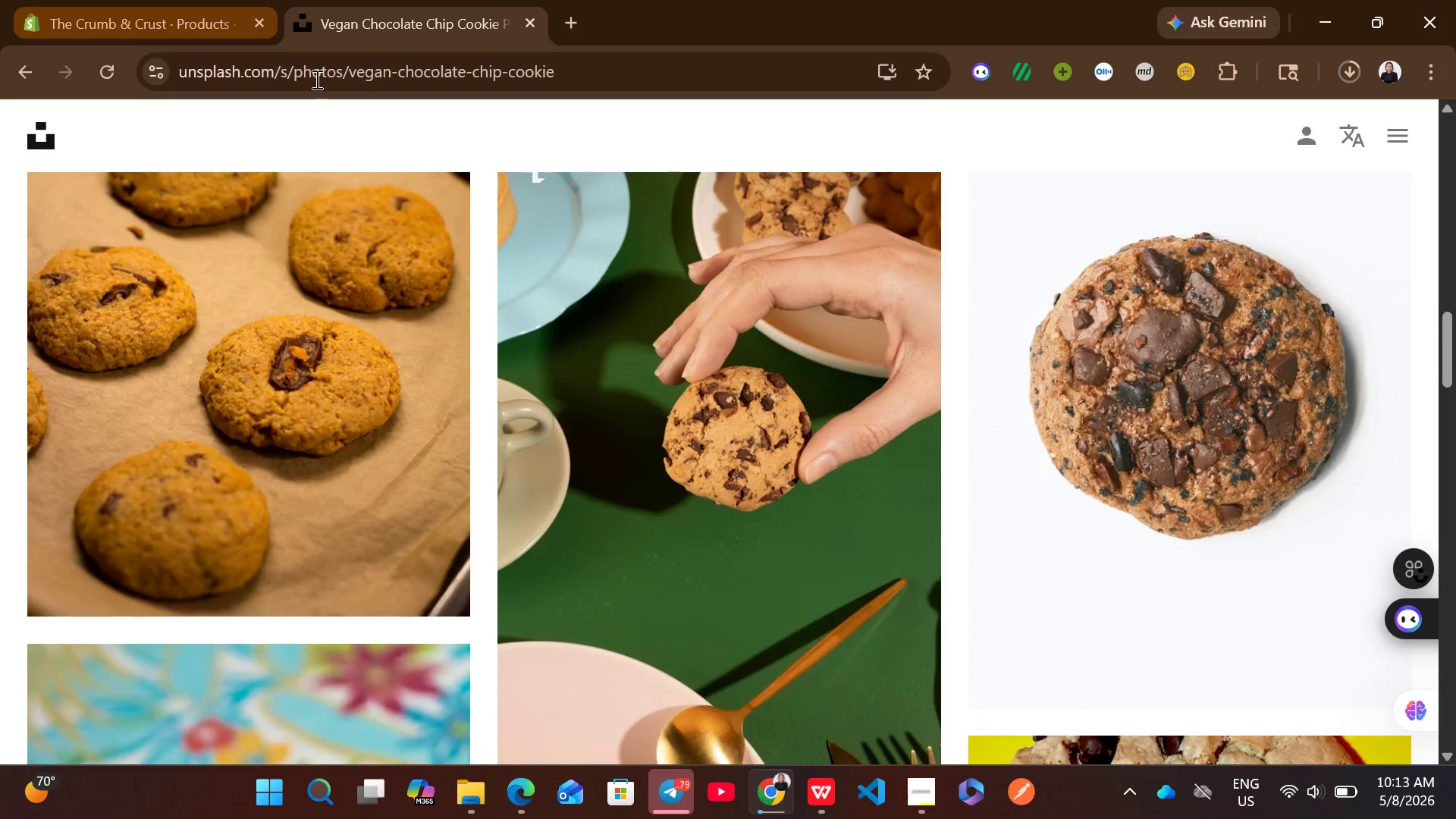 
left_click([286, 184])
 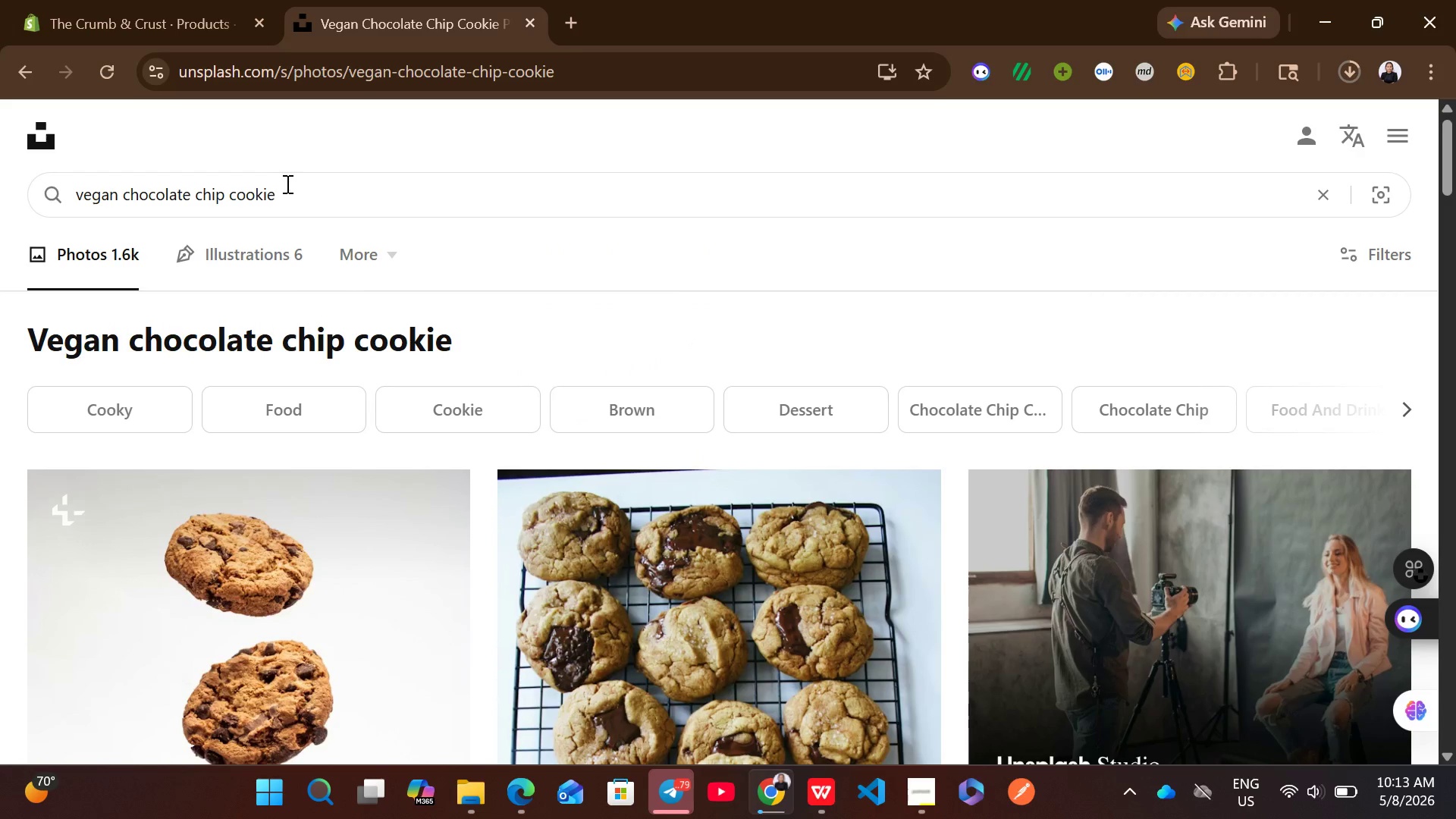 
key(Control+A)
 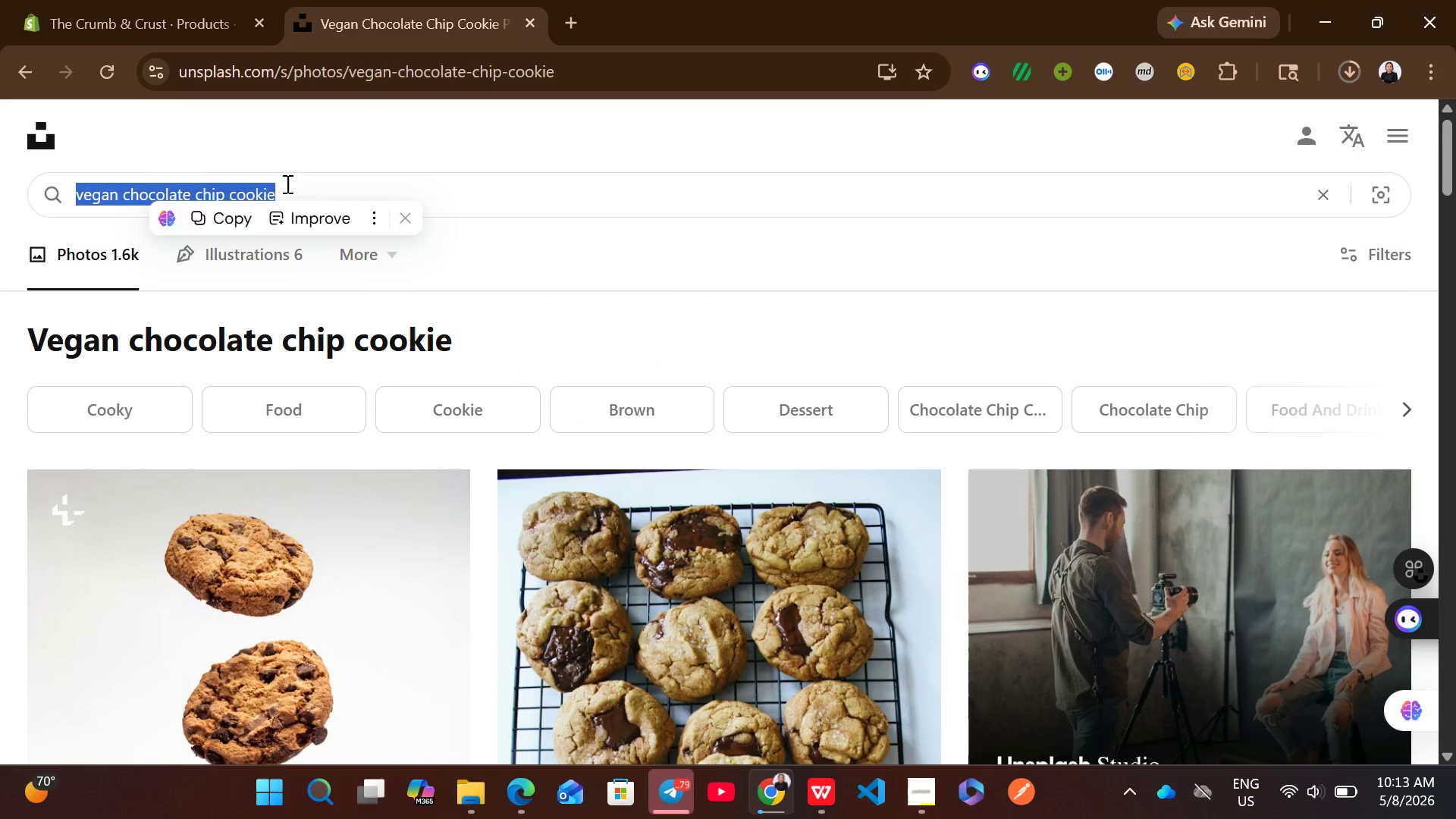 
type(lemon)
 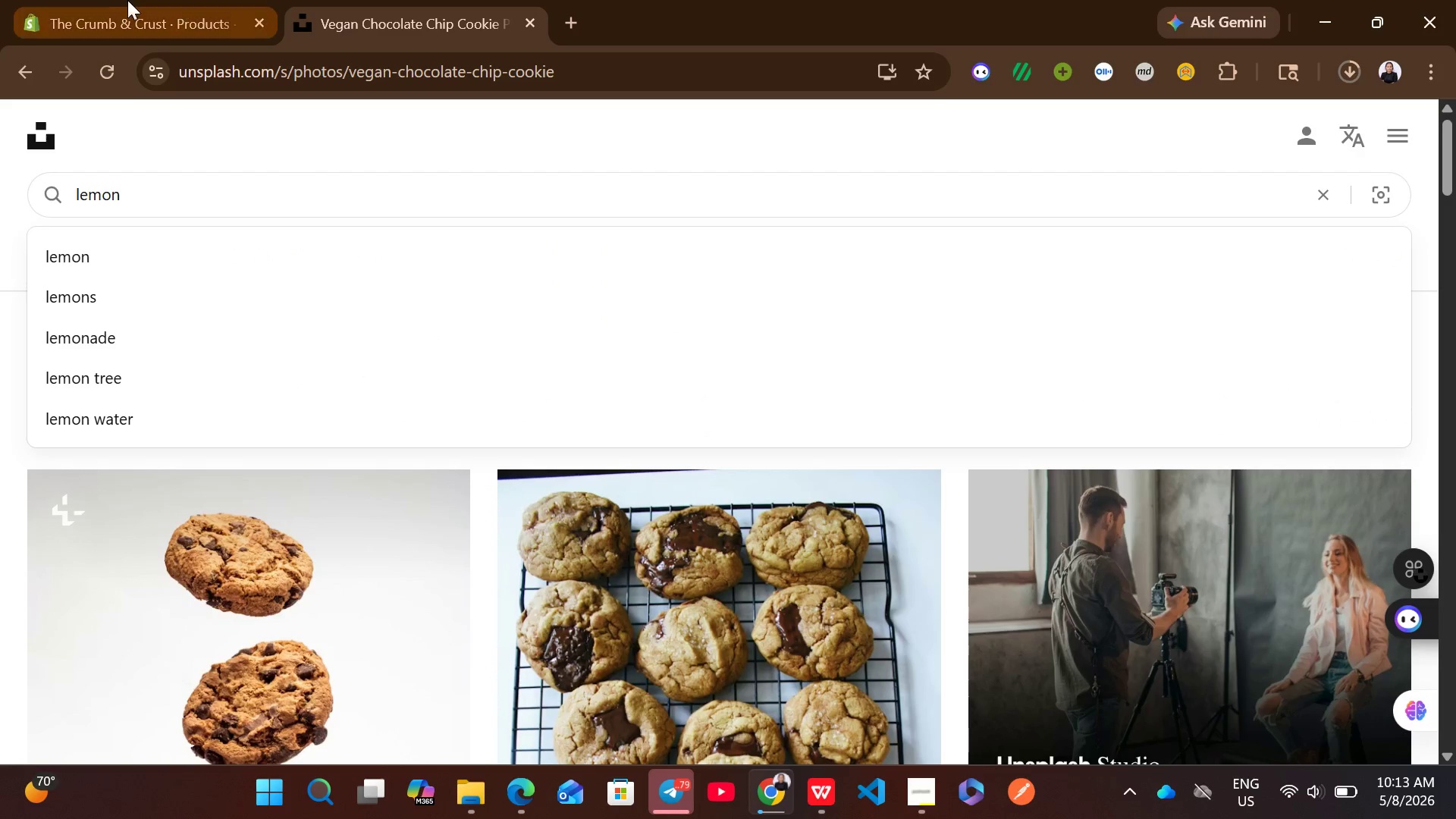 
left_click([118, 0])
 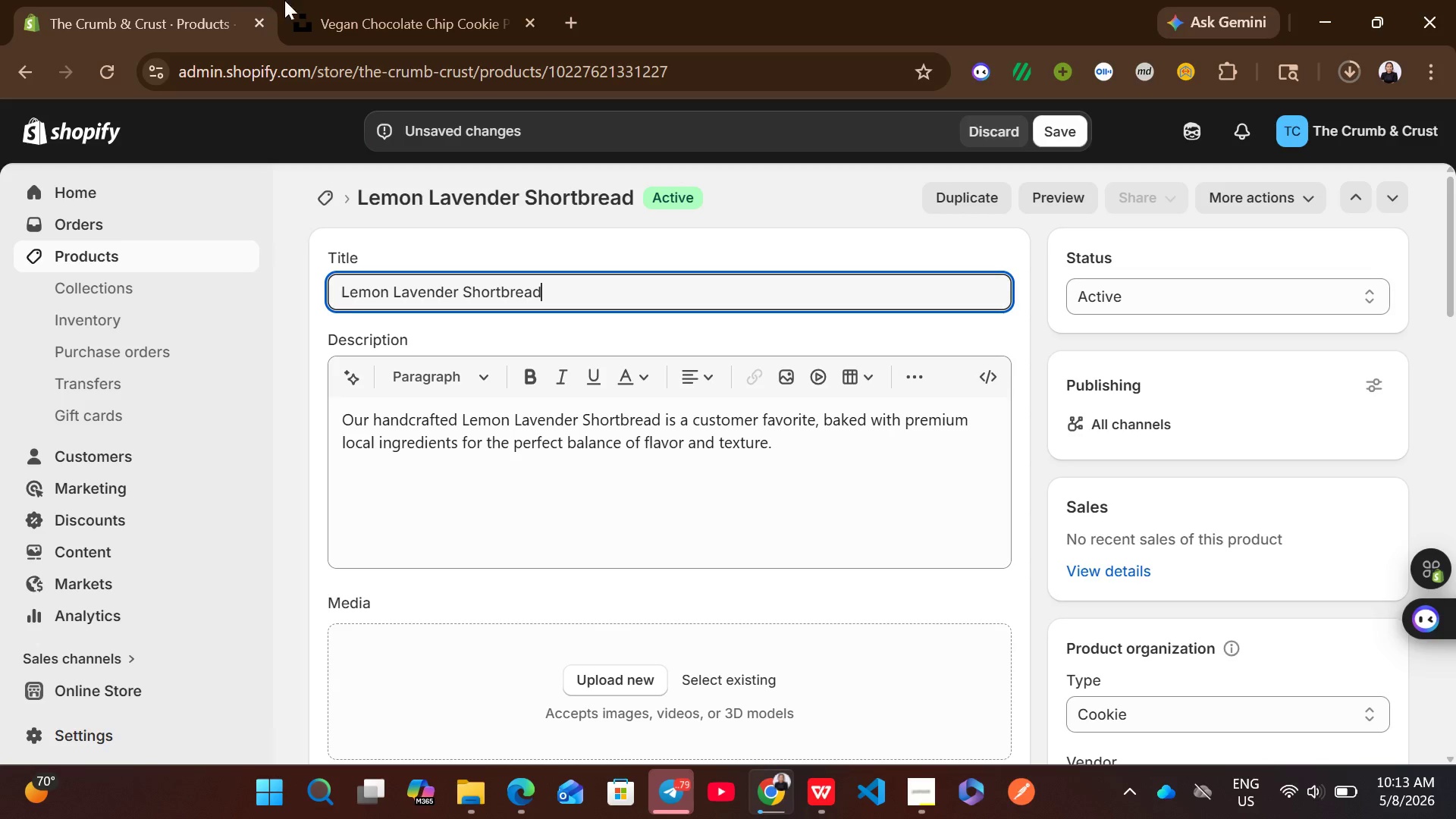 
mouse_move([422, 17])
 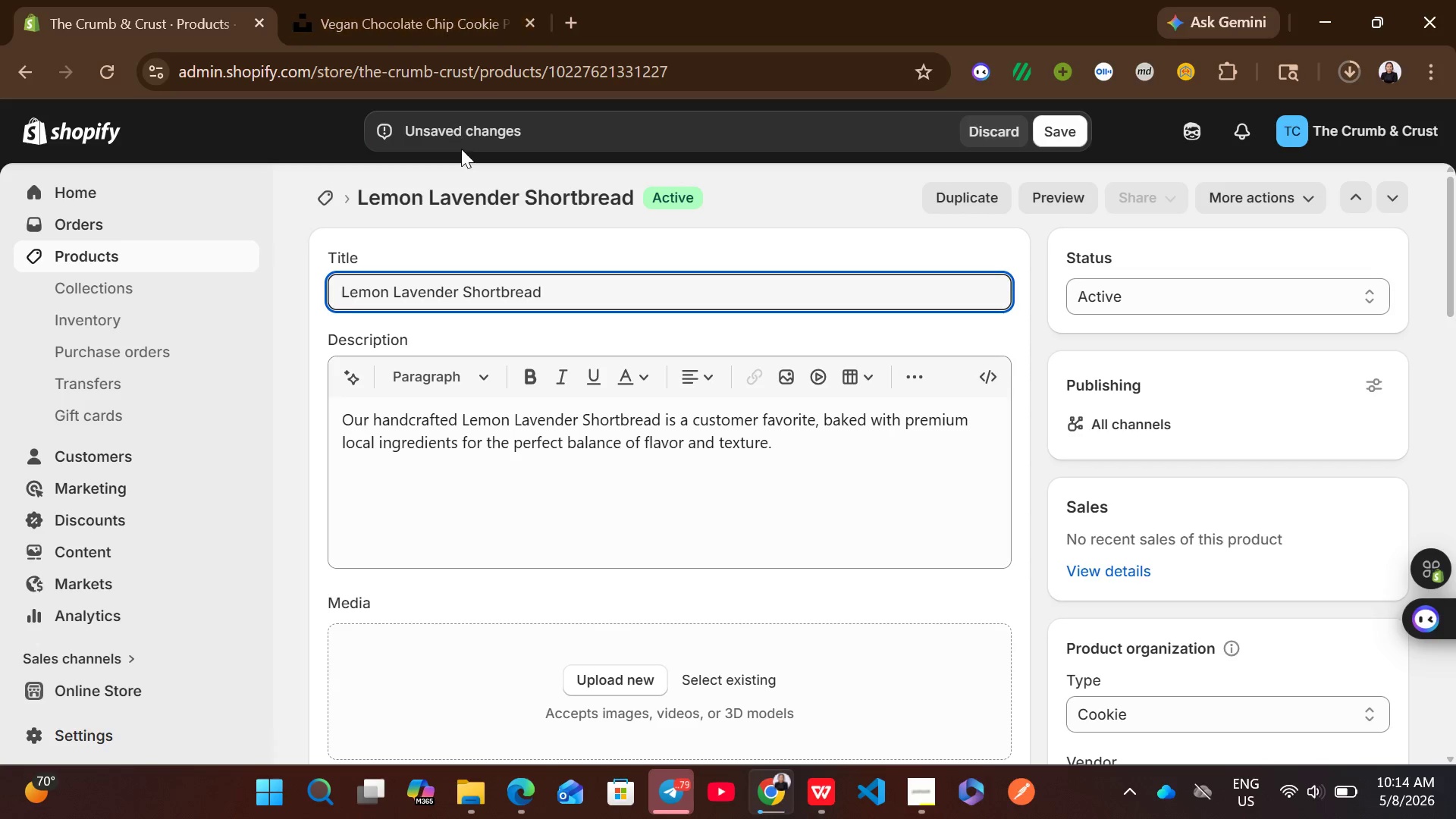 
left_click([479, 278])
 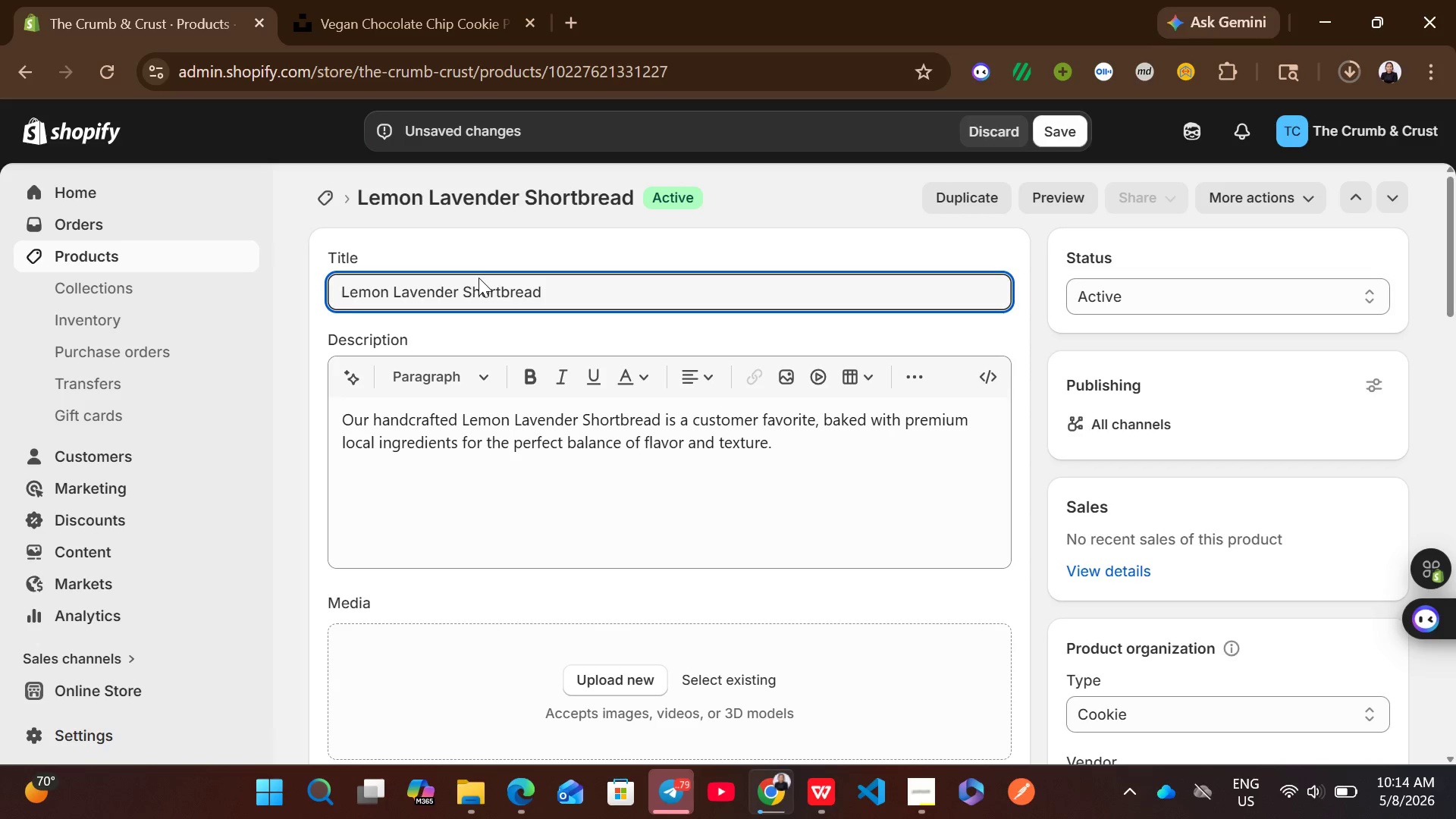 
key(Control+A)
 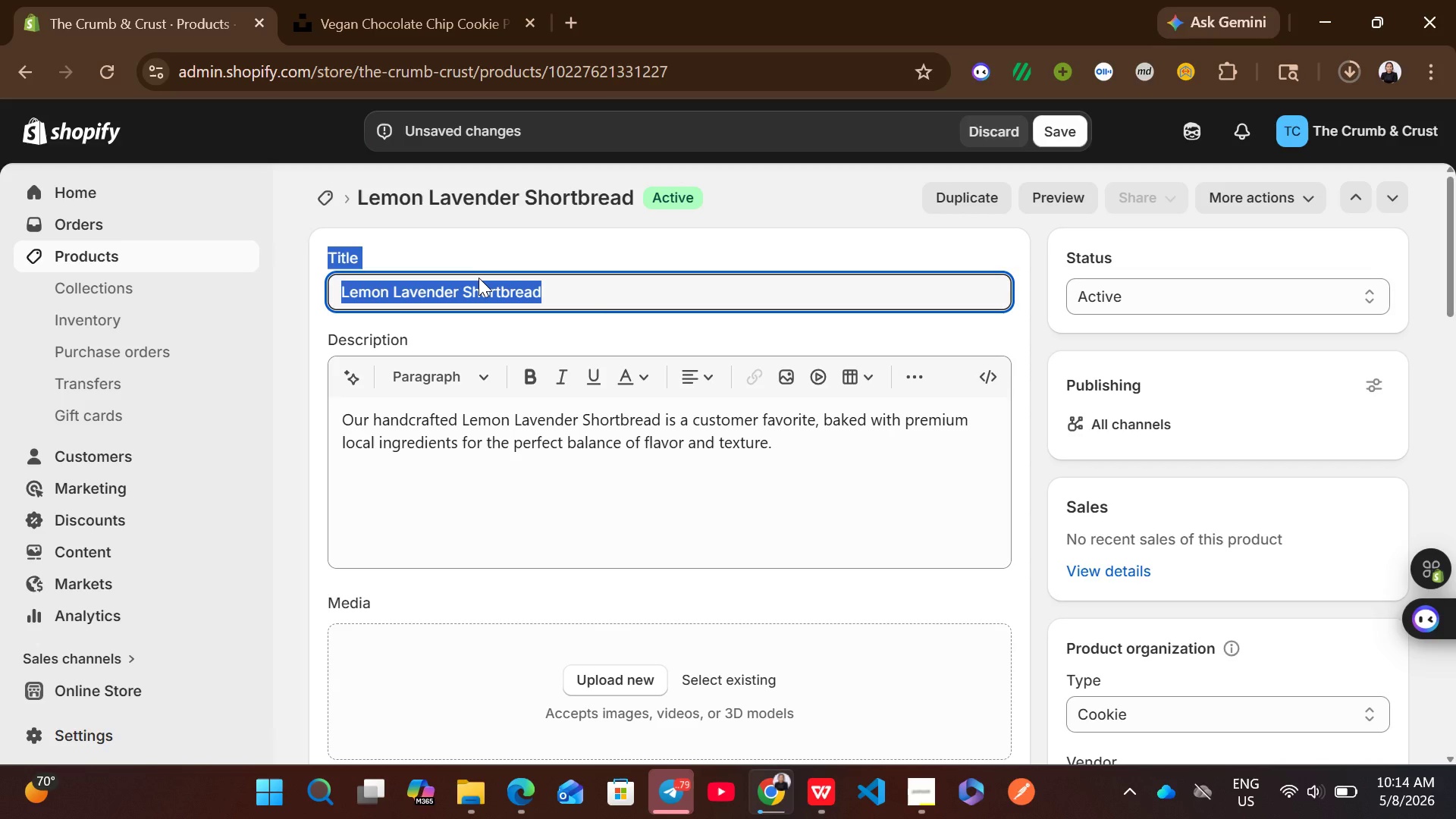 
key(Control+ControlLeft)
 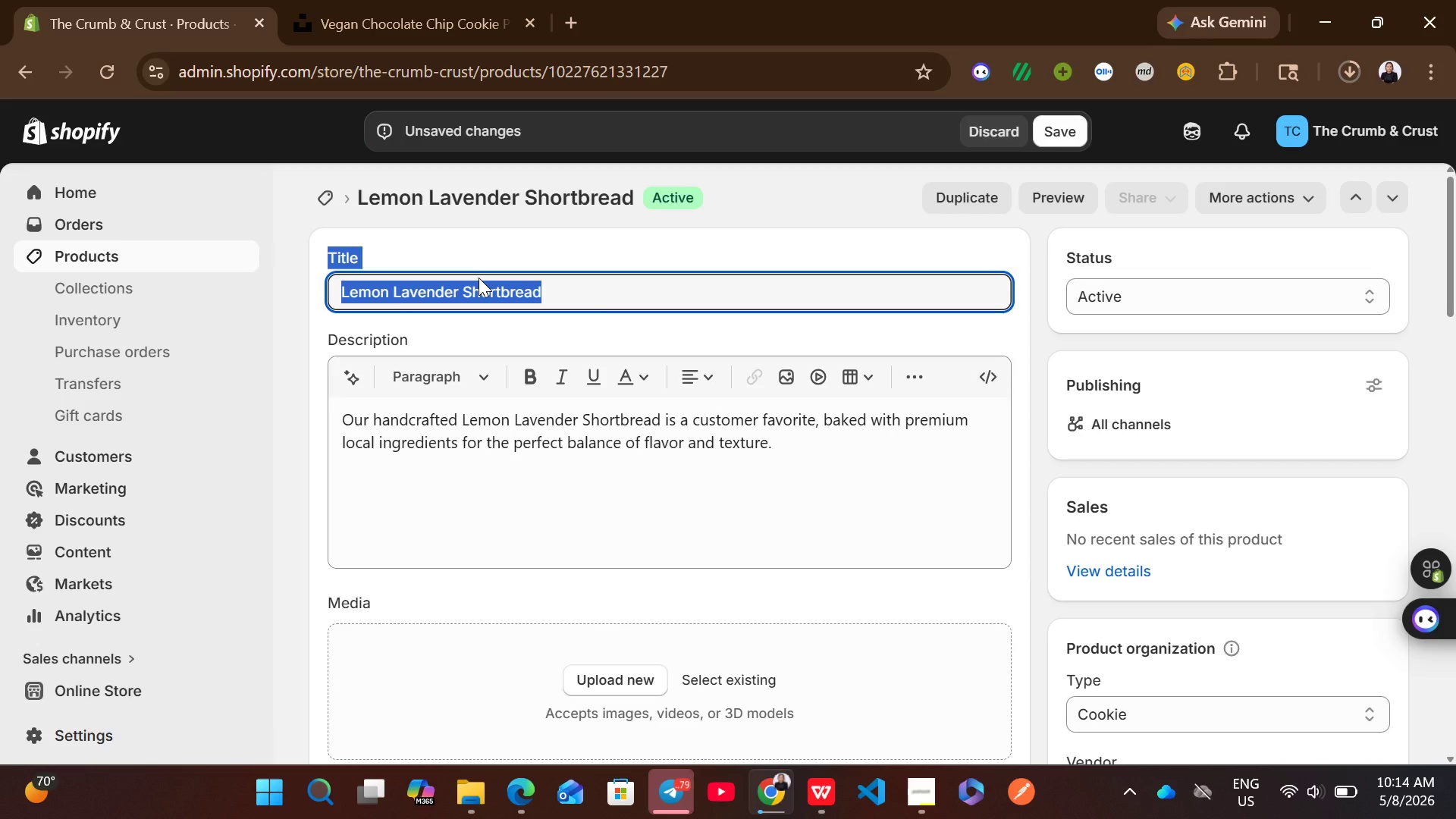 
left_click([479, 278])
 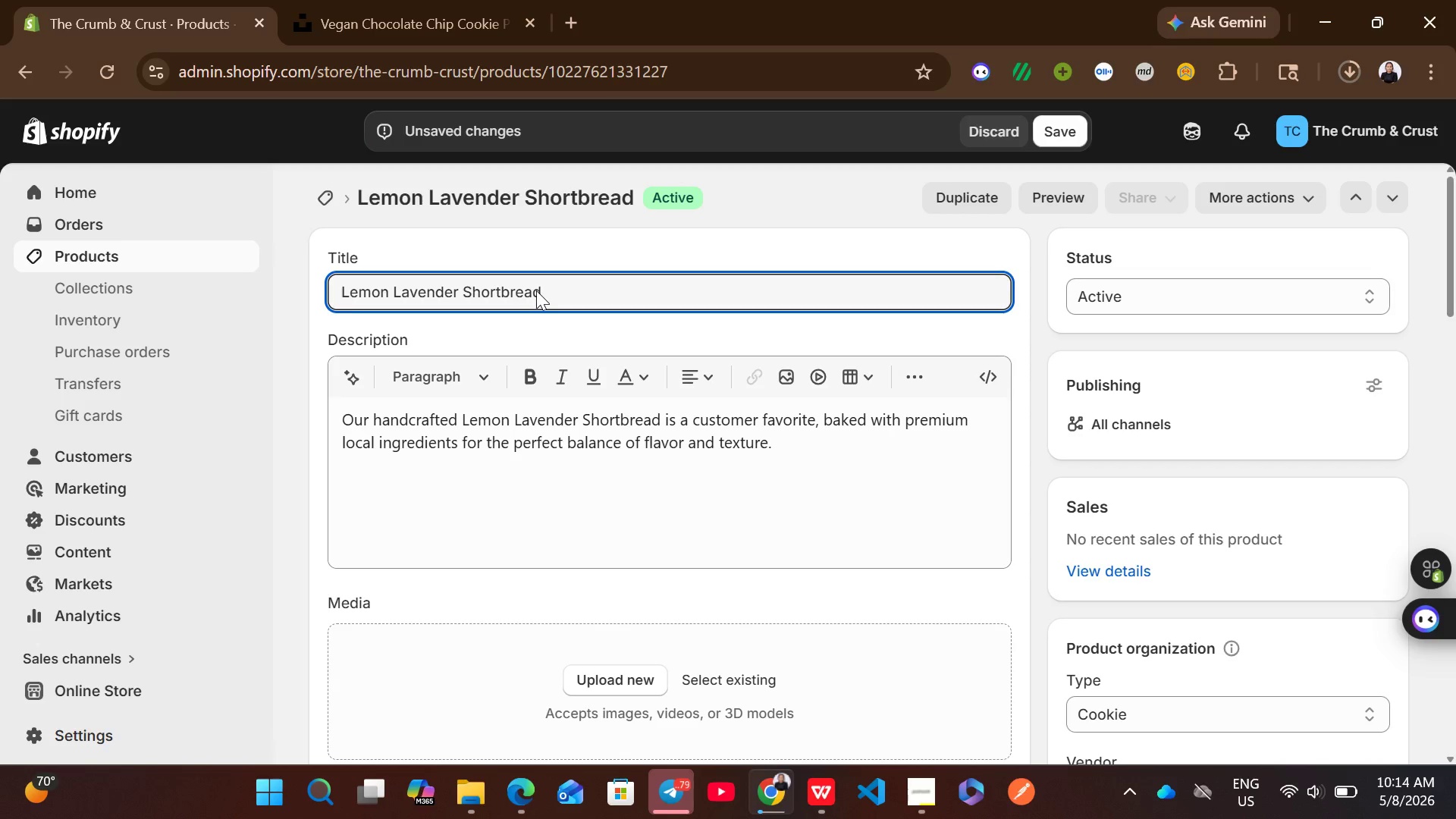 
left_click([536, 290])
 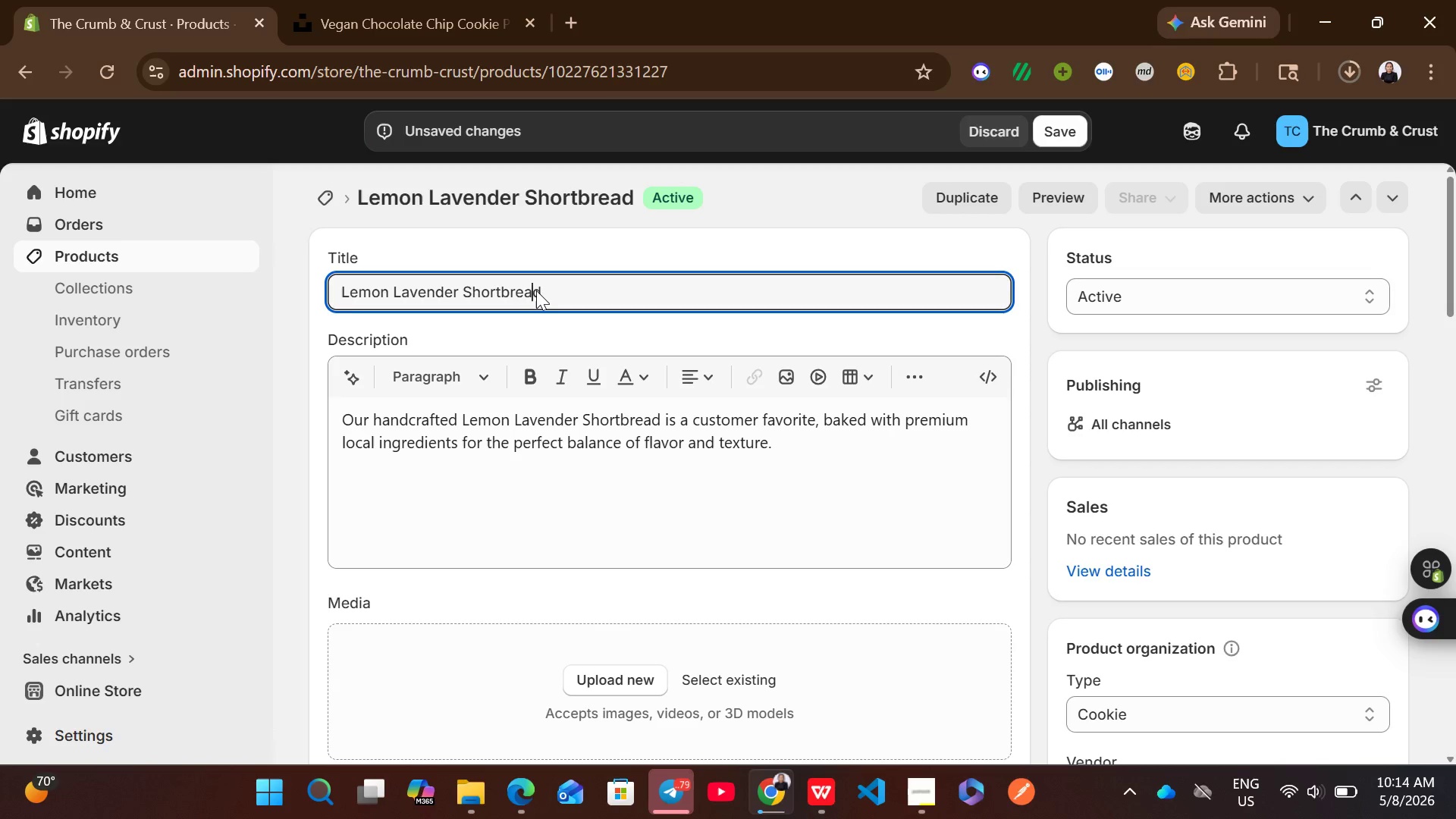 
key(Control+A)
 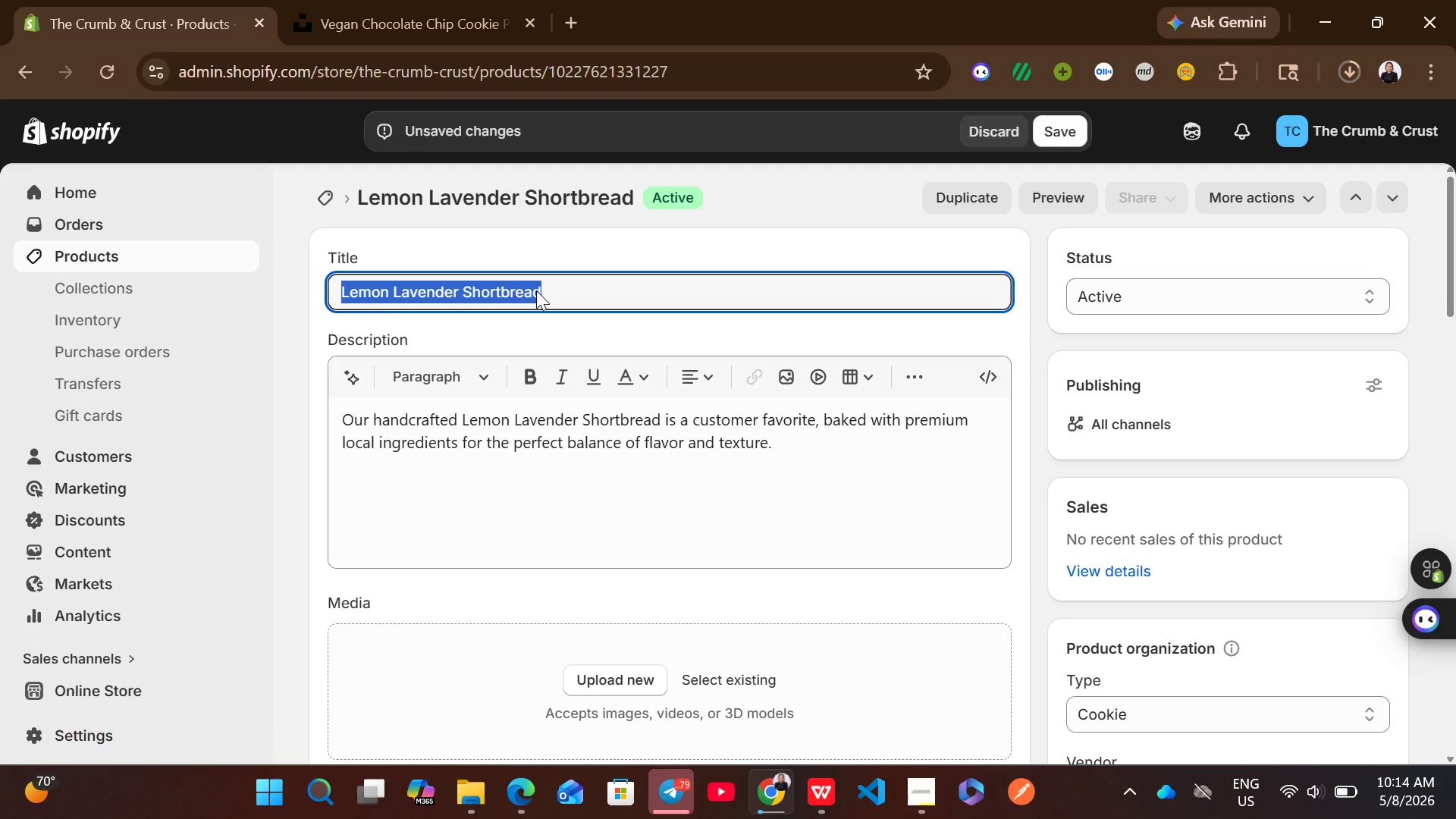 
key(Control+ControlLeft)
 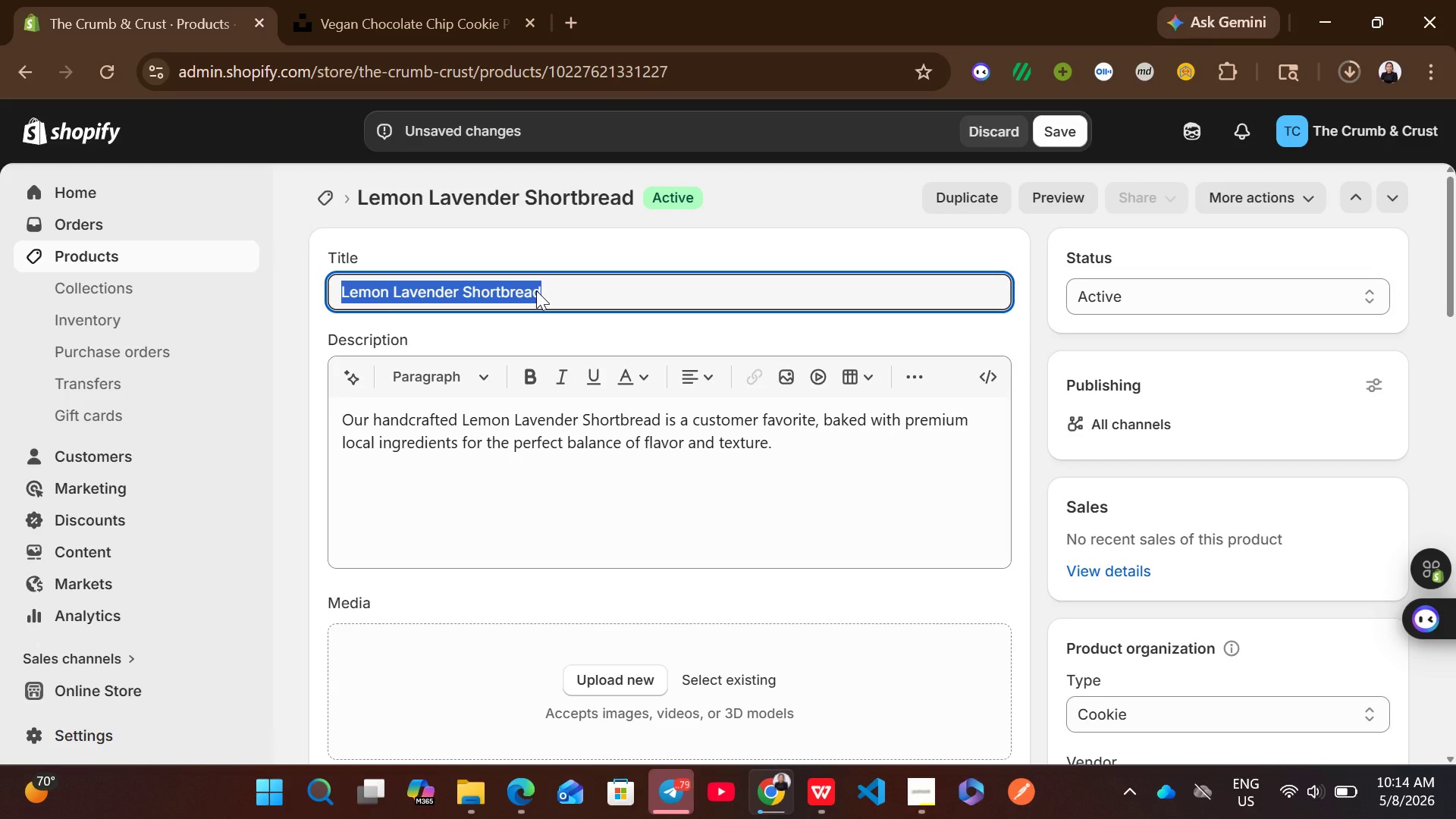 
key(Control+C)
 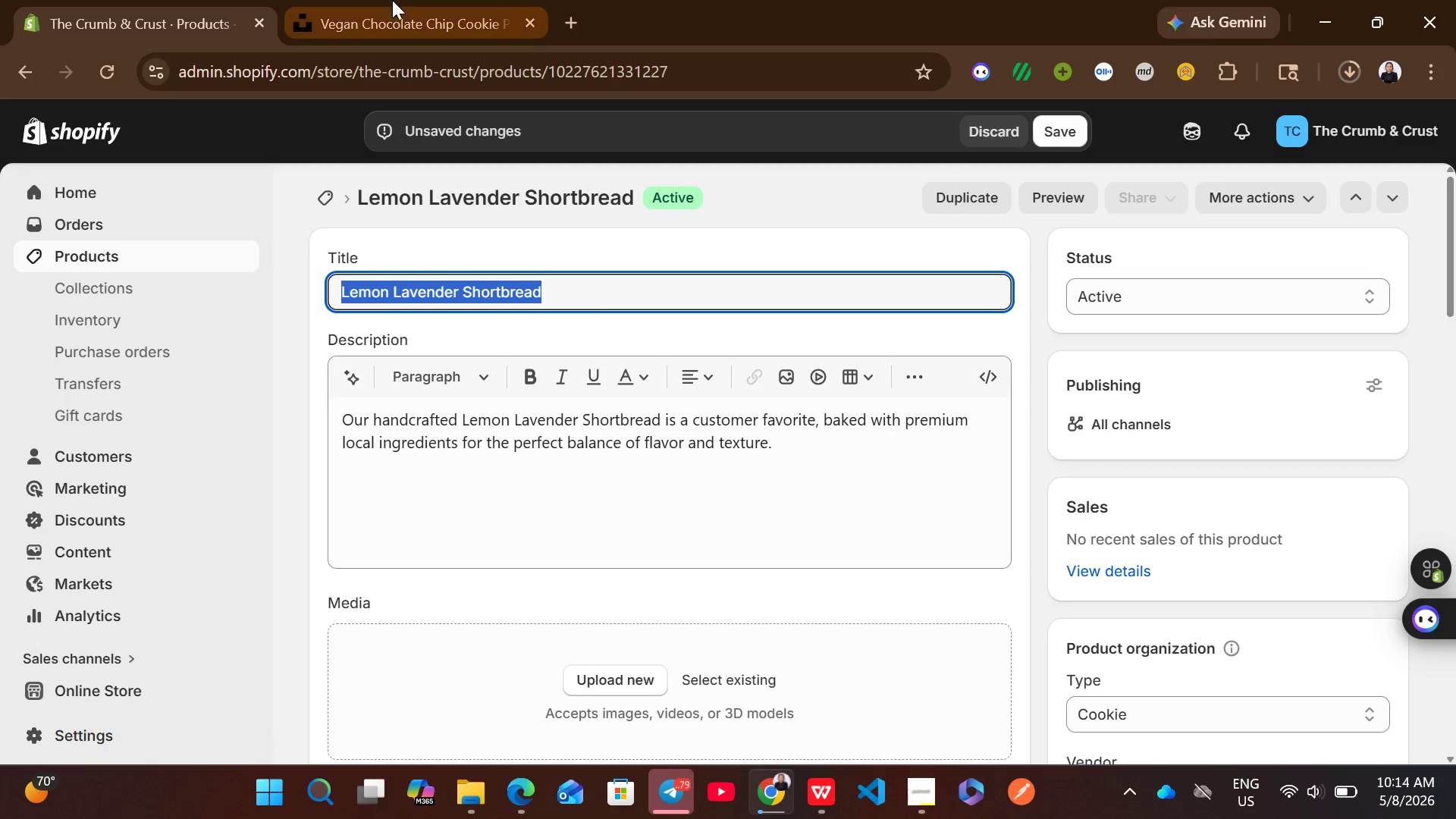 
left_click([392, 0])
 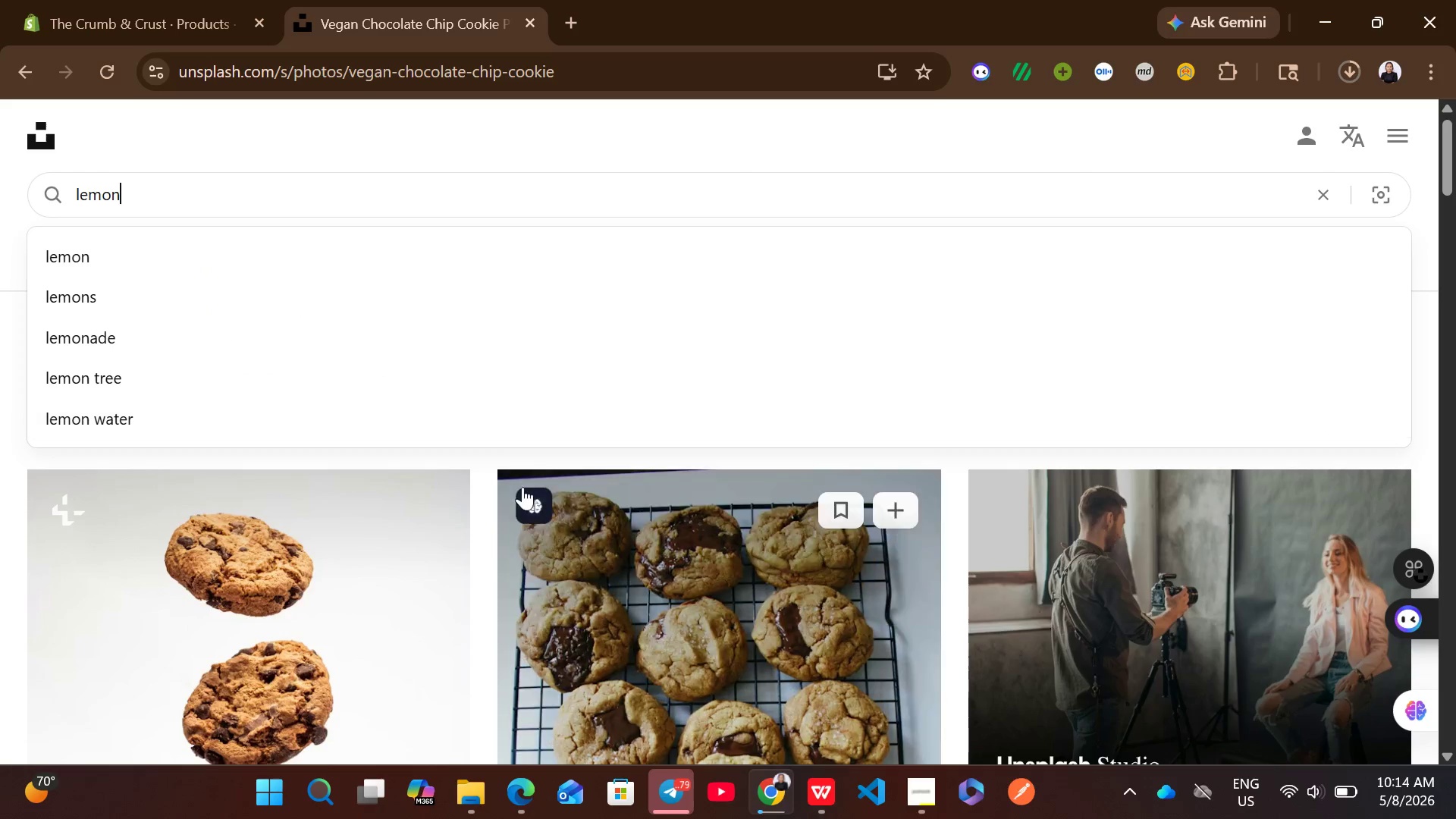 
key(Control+A)
 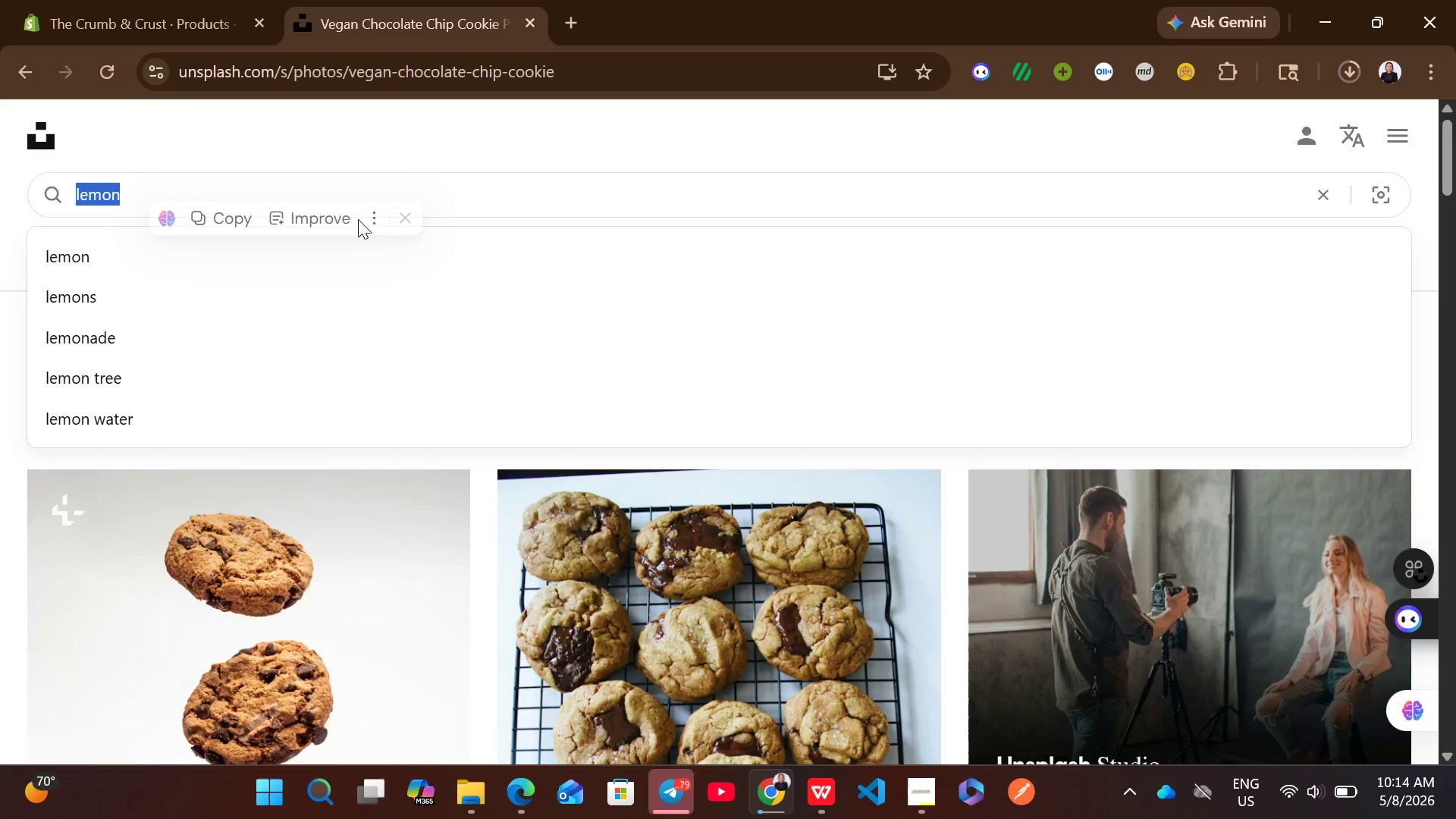 
key(Control+ControlLeft)
 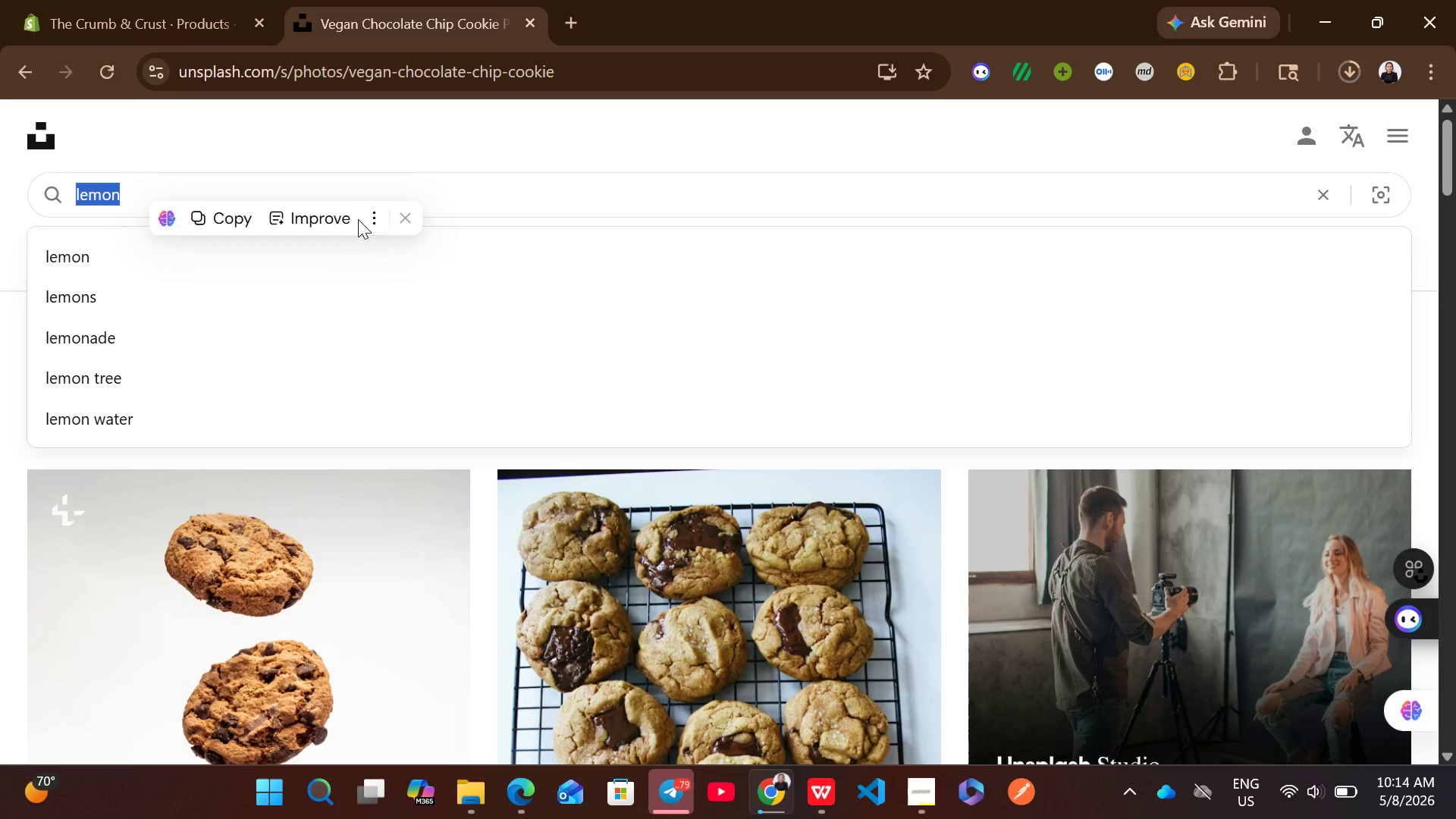 
key(Control+V)
 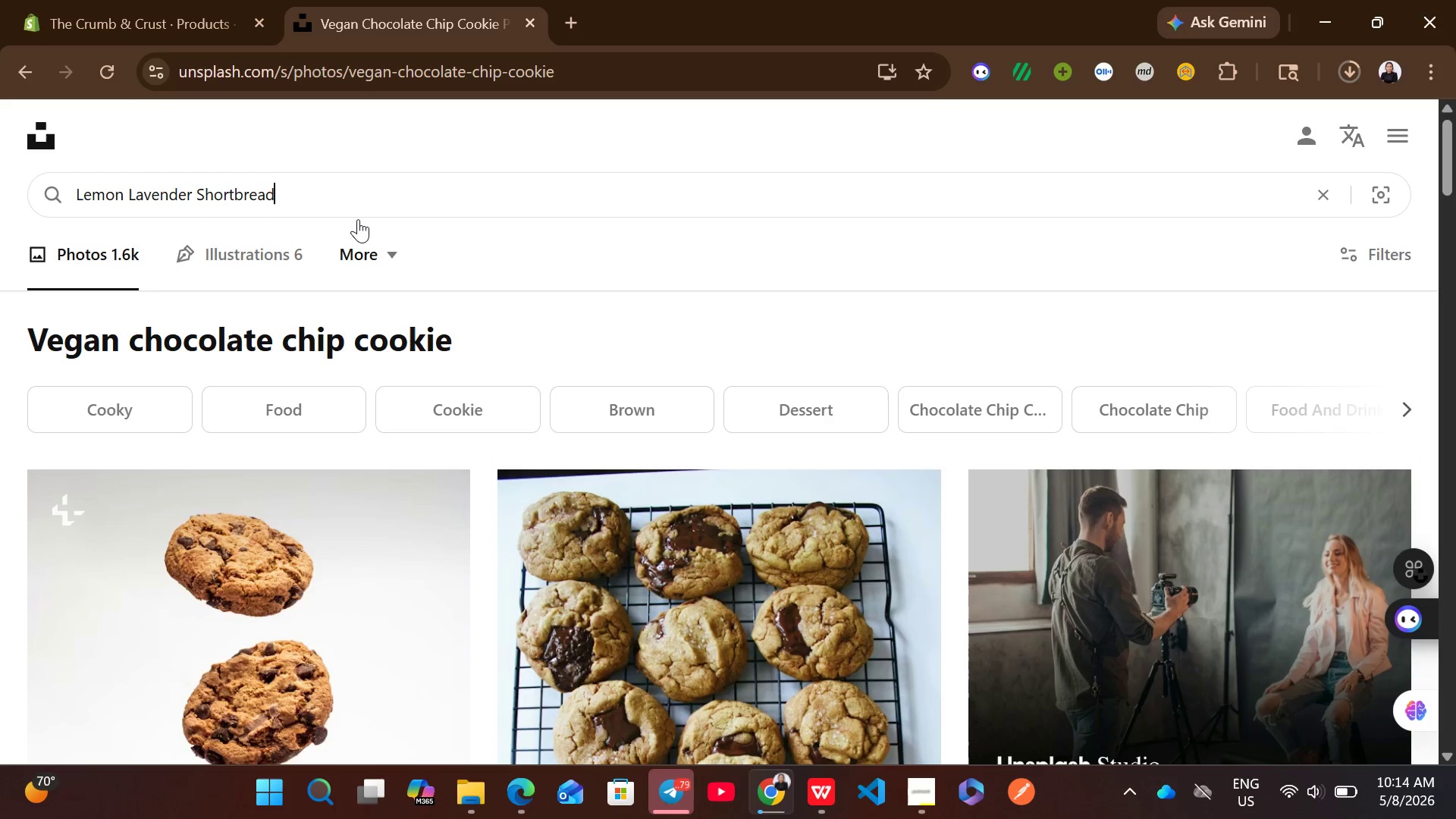 
key(Enter)
 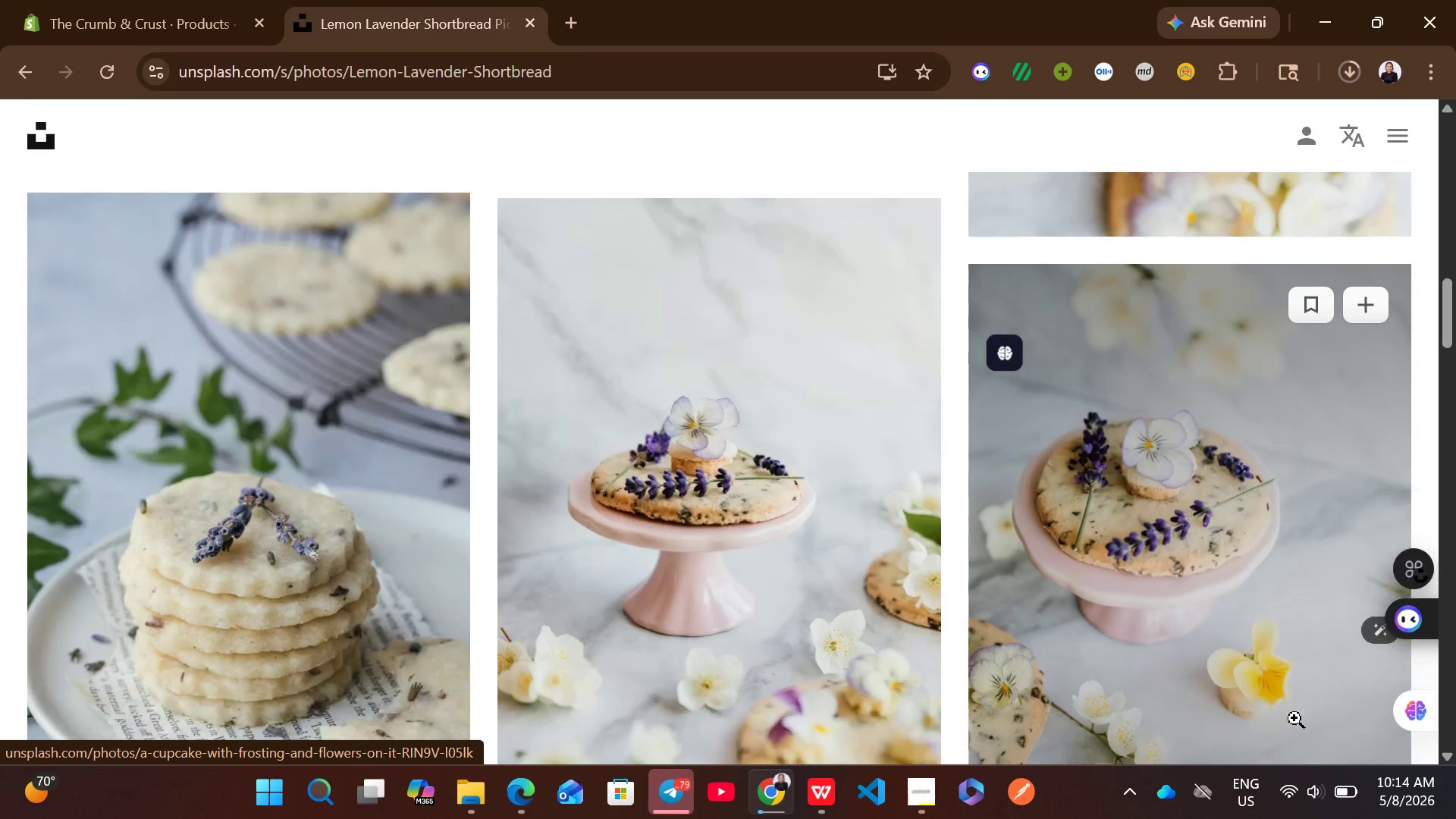 
wait(6.78)
 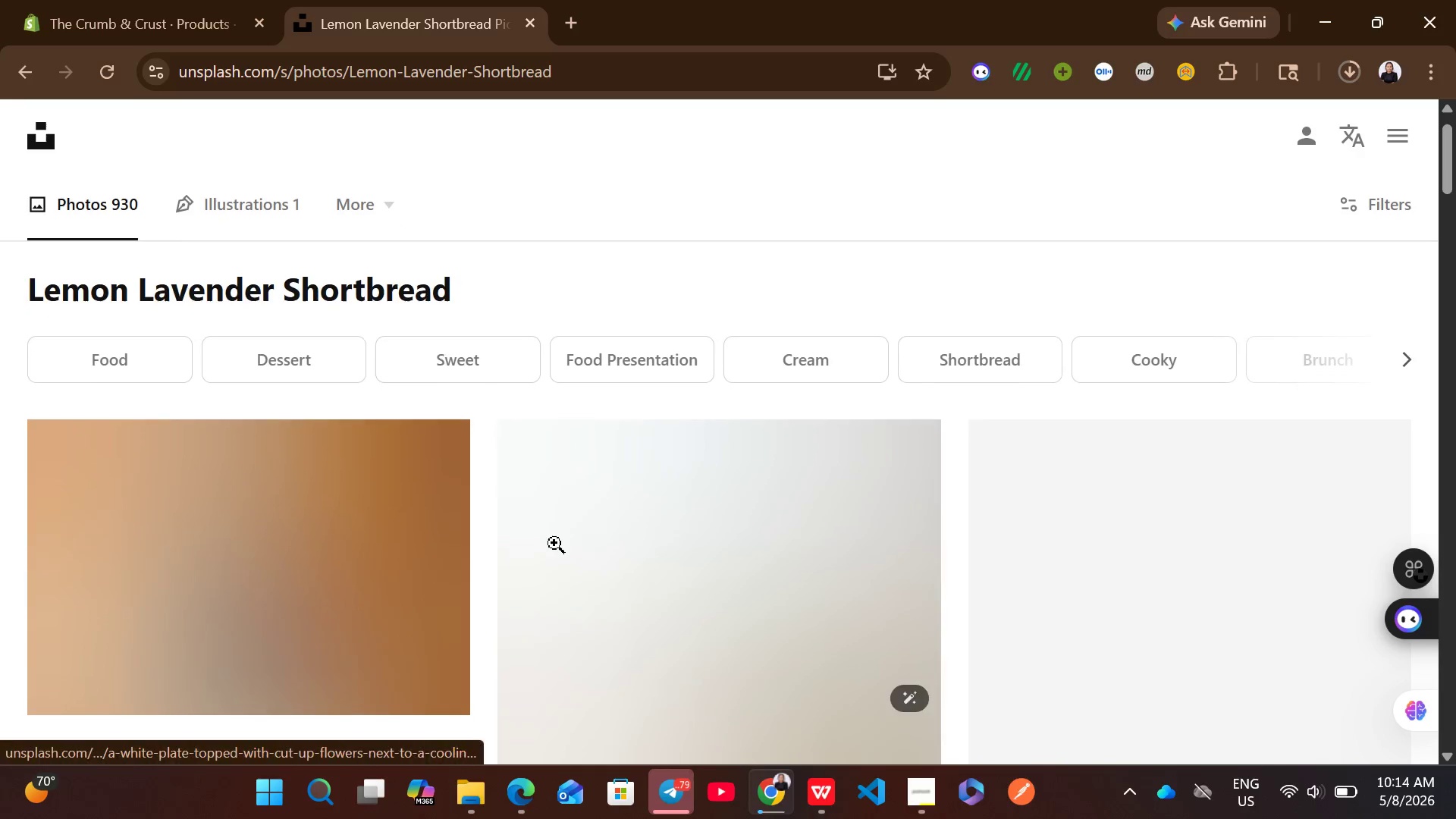 
left_click([1362, 491])
 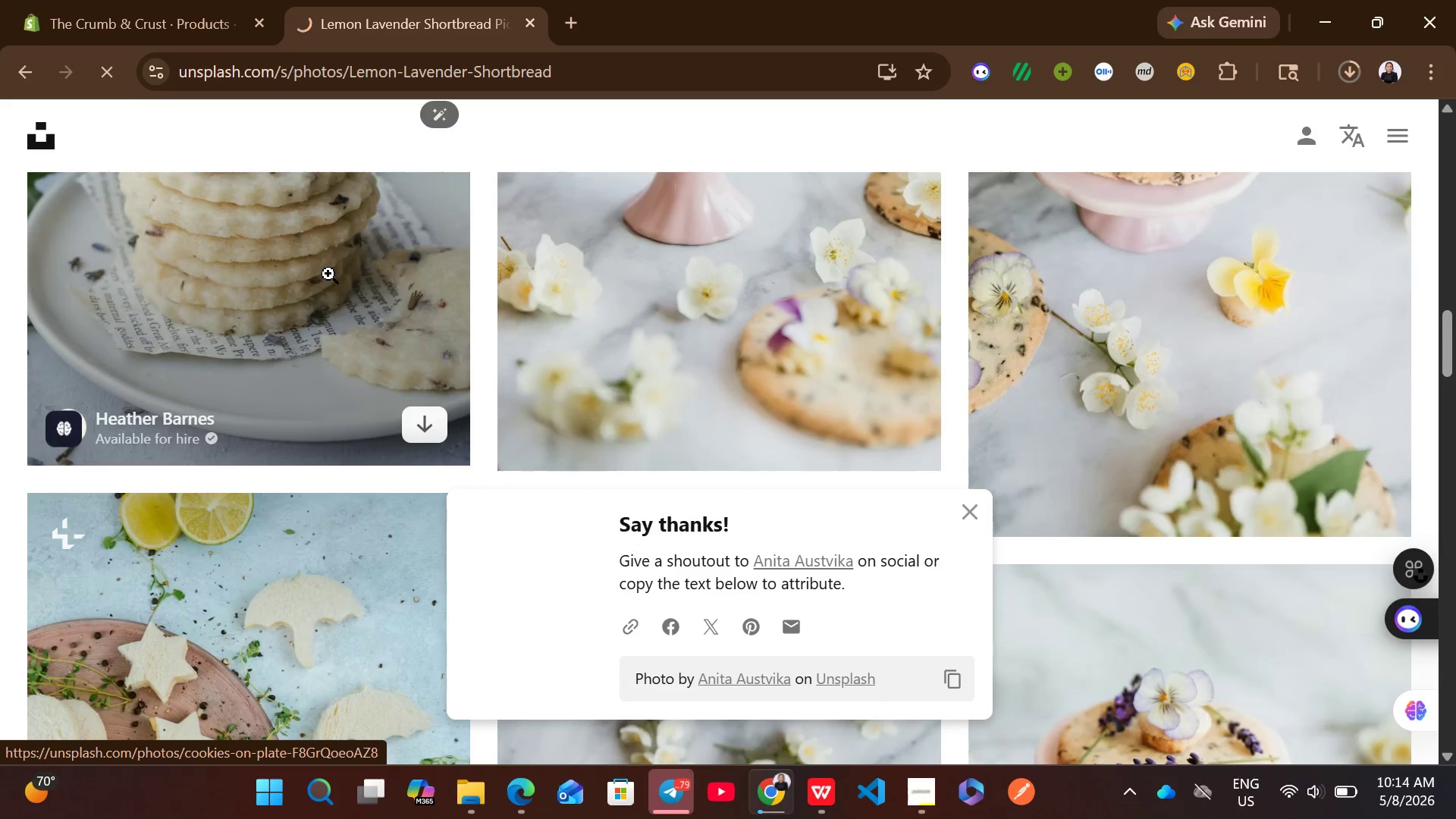 
left_click([193, 0])
 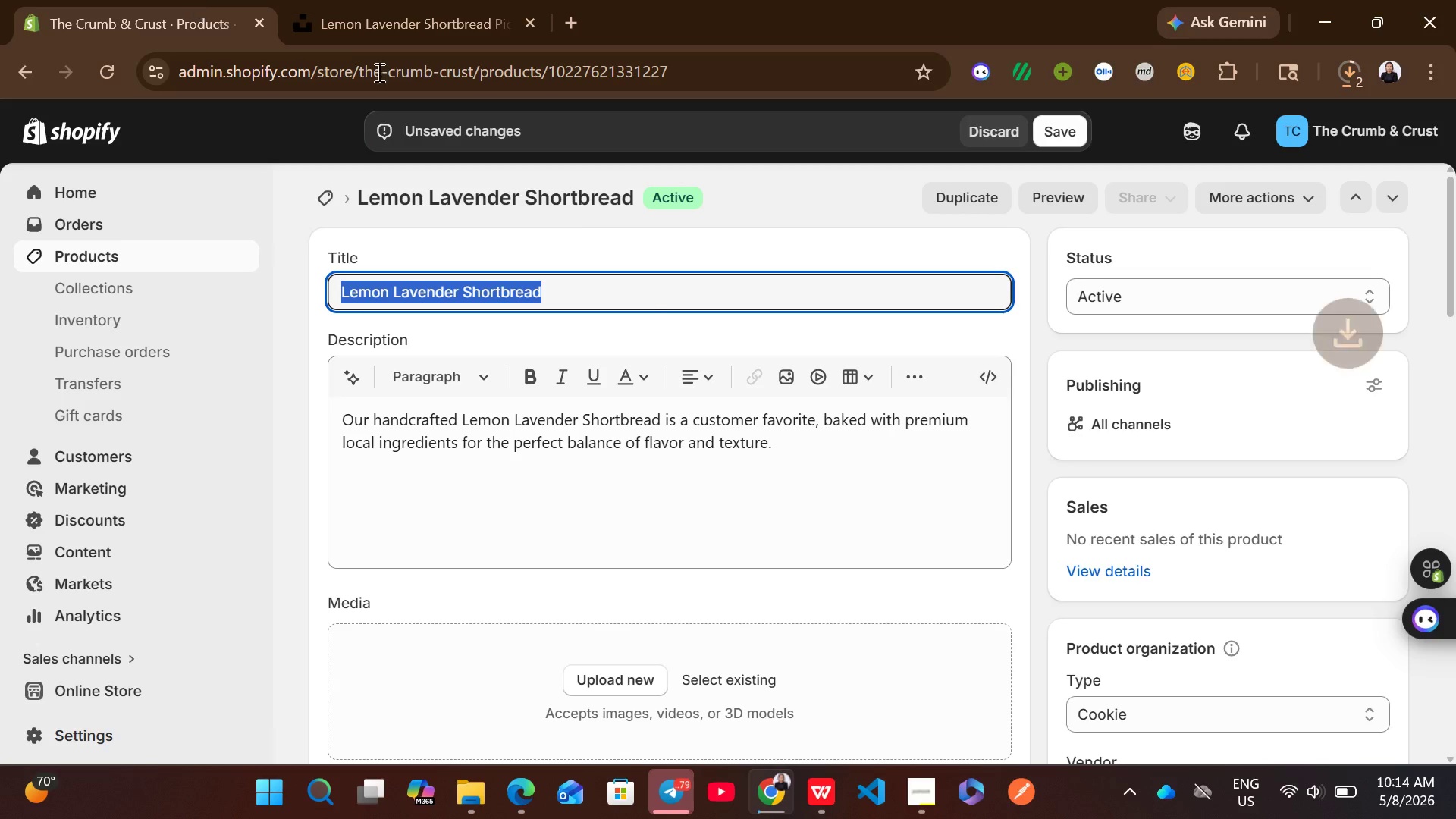 
mouse_move([692, 351])
 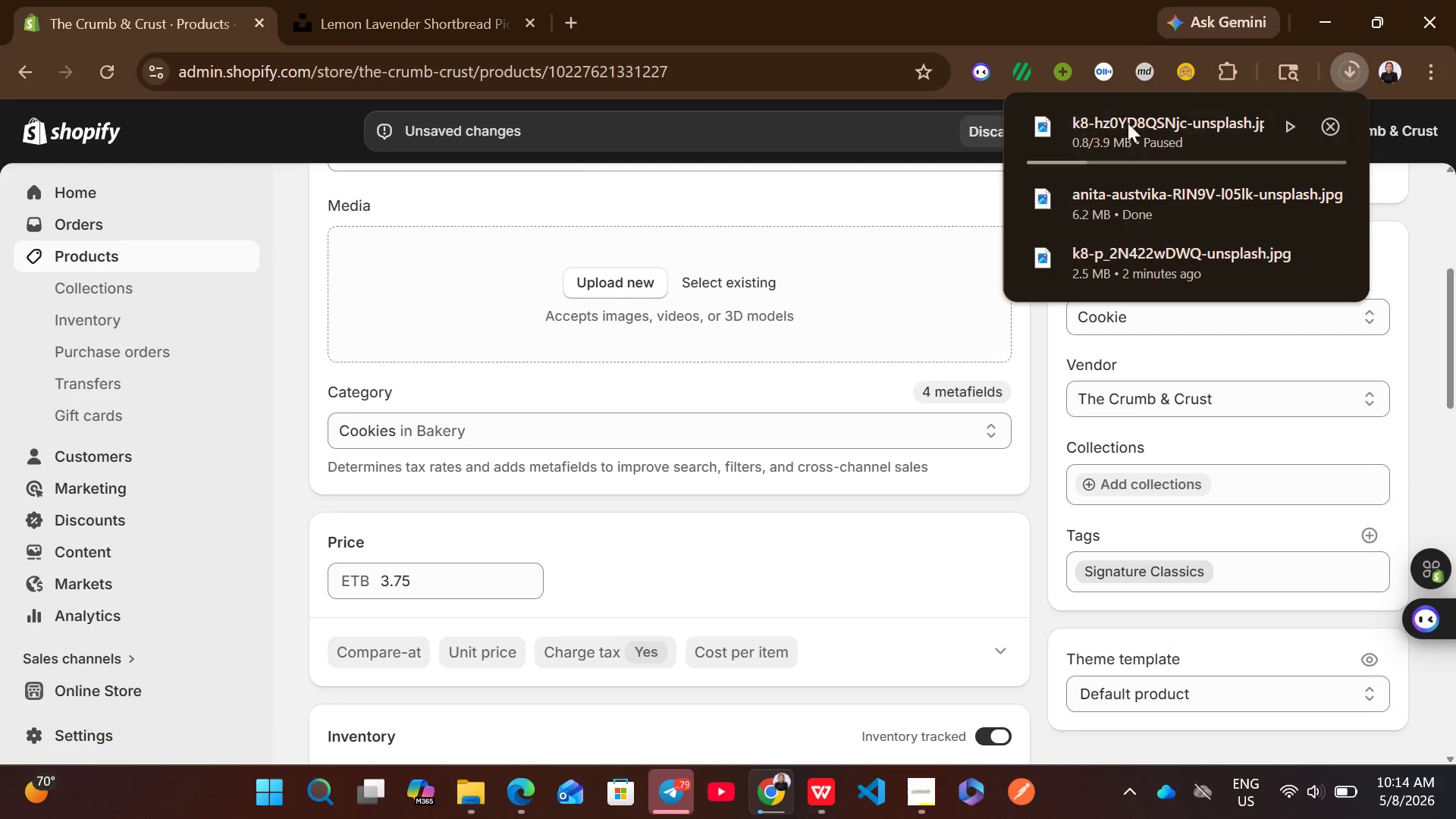 
left_click_drag(start_coordinate=[1124, 208], to_coordinate=[867, 282])
 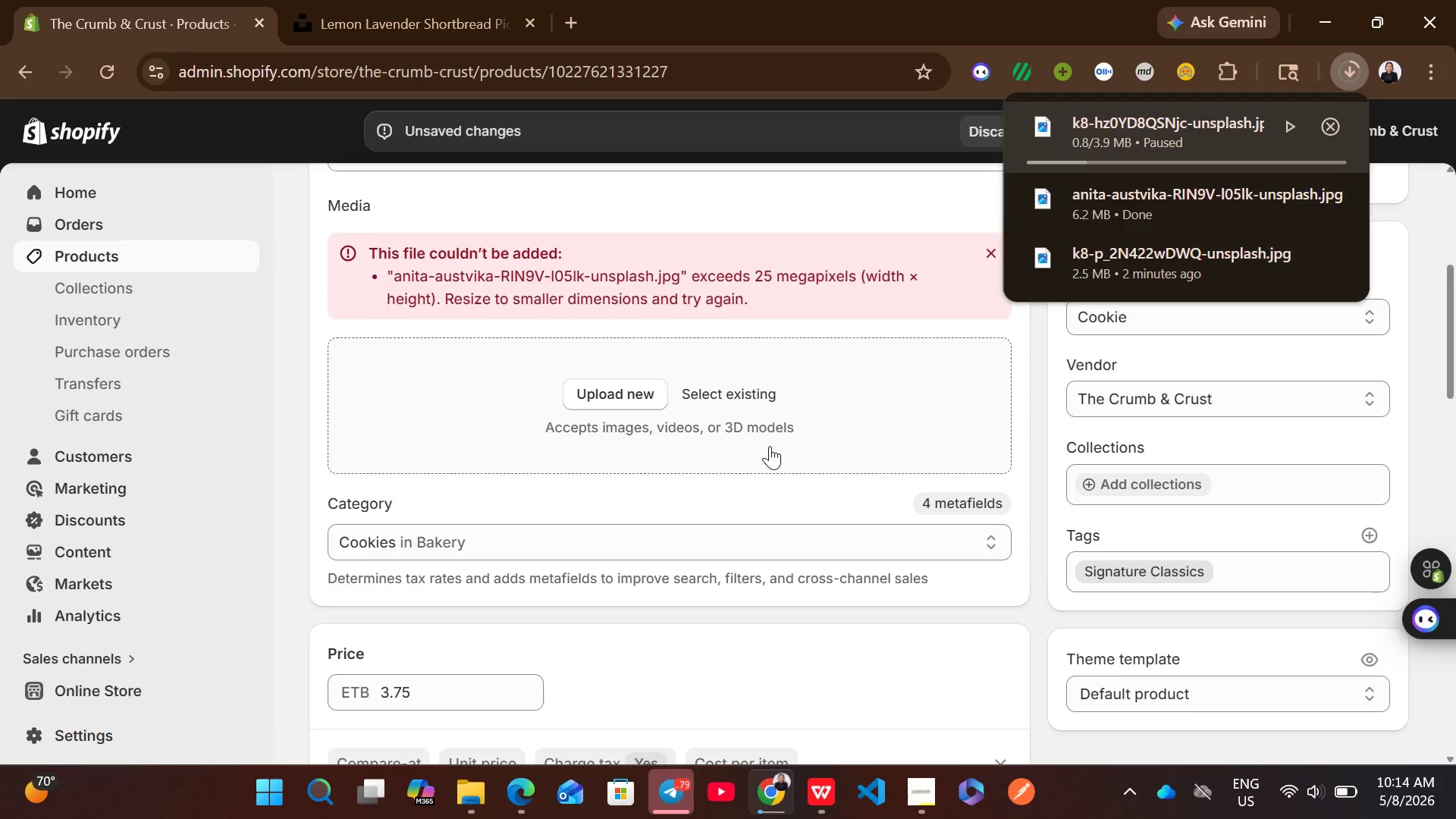 
left_click([359, 0])
 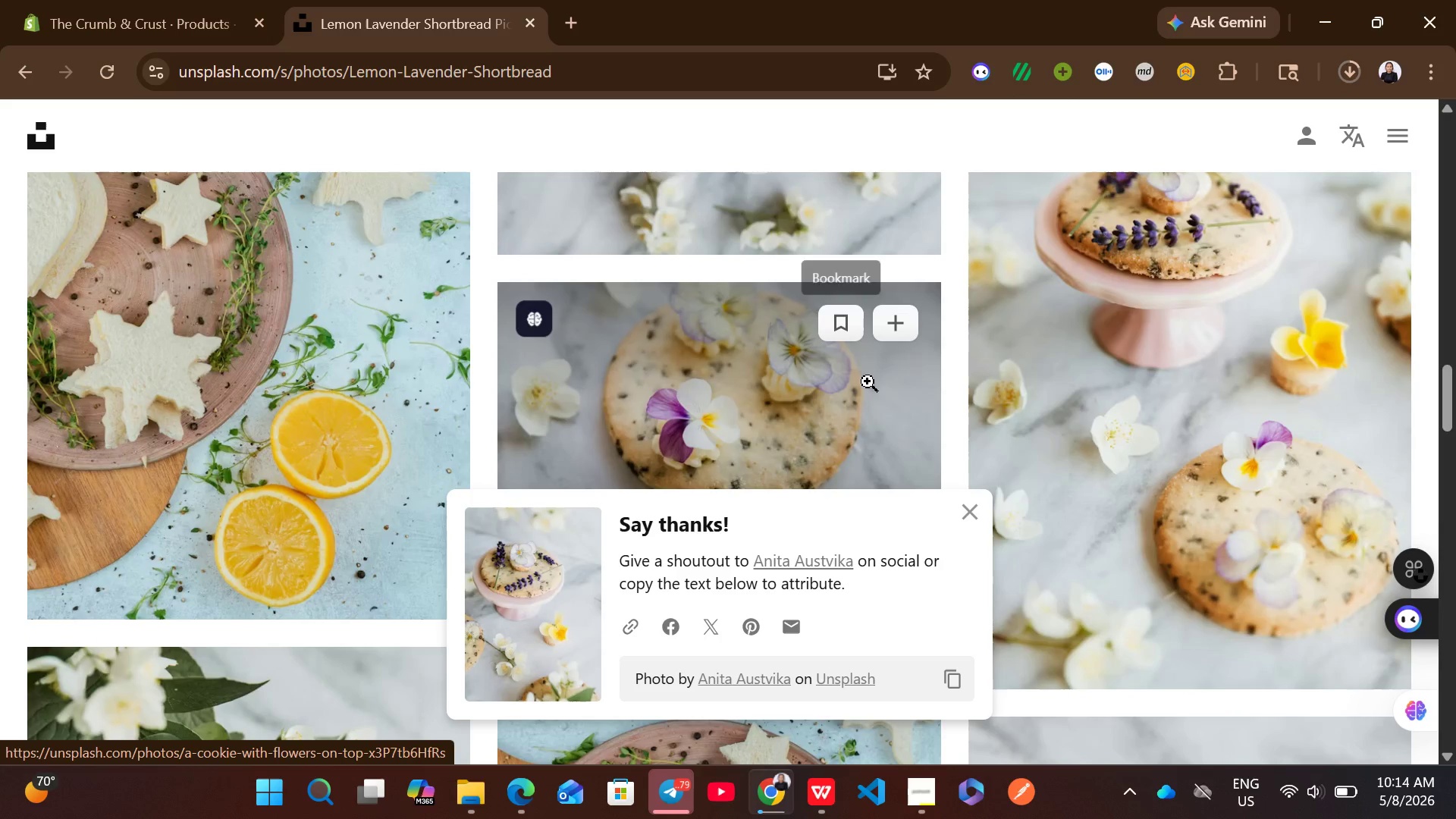 
left_click([880, 247])
 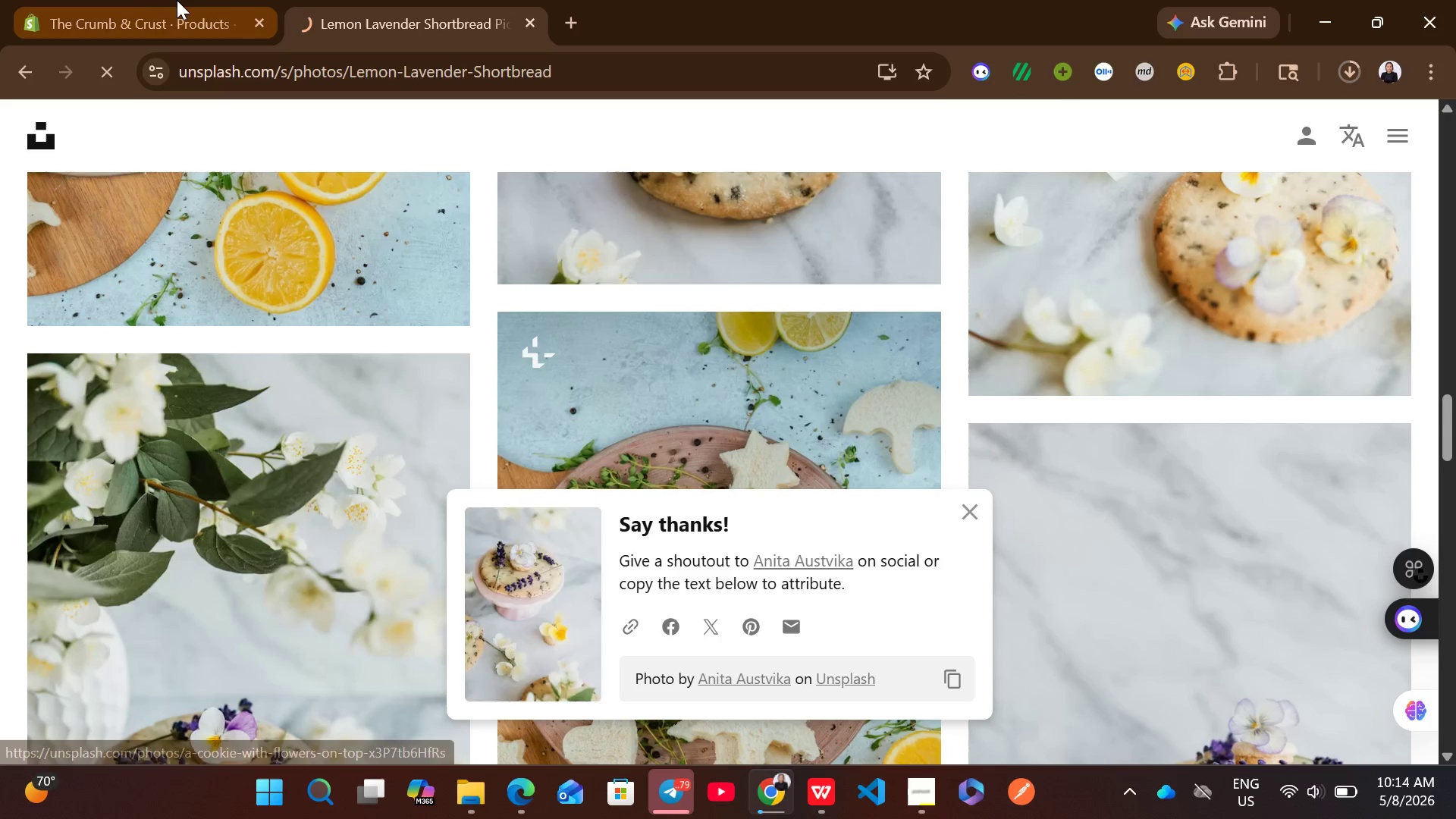 
left_click([171, 0])
 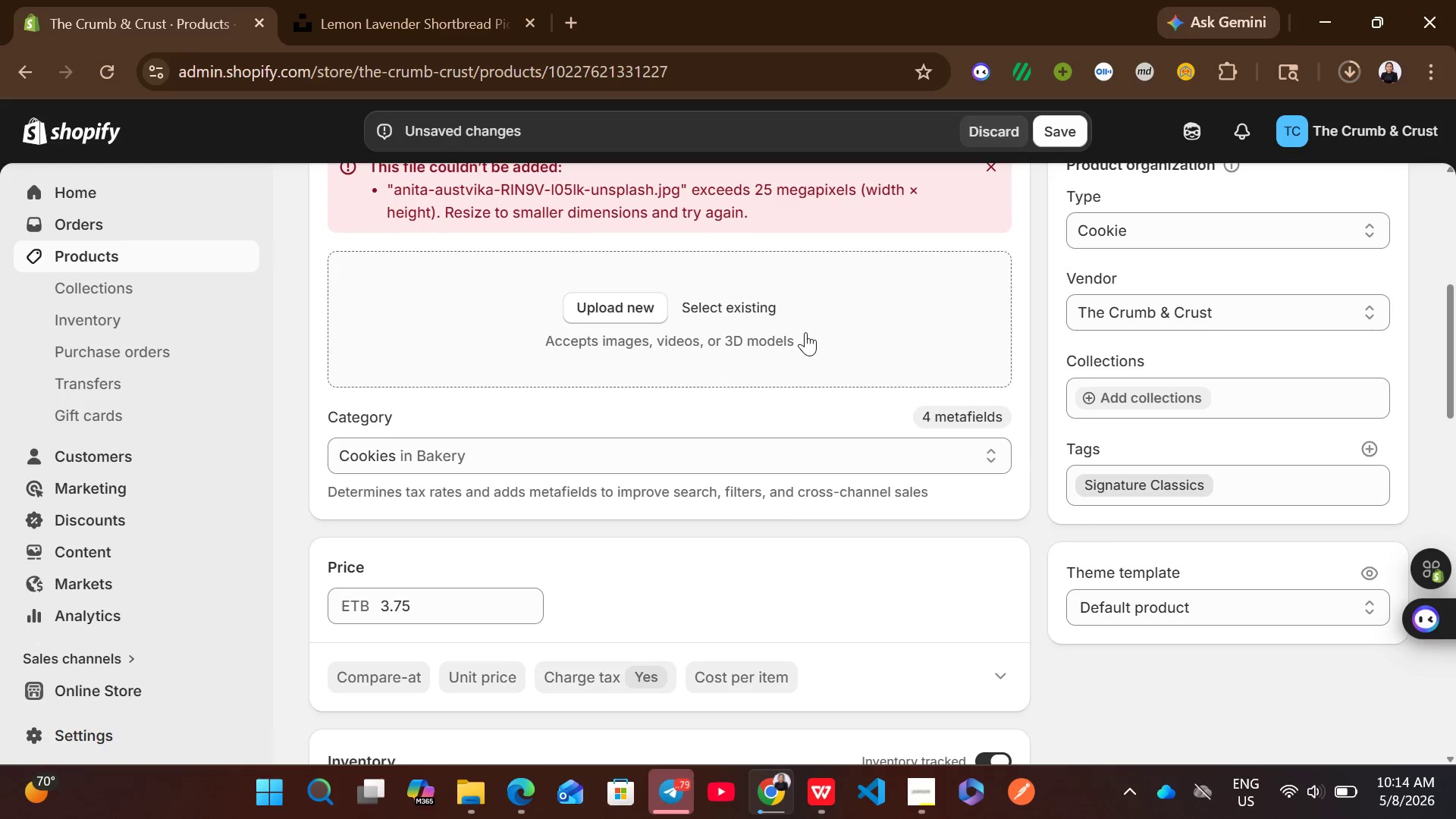 
left_click([1341, 65])
 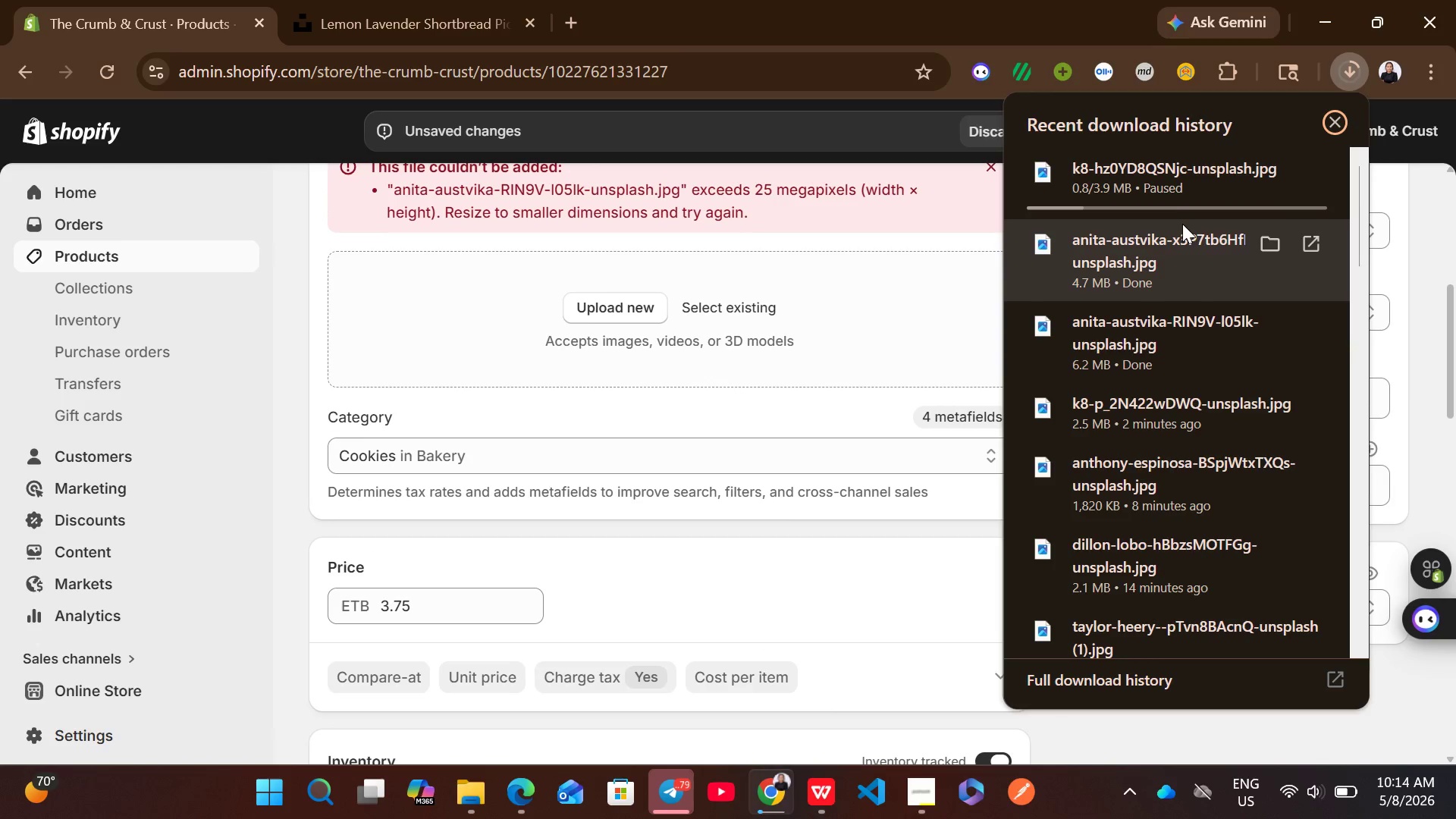 
left_click_drag(start_coordinate=[1160, 259], to_coordinate=[833, 349])
 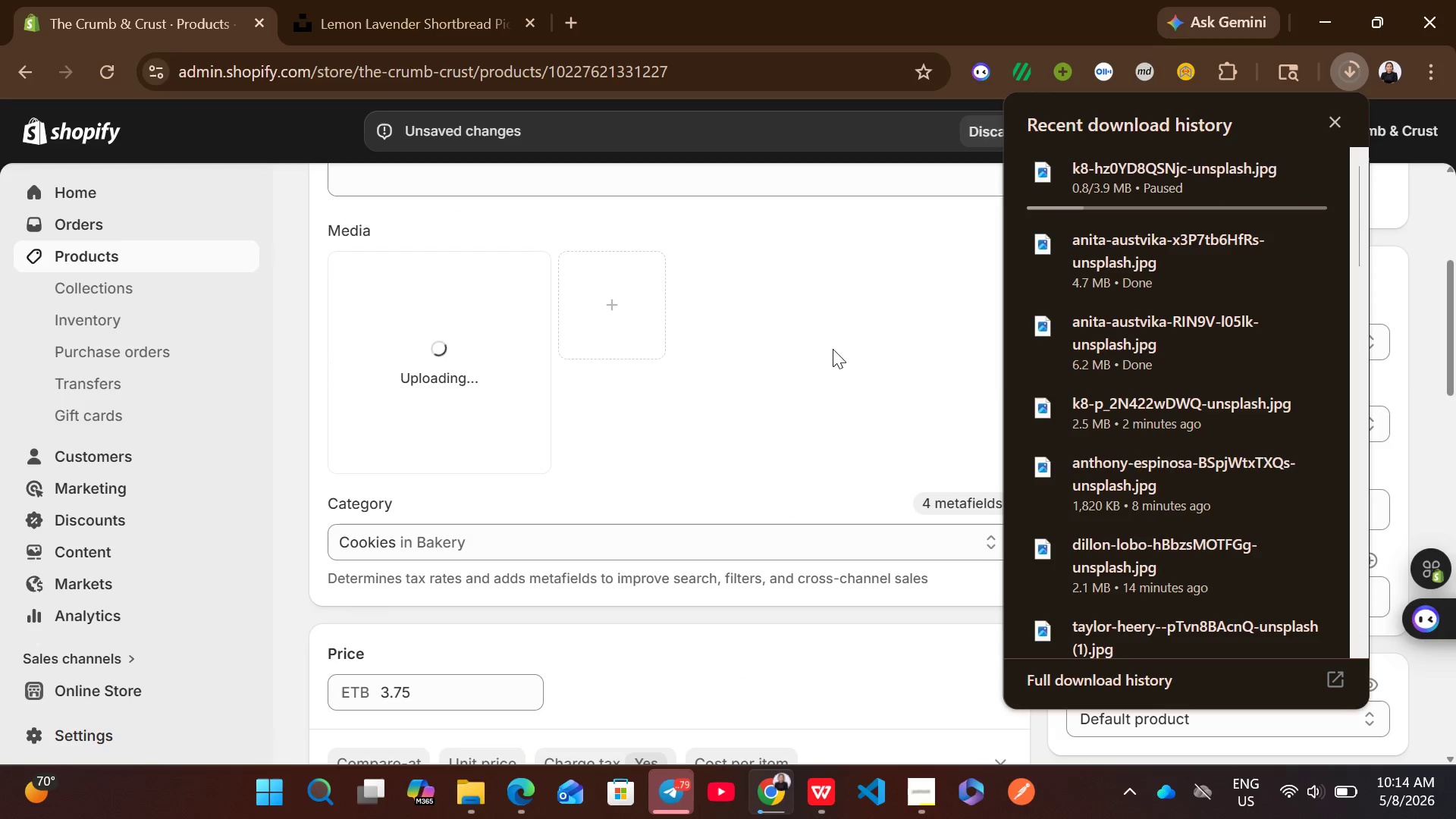 
left_click([908, 369])
 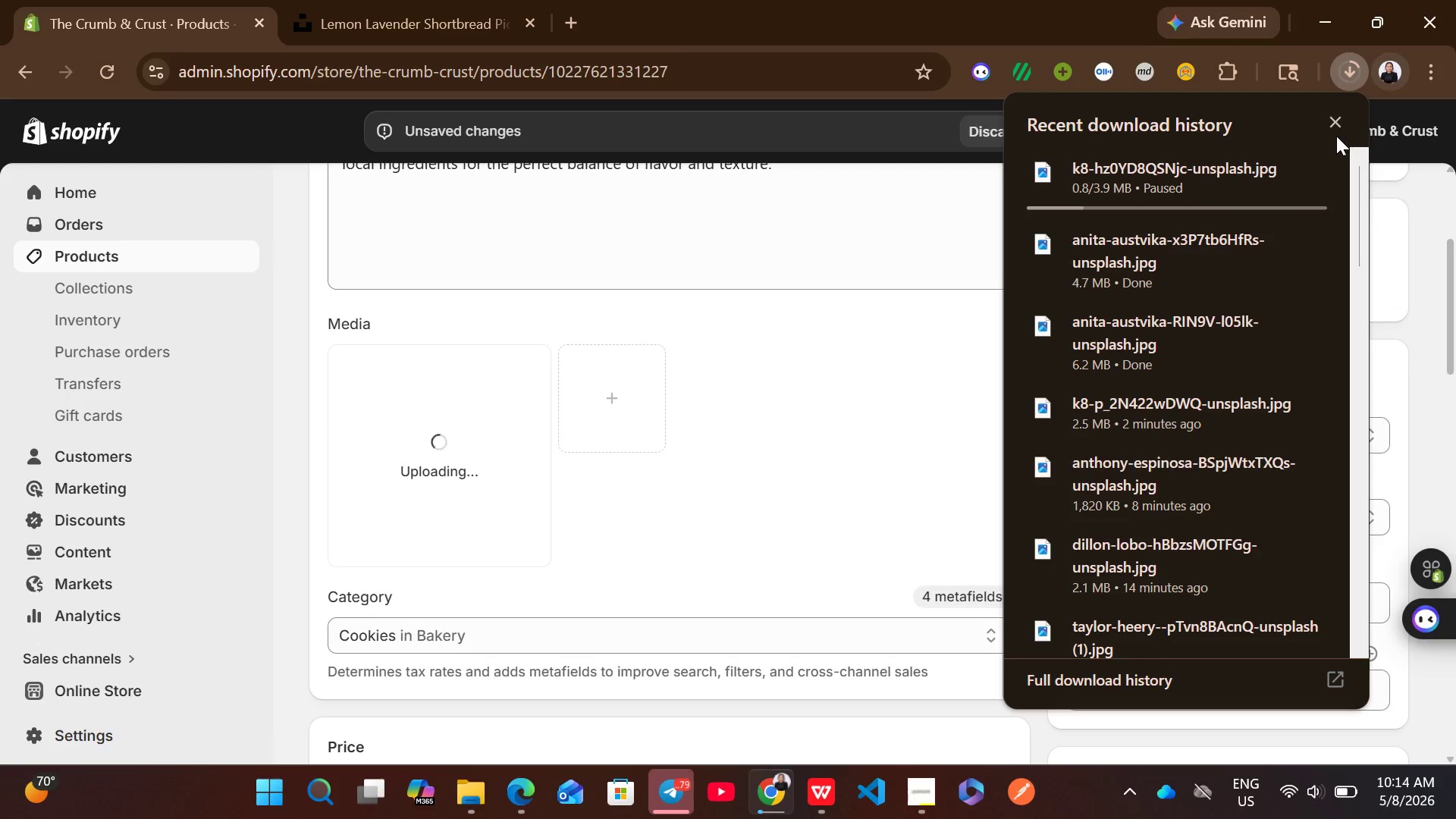 
left_click([1327, 123])
 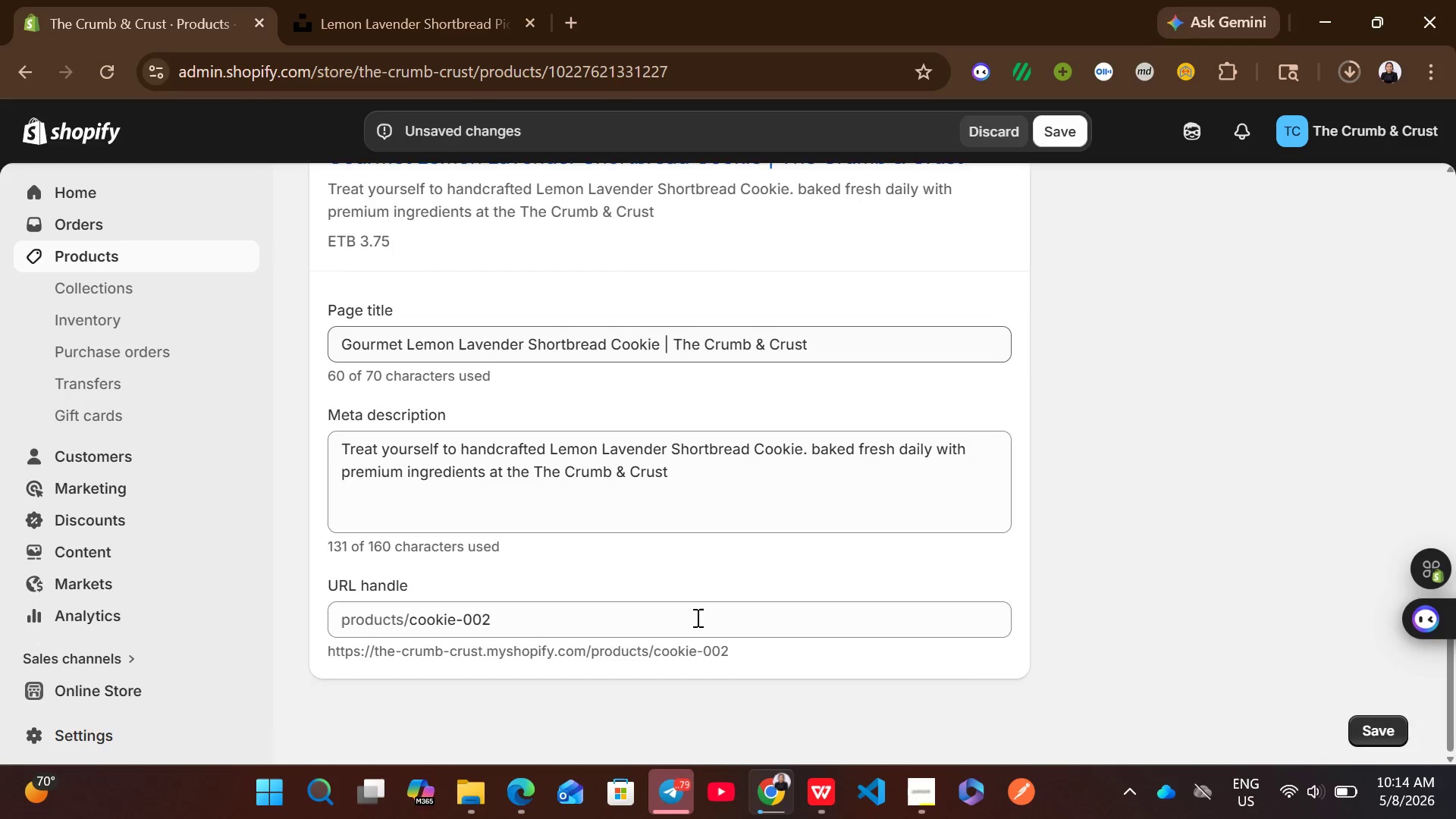 
left_click([645, 494])
 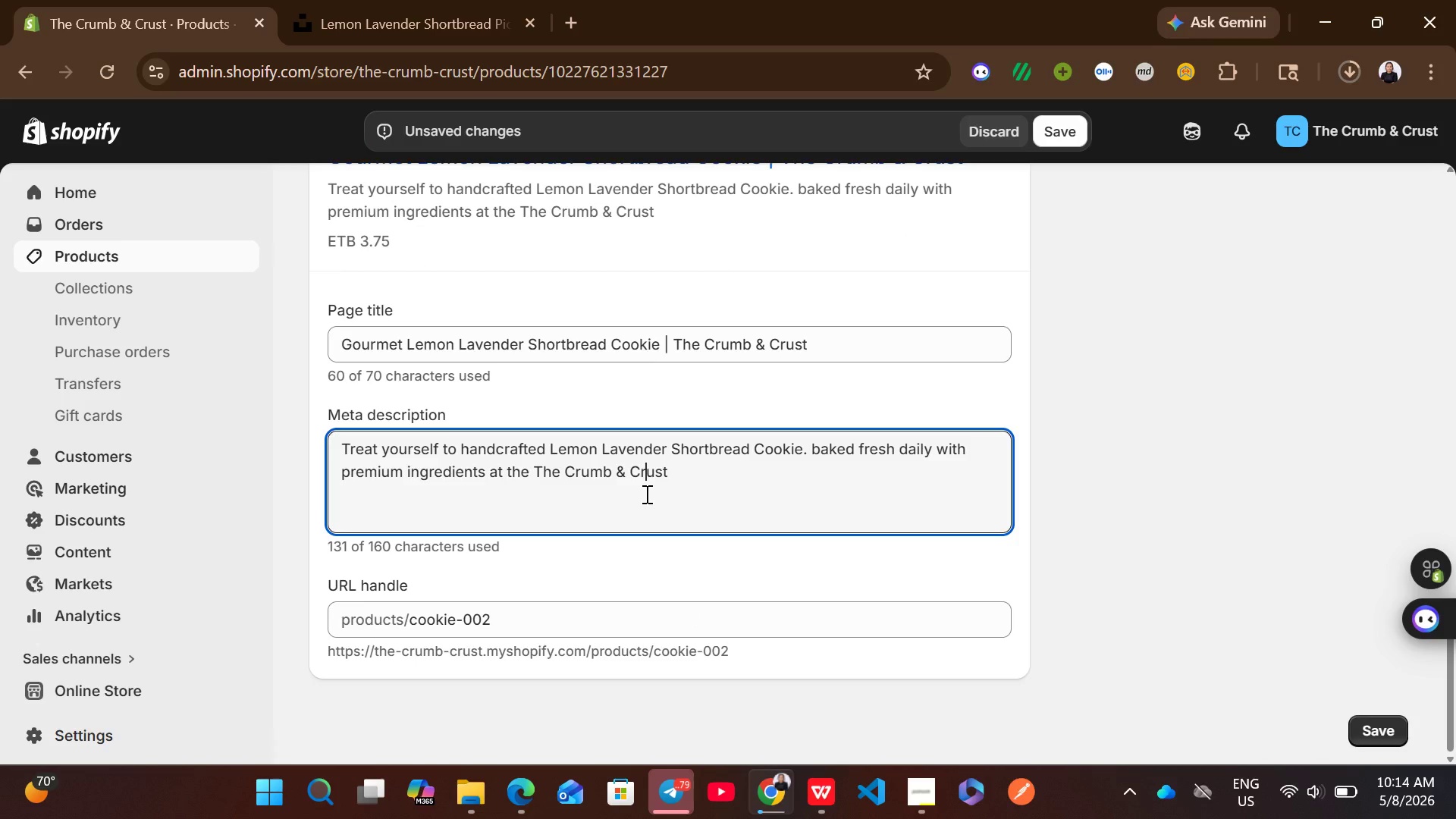 
key(Control+A)
 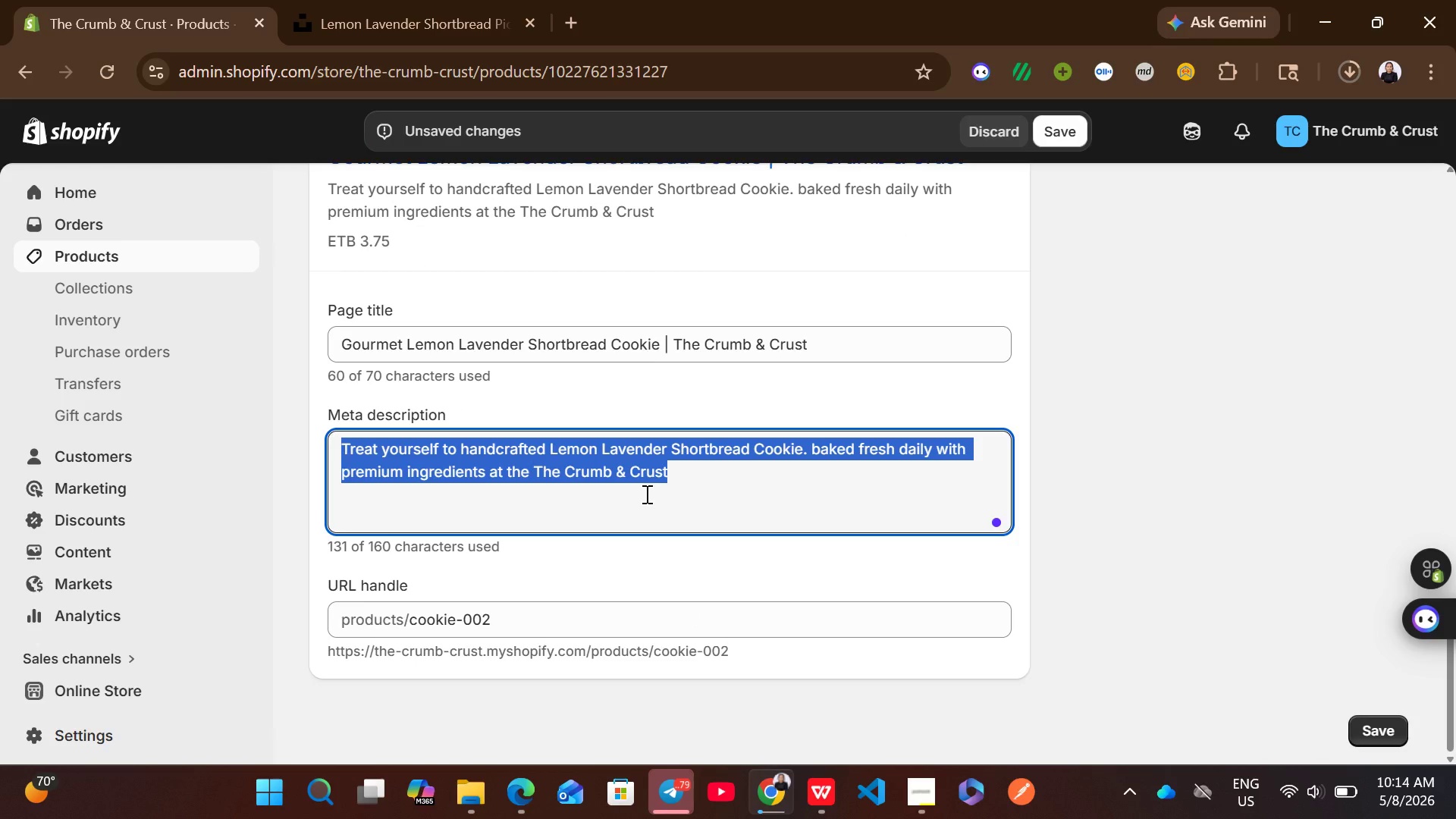 
key(Control+C)
 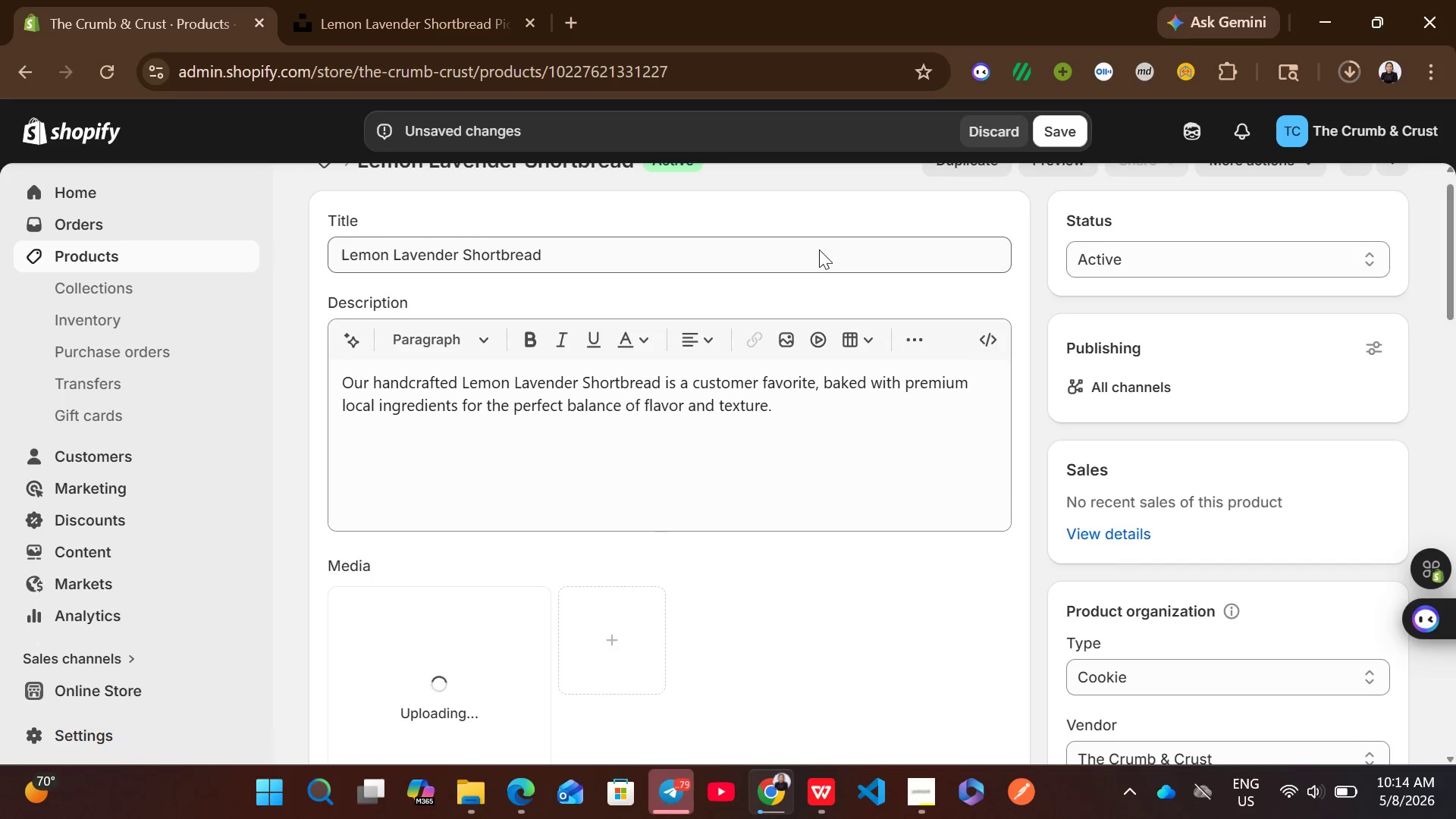 
left_click([776, 222])
 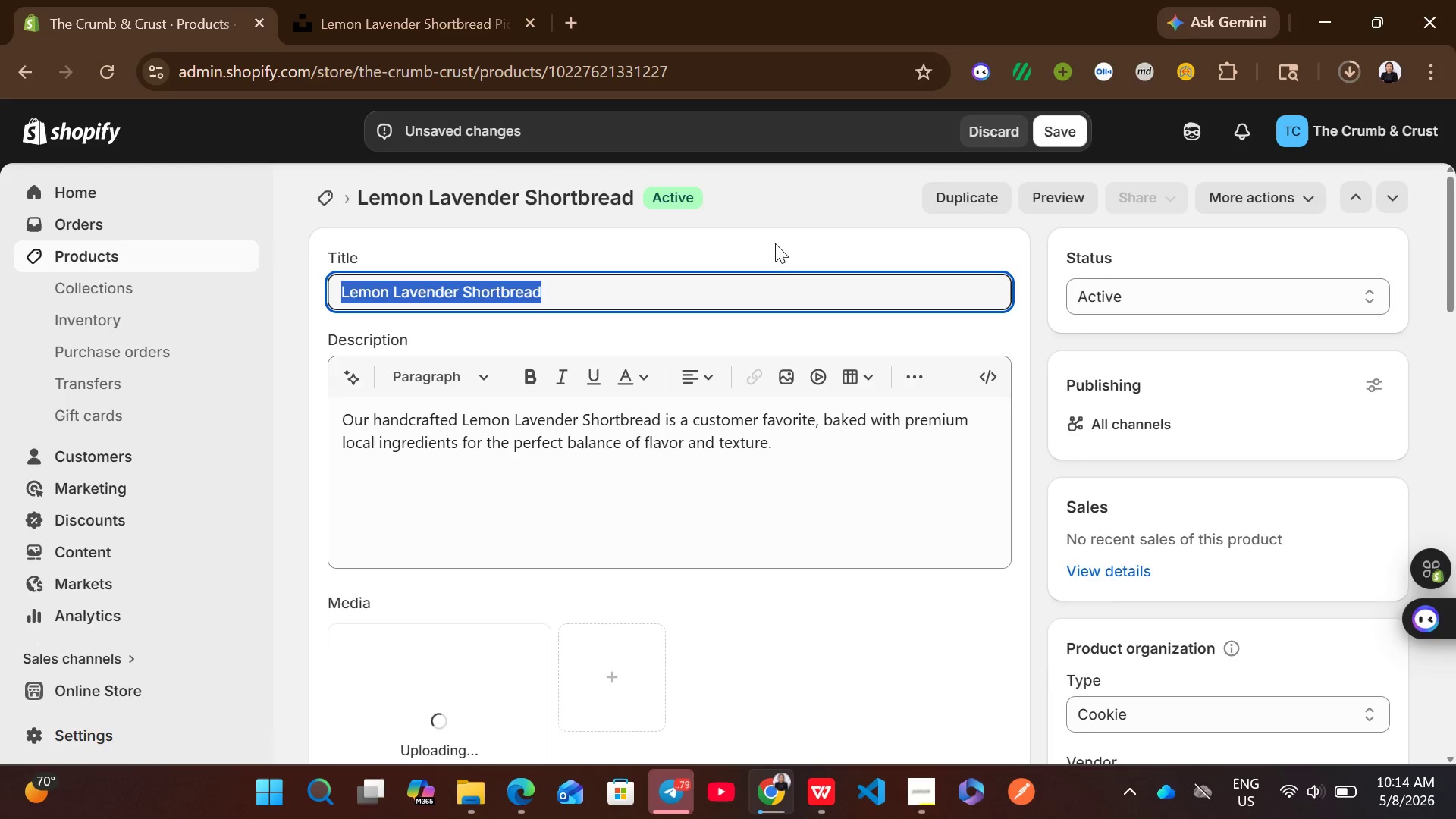 
left_click([772, 257])
 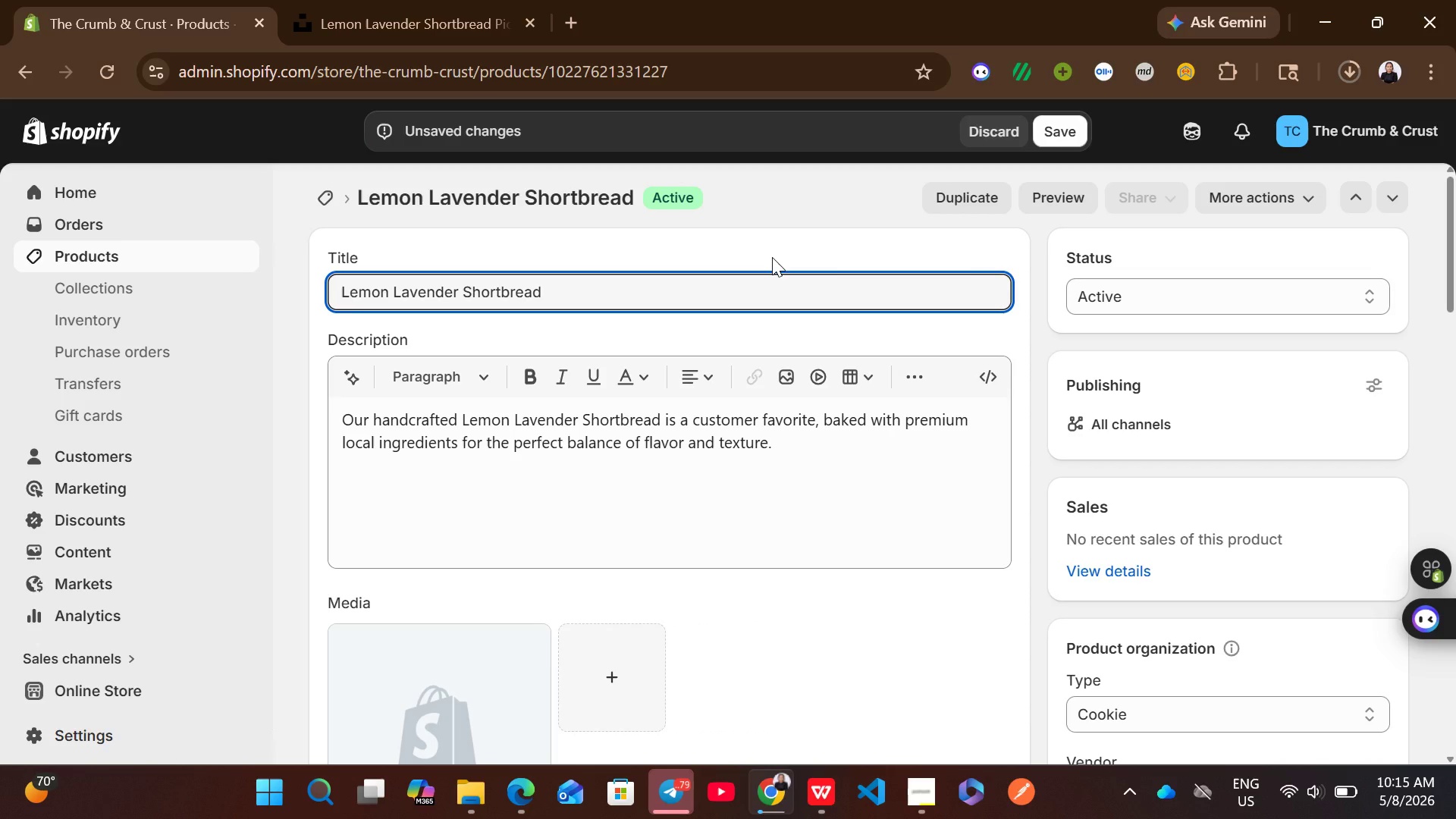 
wait(18.09)
 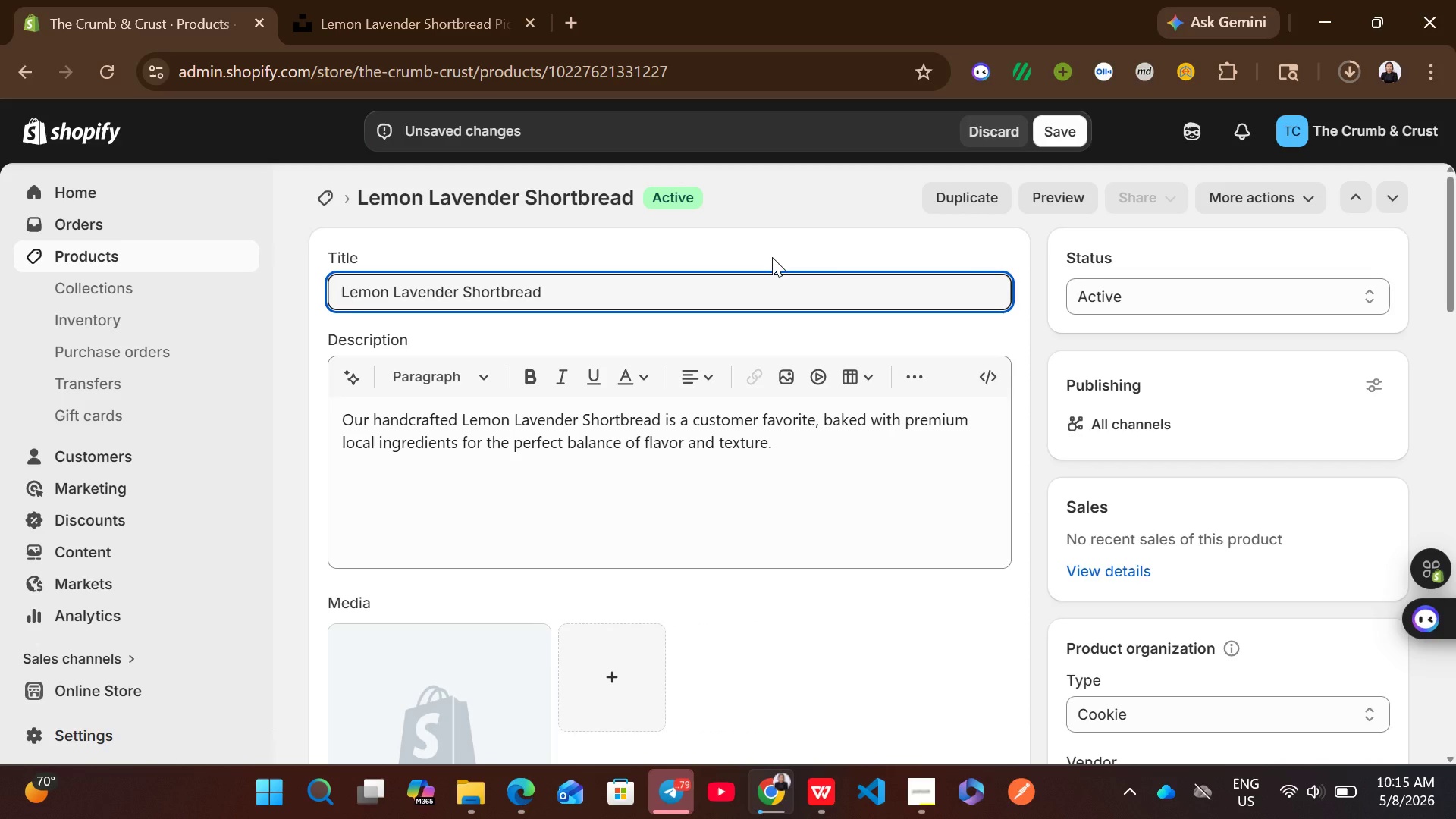 
left_click([1066, 121])
 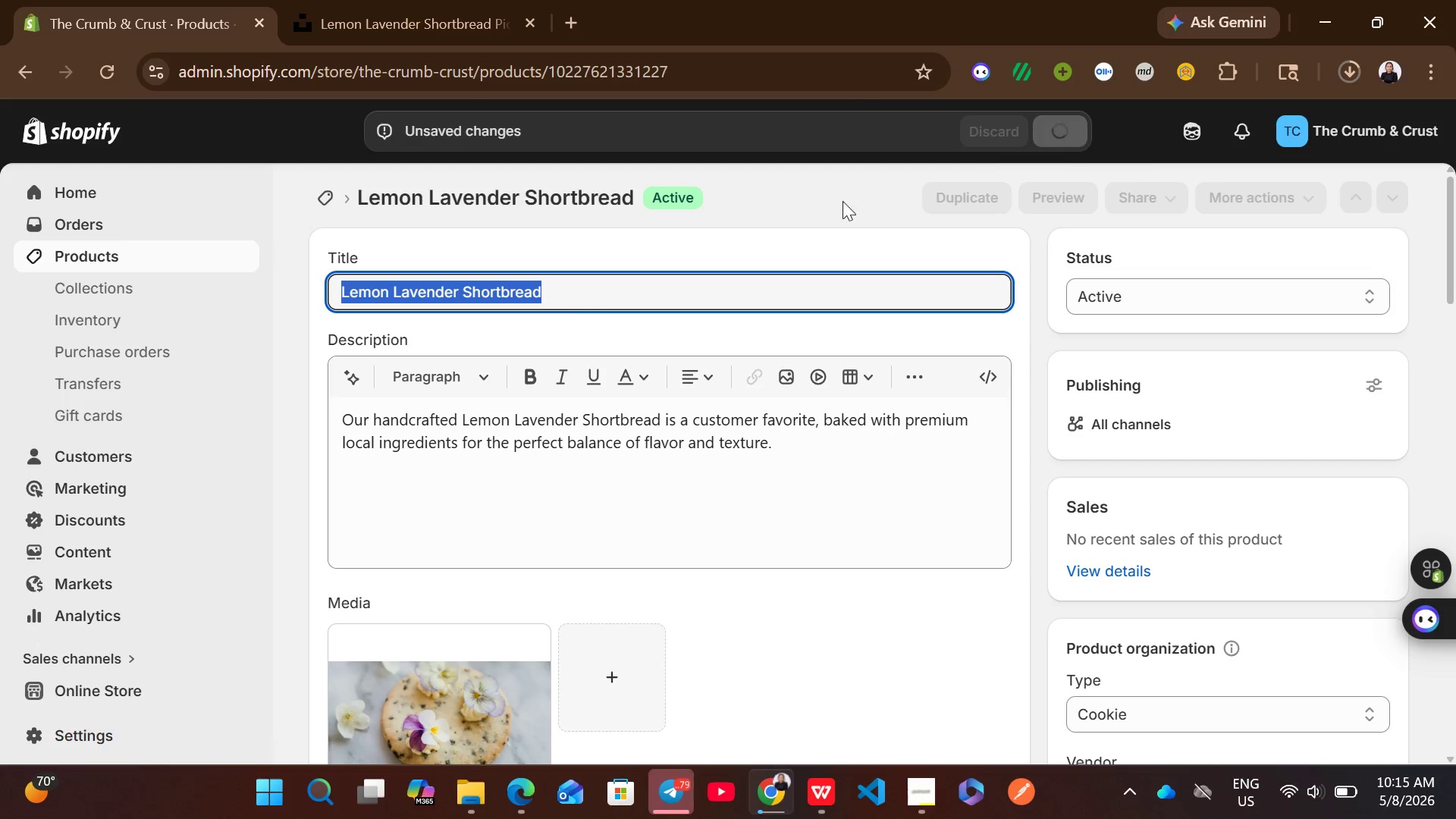 
left_click([334, 194])
 